 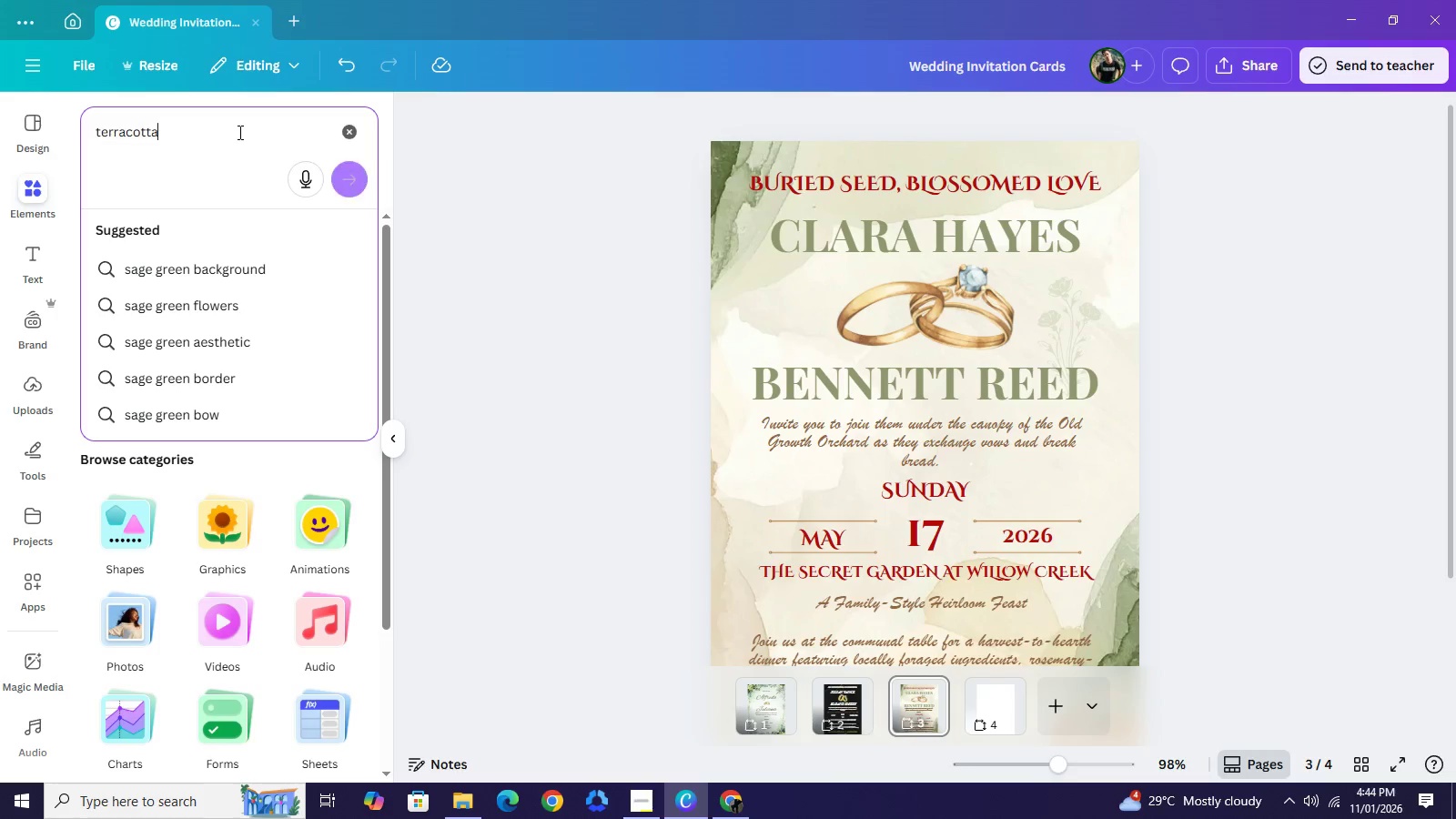 
key(Control+ControlLeft)
 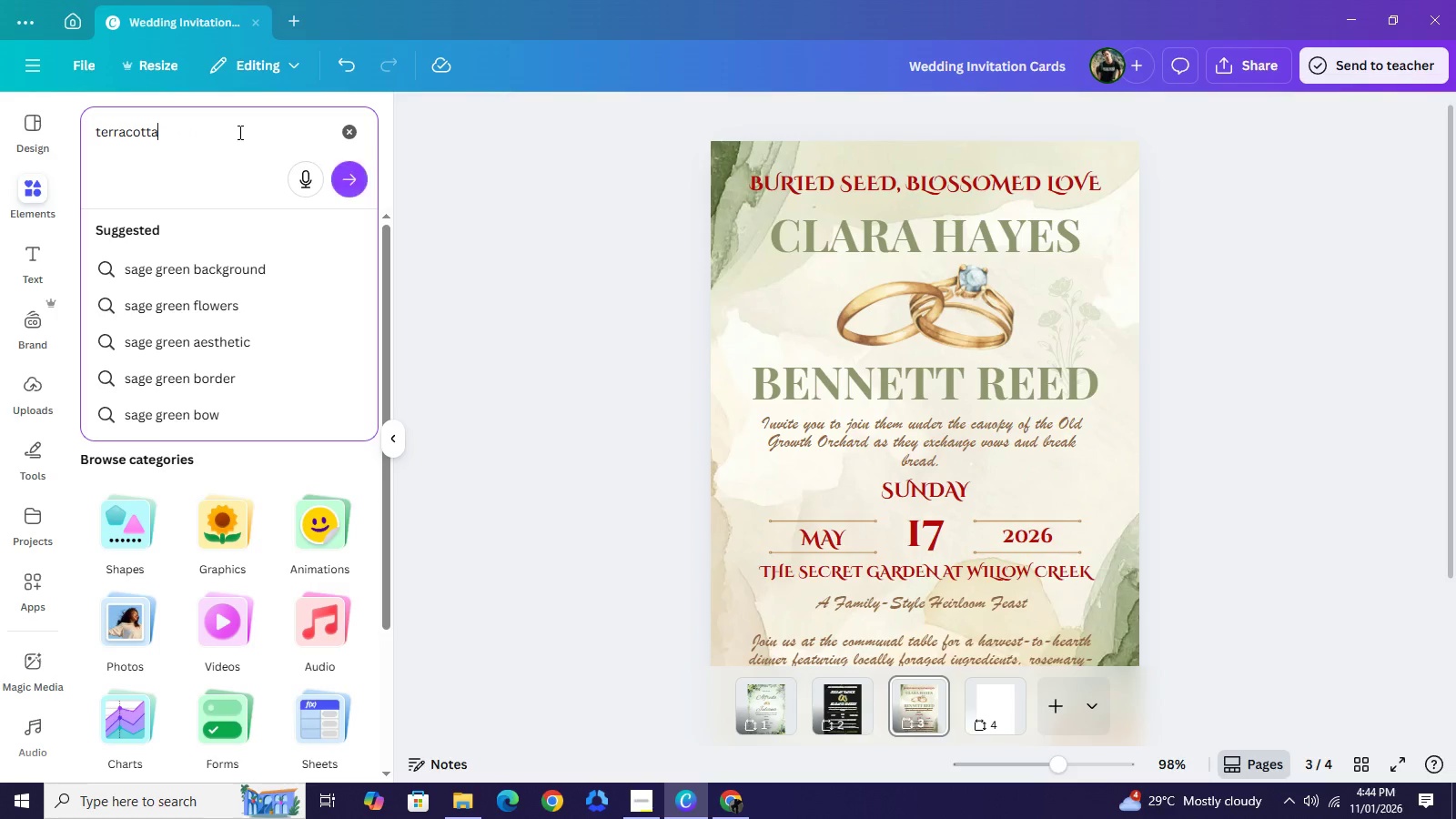 
key(Control+V)
 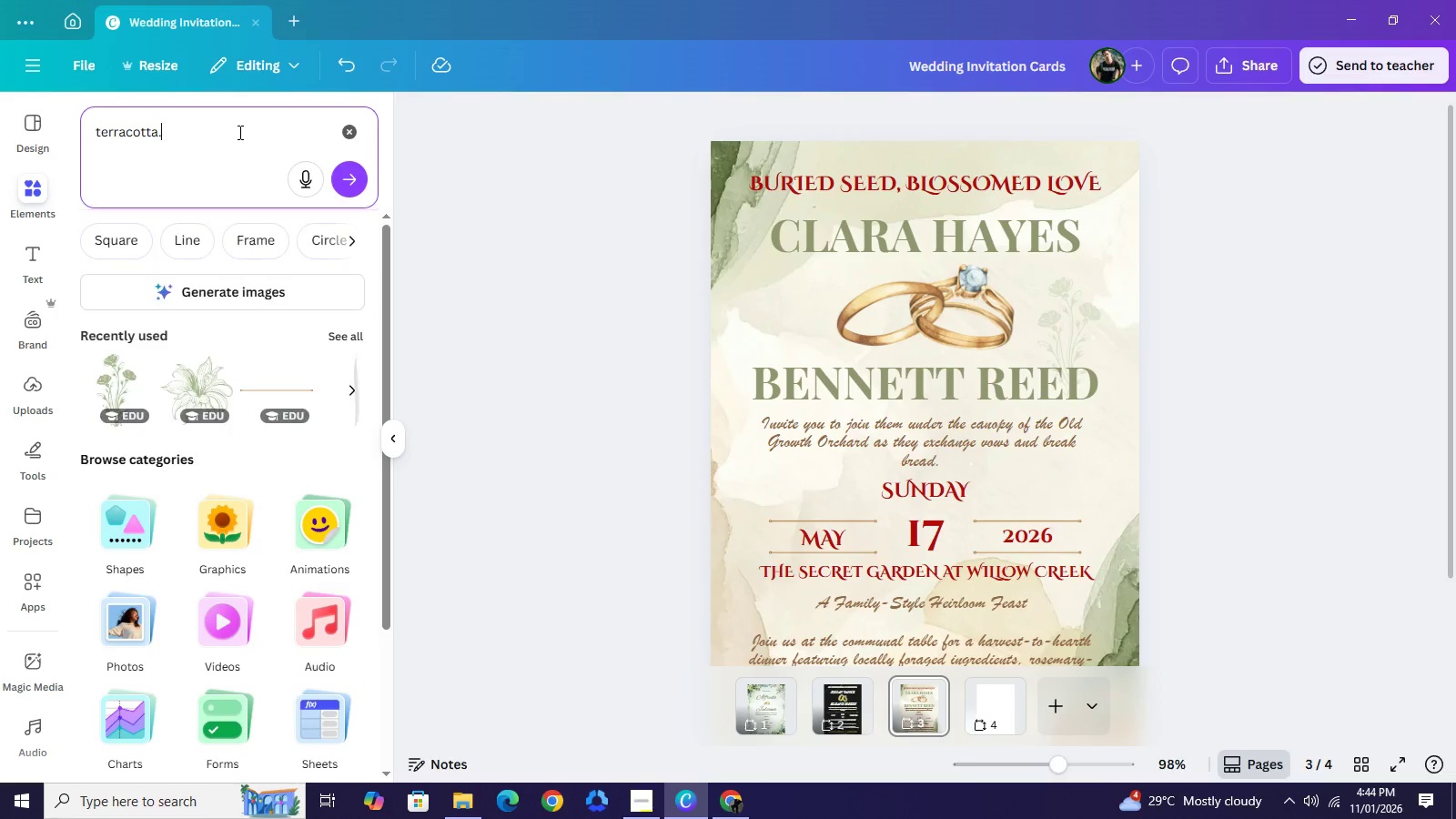 
key(NumpadDecimal)
 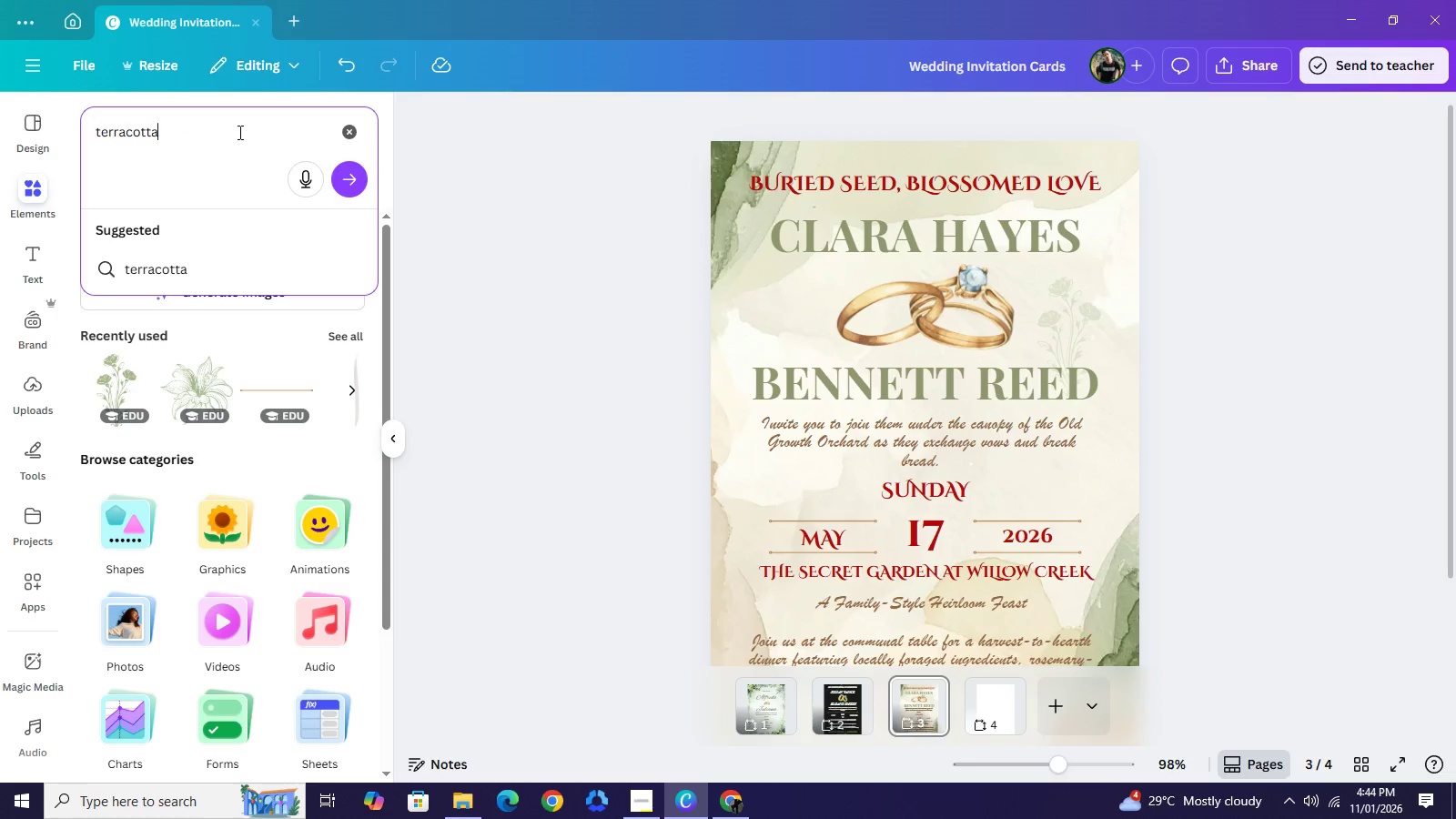 
key(Backspace)
 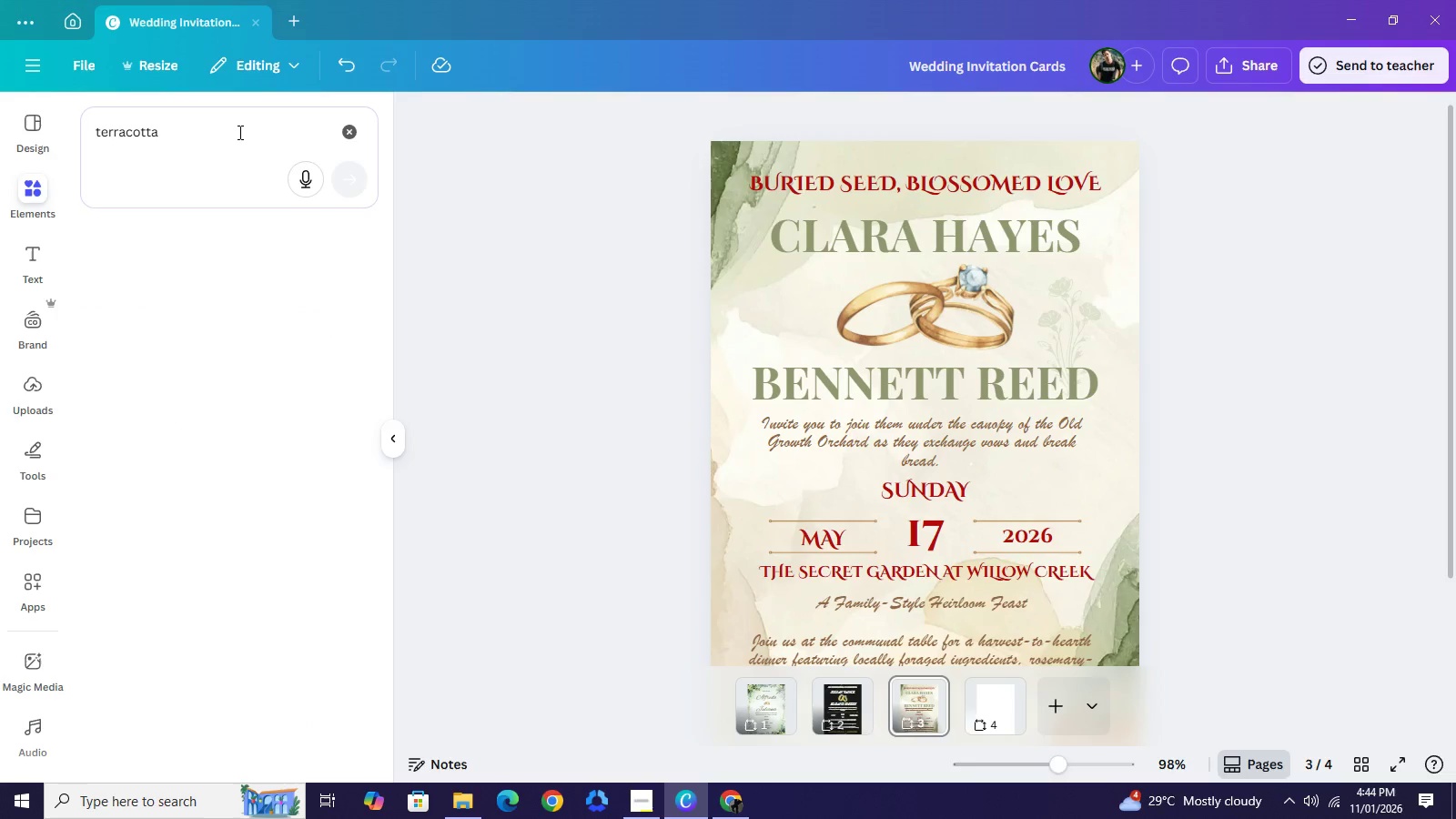 
key(Enter)
 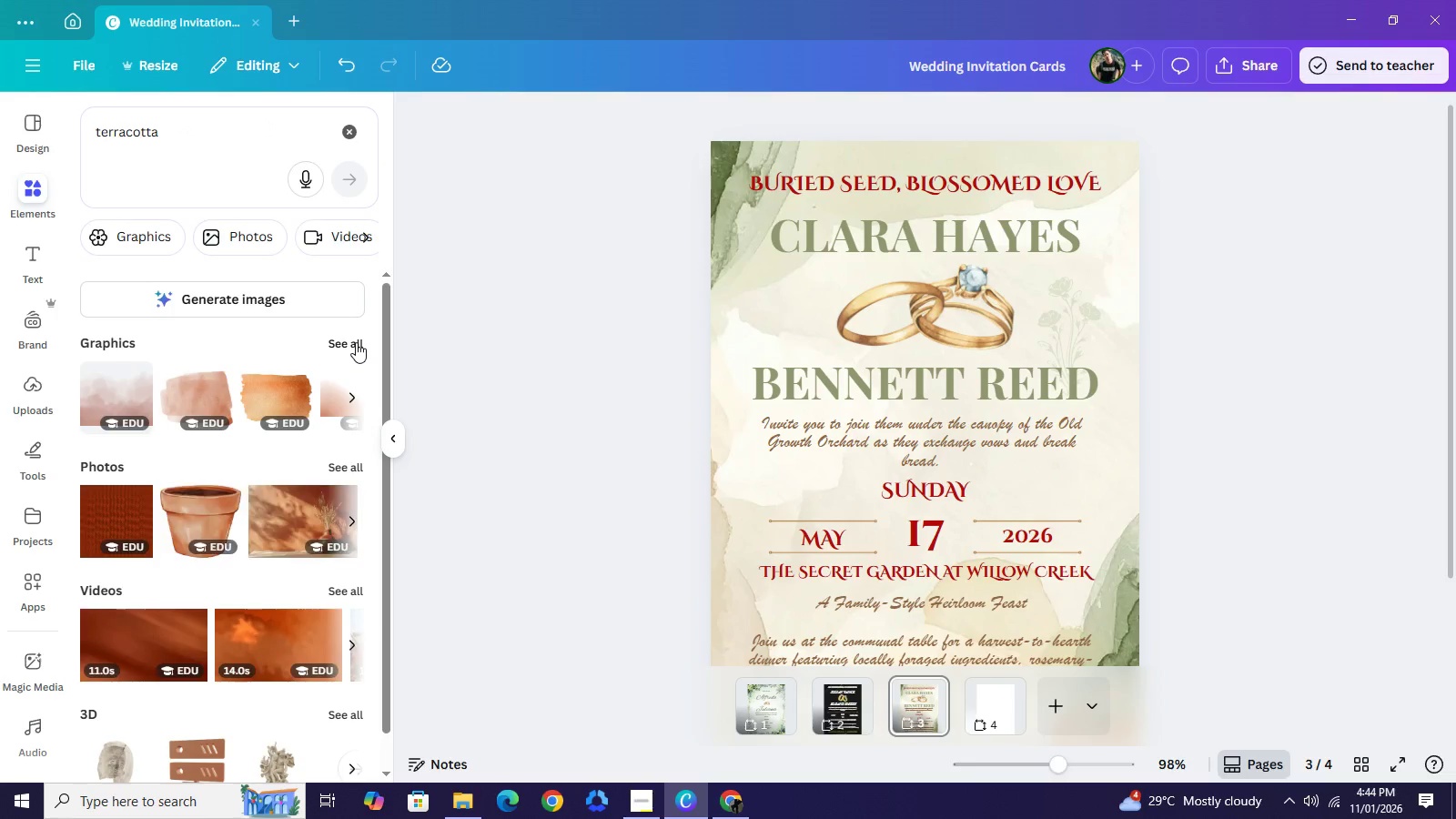 
left_click([356, 342])
 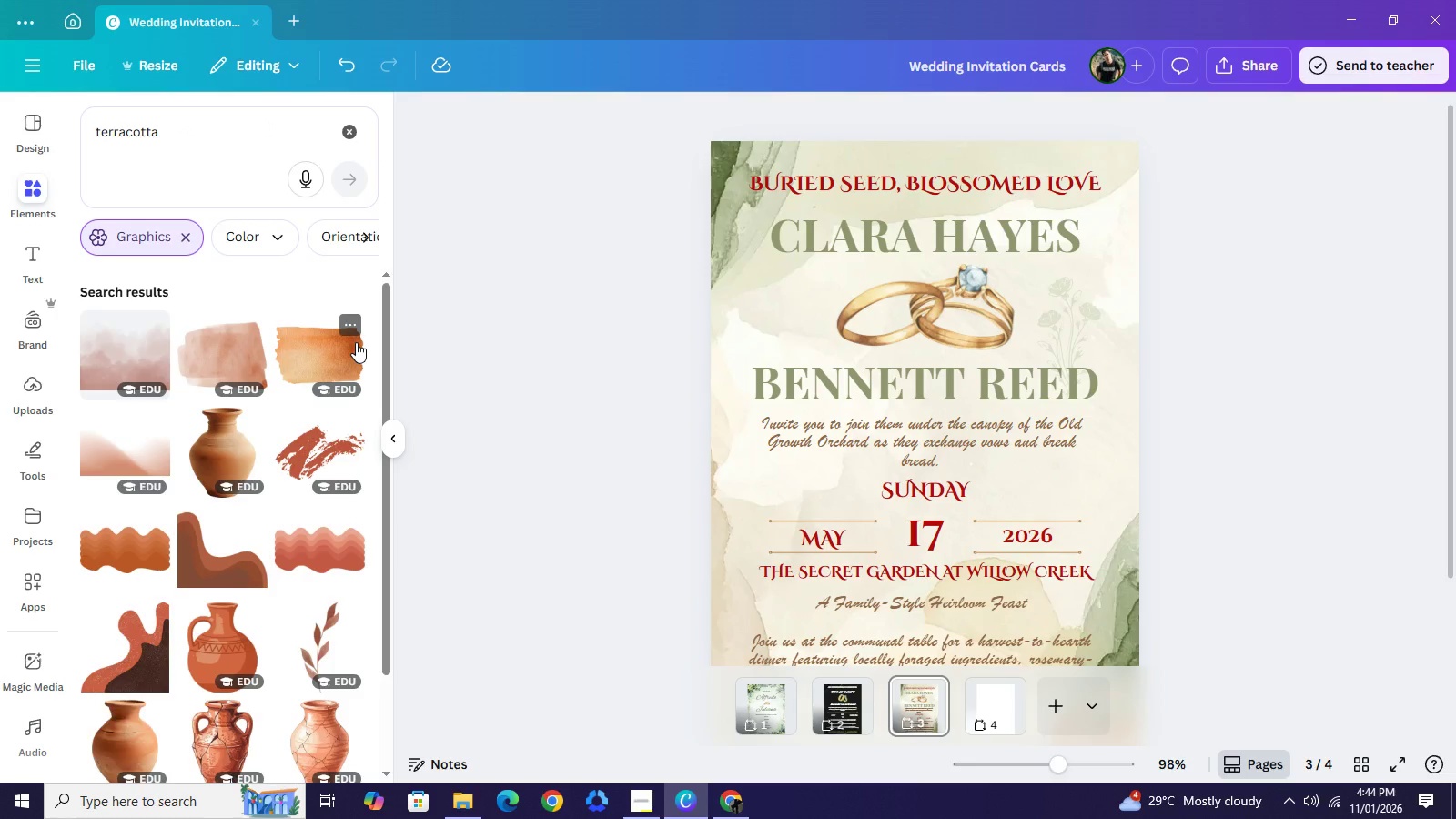 
scroll: coordinate [766, 478], scroll_direction: down, amount: 16.0
 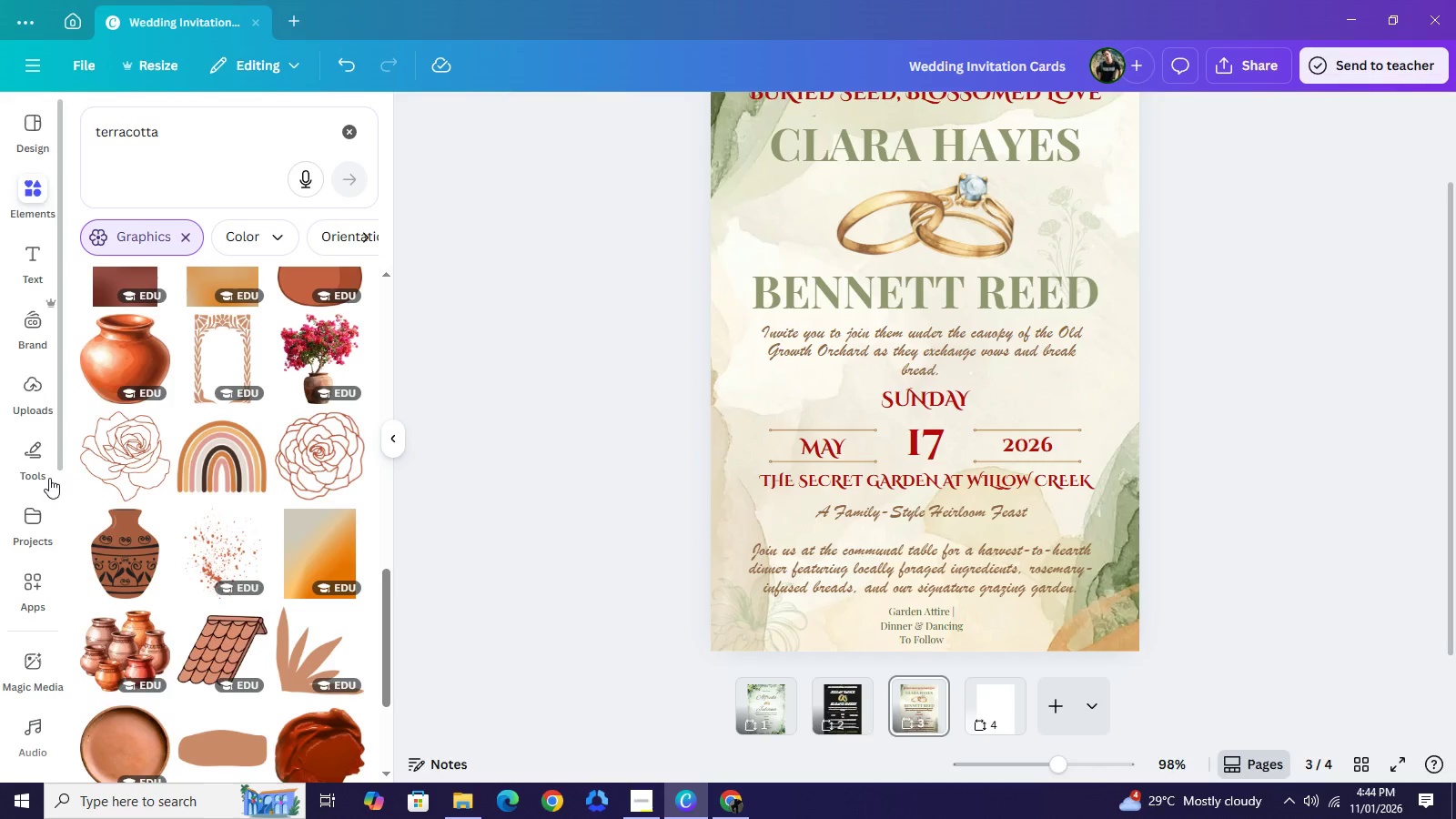 
left_click([109, 456])
 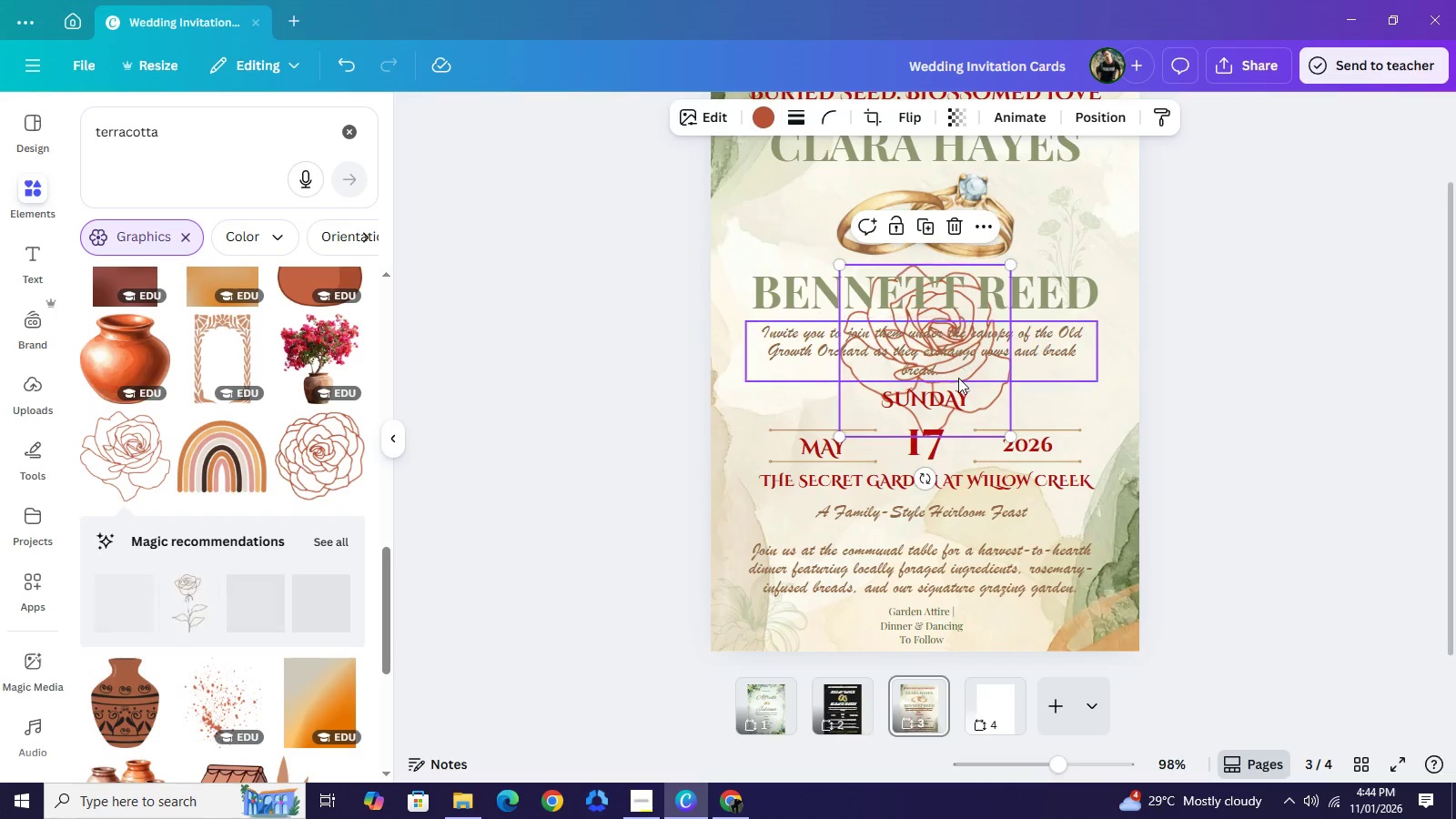 
left_click([958, 378])
 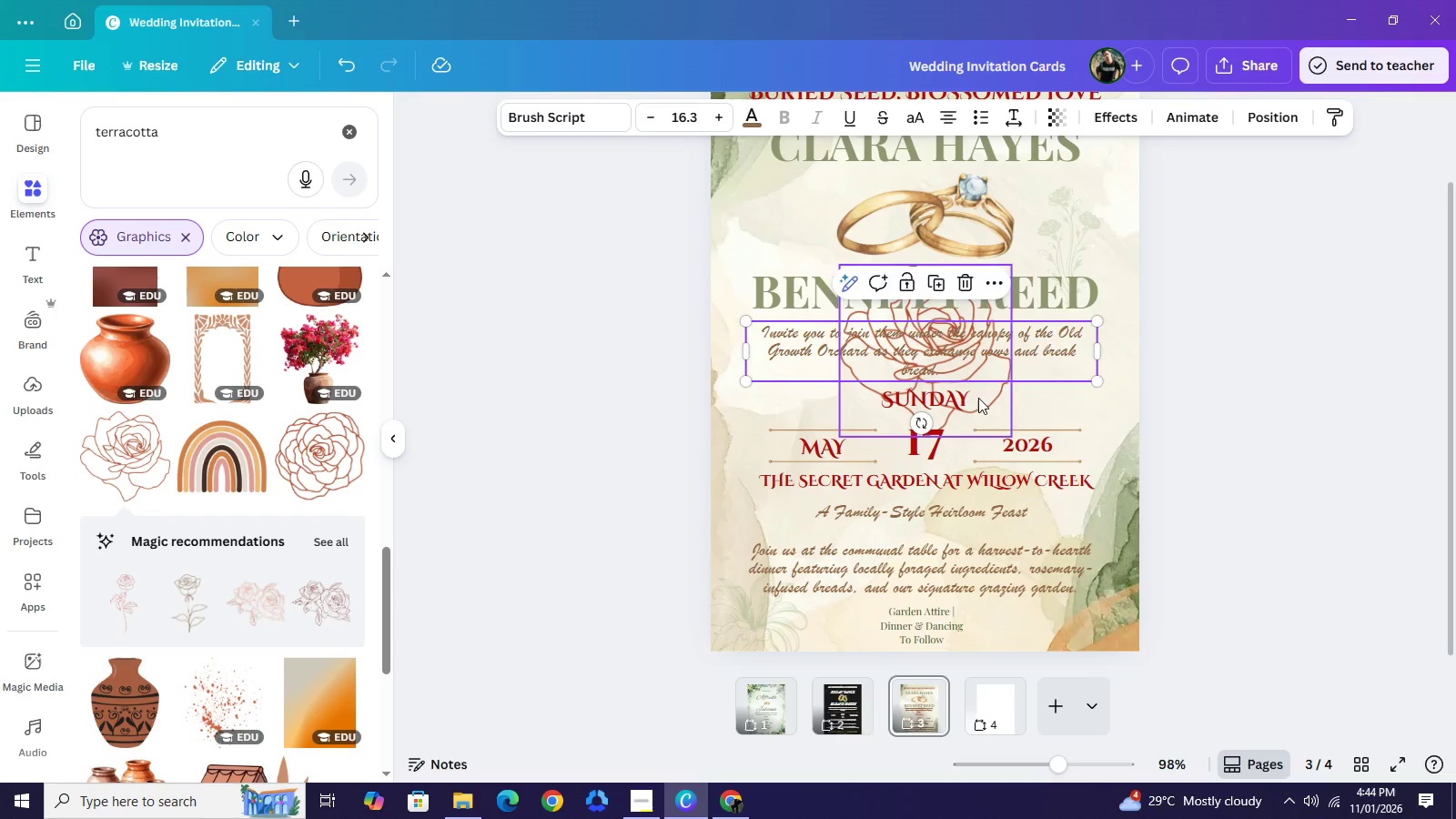 
left_click_drag(start_coordinate=[980, 401], to_coordinate=[852, 289])
 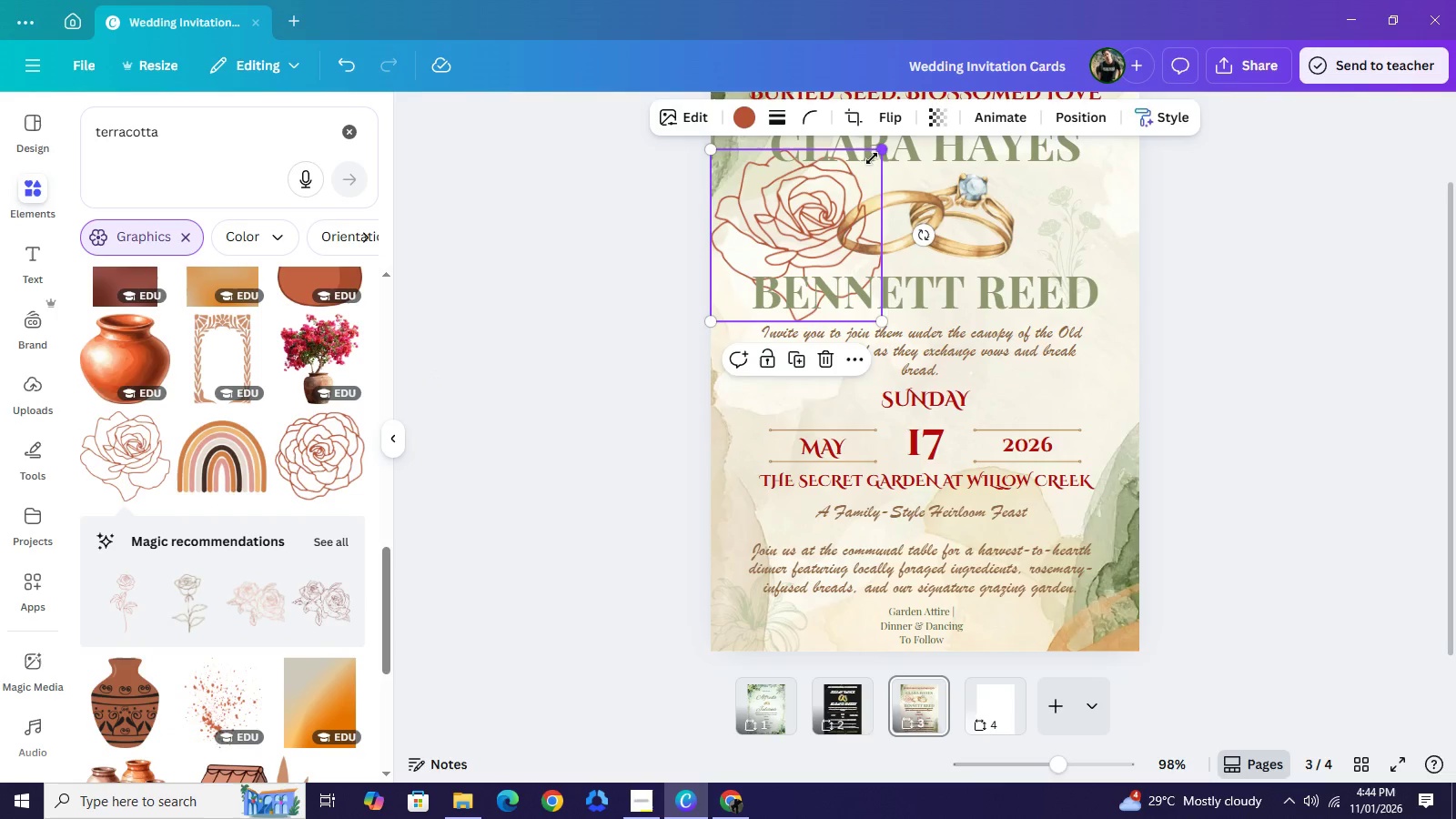 
left_click_drag(start_coordinate=[880, 148], to_coordinate=[815, 250])
 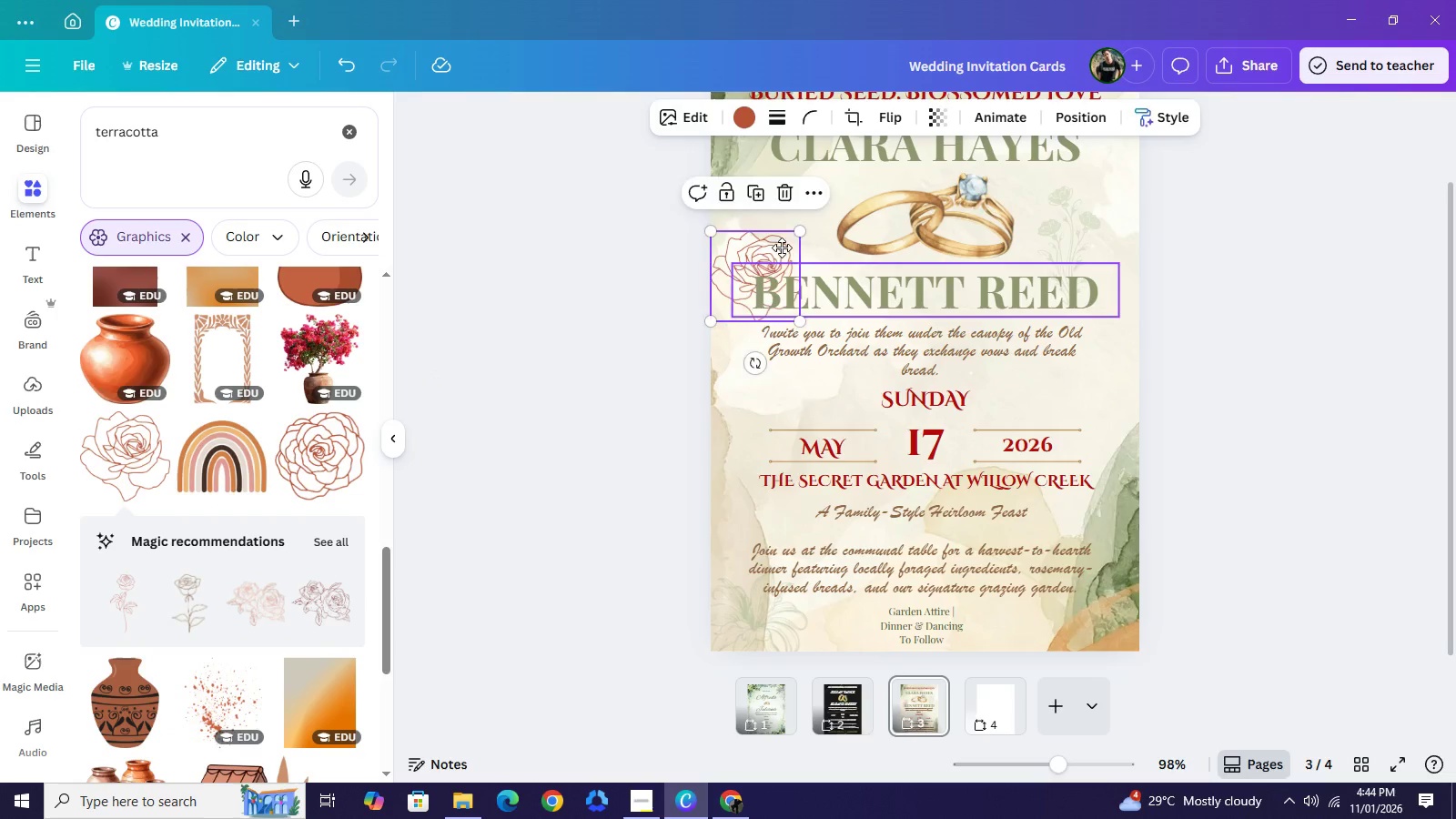 
left_click_drag(start_coordinate=[764, 262], to_coordinate=[794, 224])
 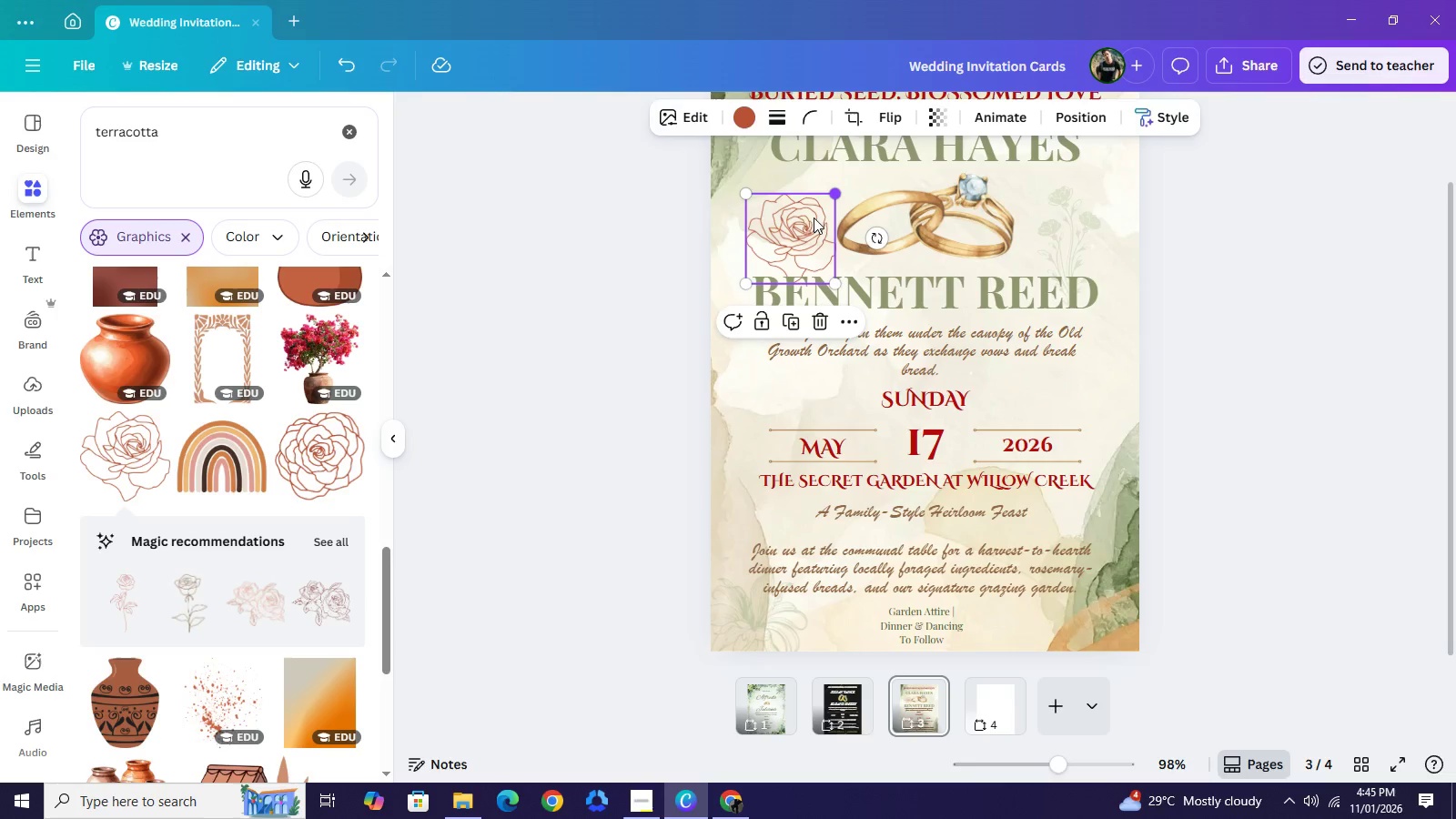 
left_click_drag(start_coordinate=[839, 193], to_coordinate=[801, 231])
 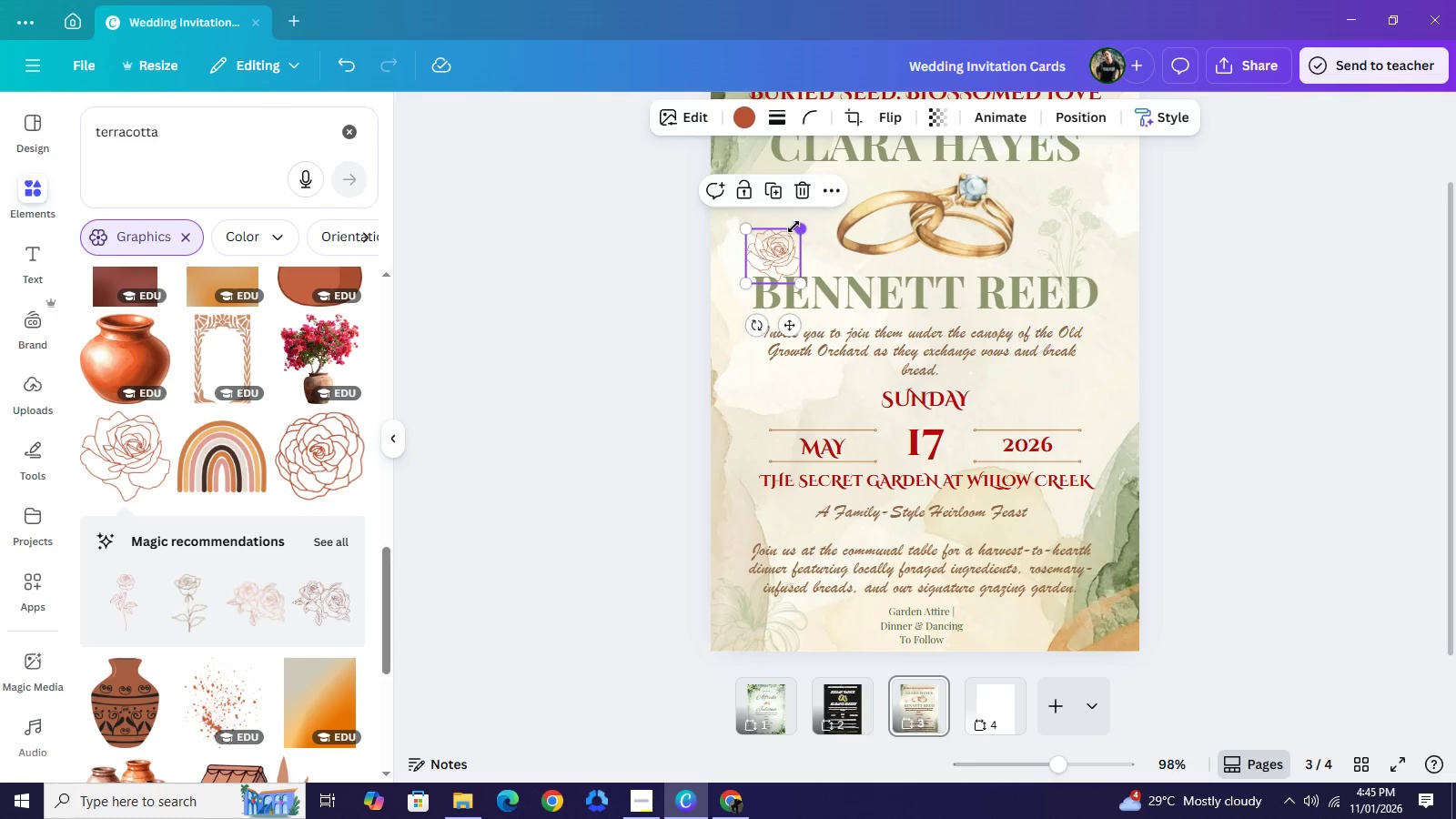 
left_click_drag(start_coordinate=[793, 227], to_coordinate=[804, 217])
 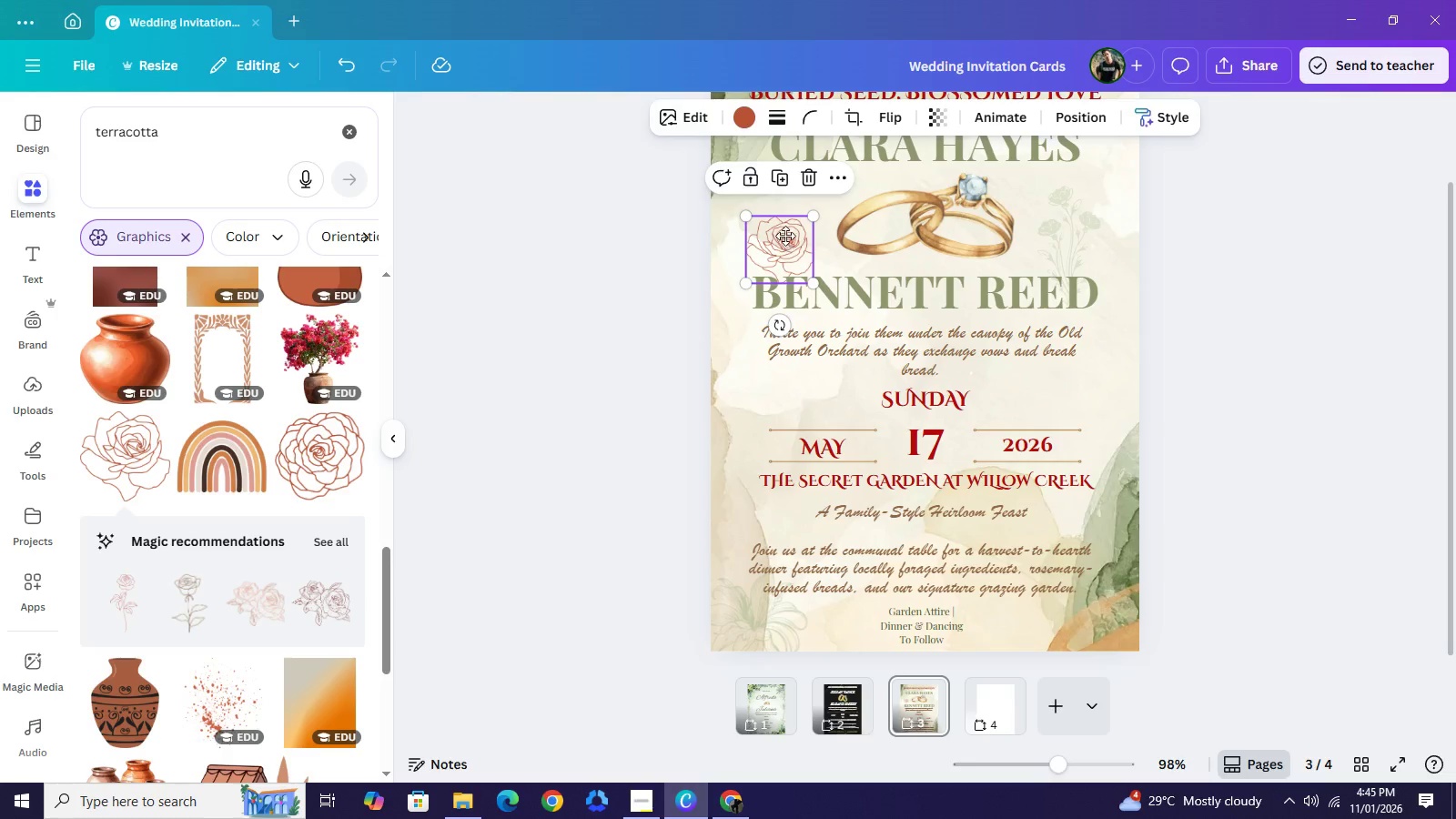 
left_click_drag(start_coordinate=[784, 242], to_coordinate=[787, 226])
 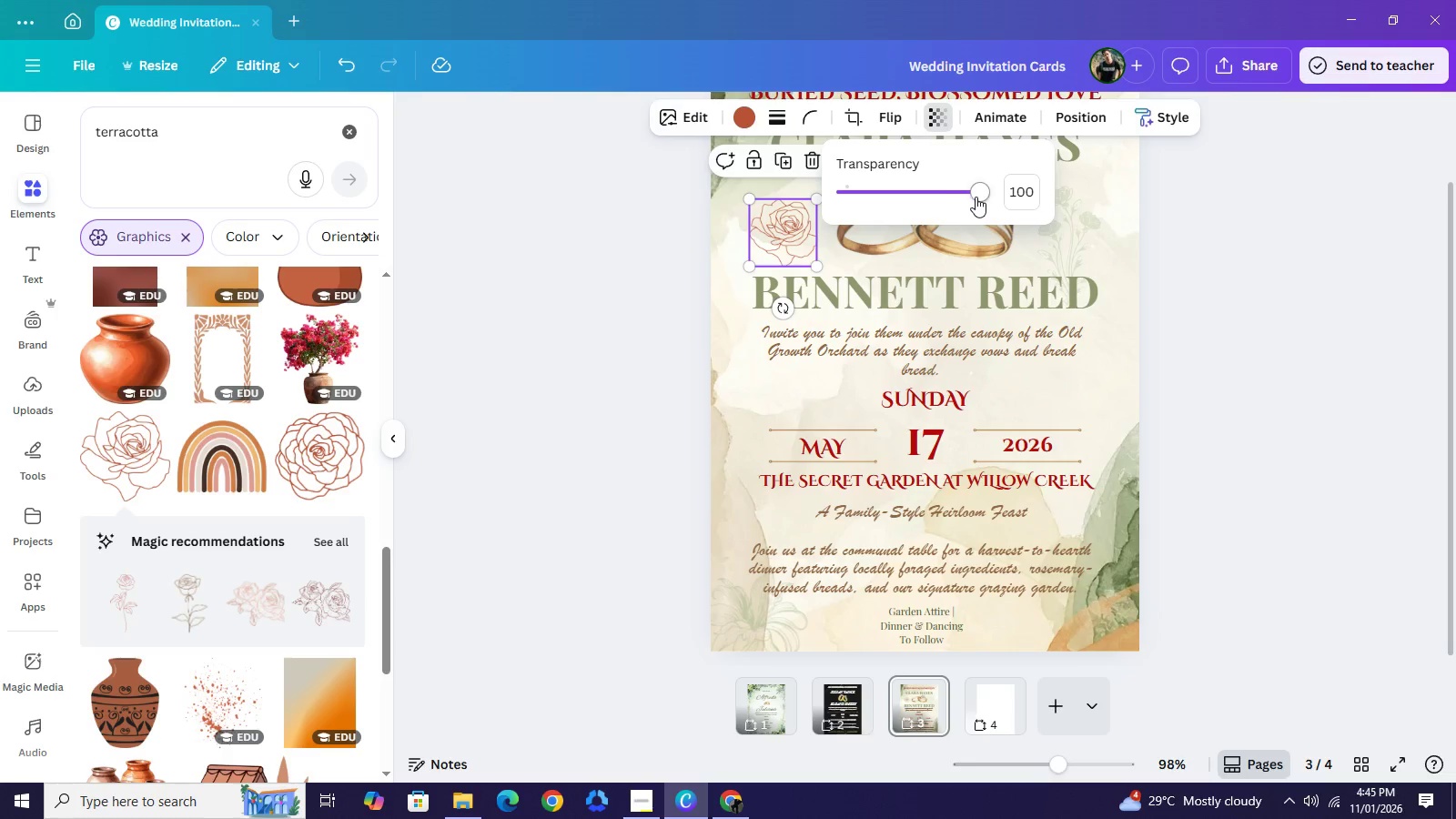 
left_click_drag(start_coordinate=[974, 196], to_coordinate=[885, 198])
 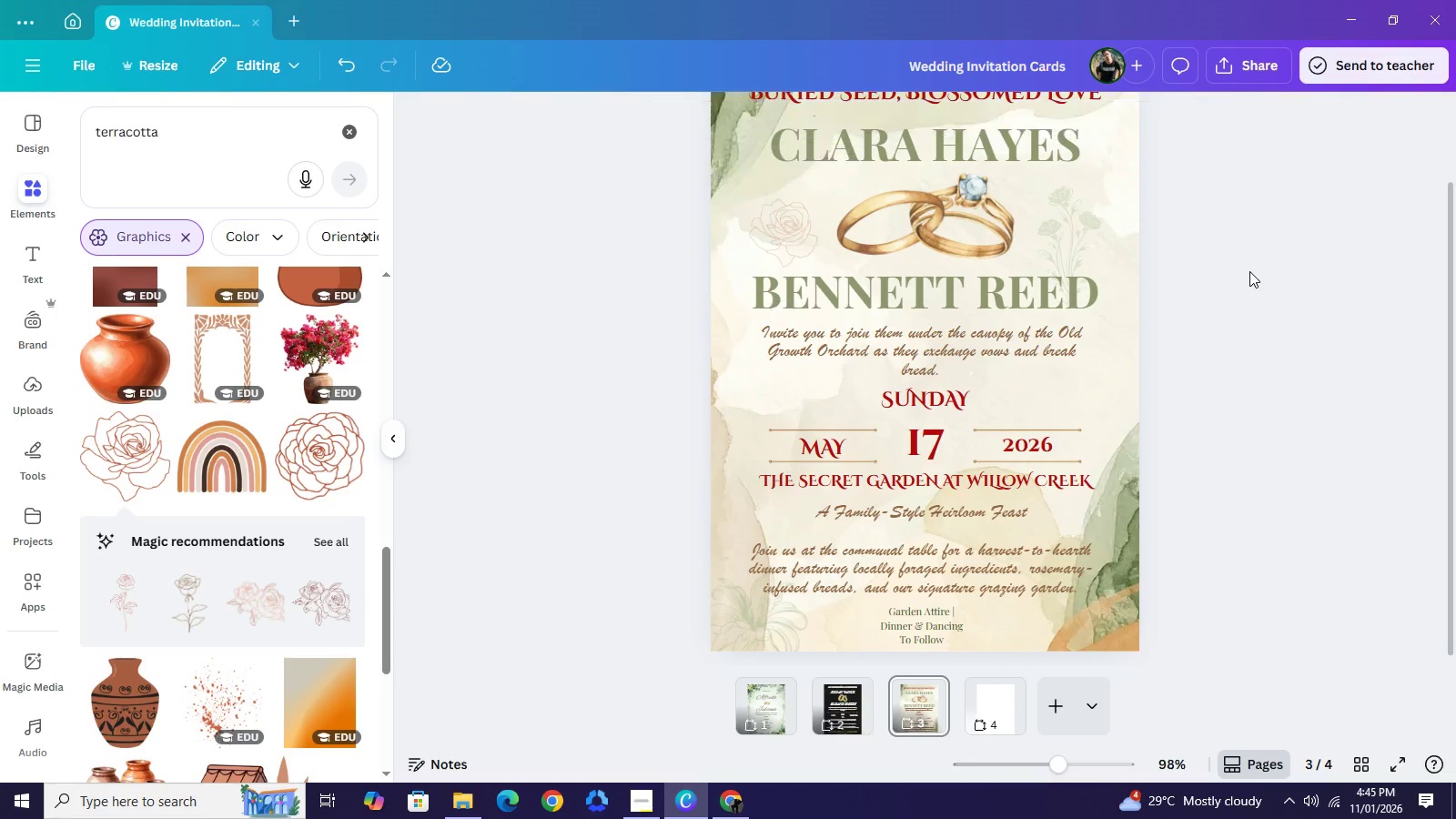 
double_click([1249, 271])
 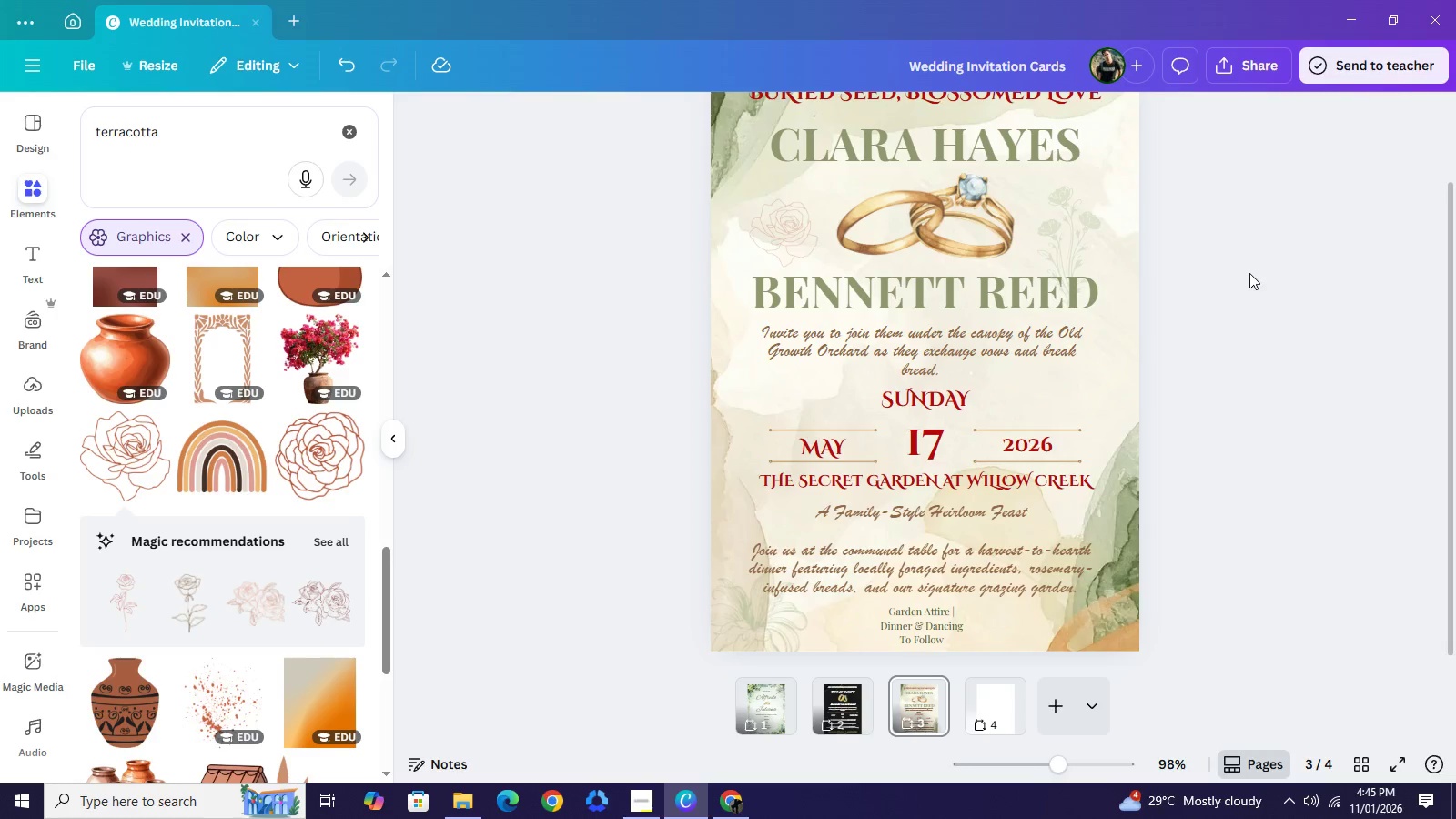 
scroll: coordinate [1249, 271], scroll_direction: down, amount: 2.0
 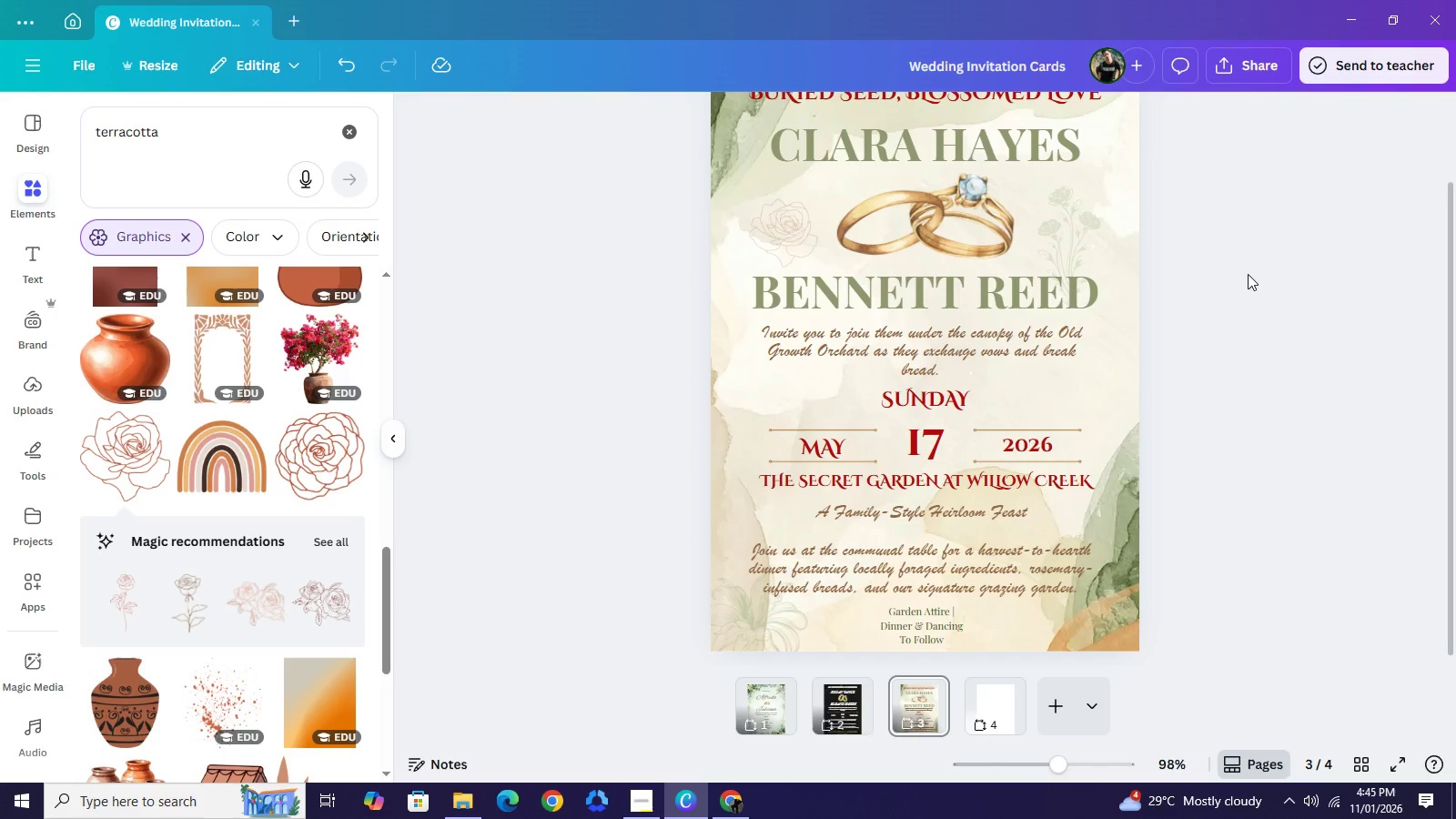 
scroll: coordinate [1248, 274], scroll_direction: up, amount: 1.0
 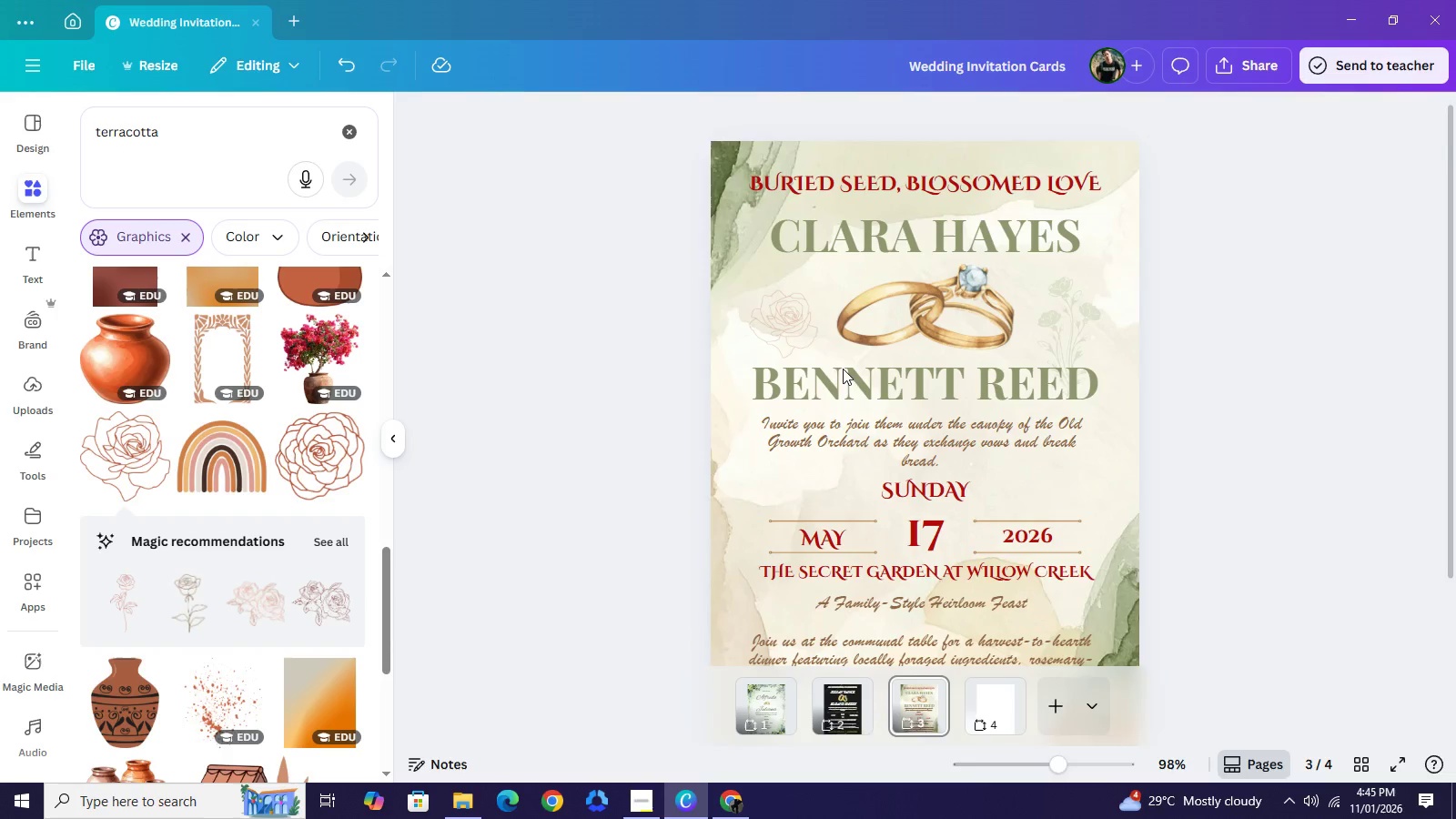 
wait(5.97)
 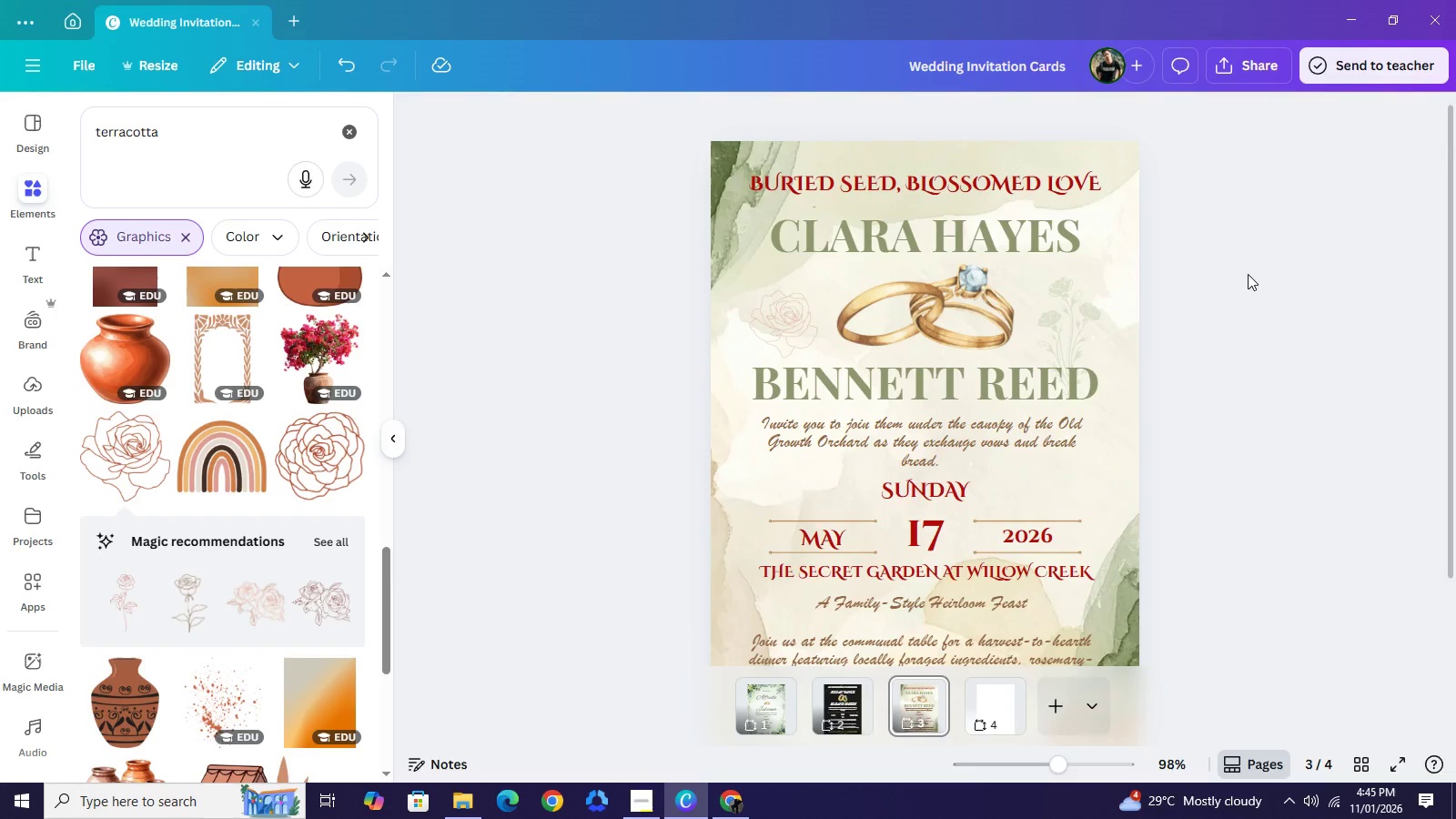 
left_click([723, 269])
 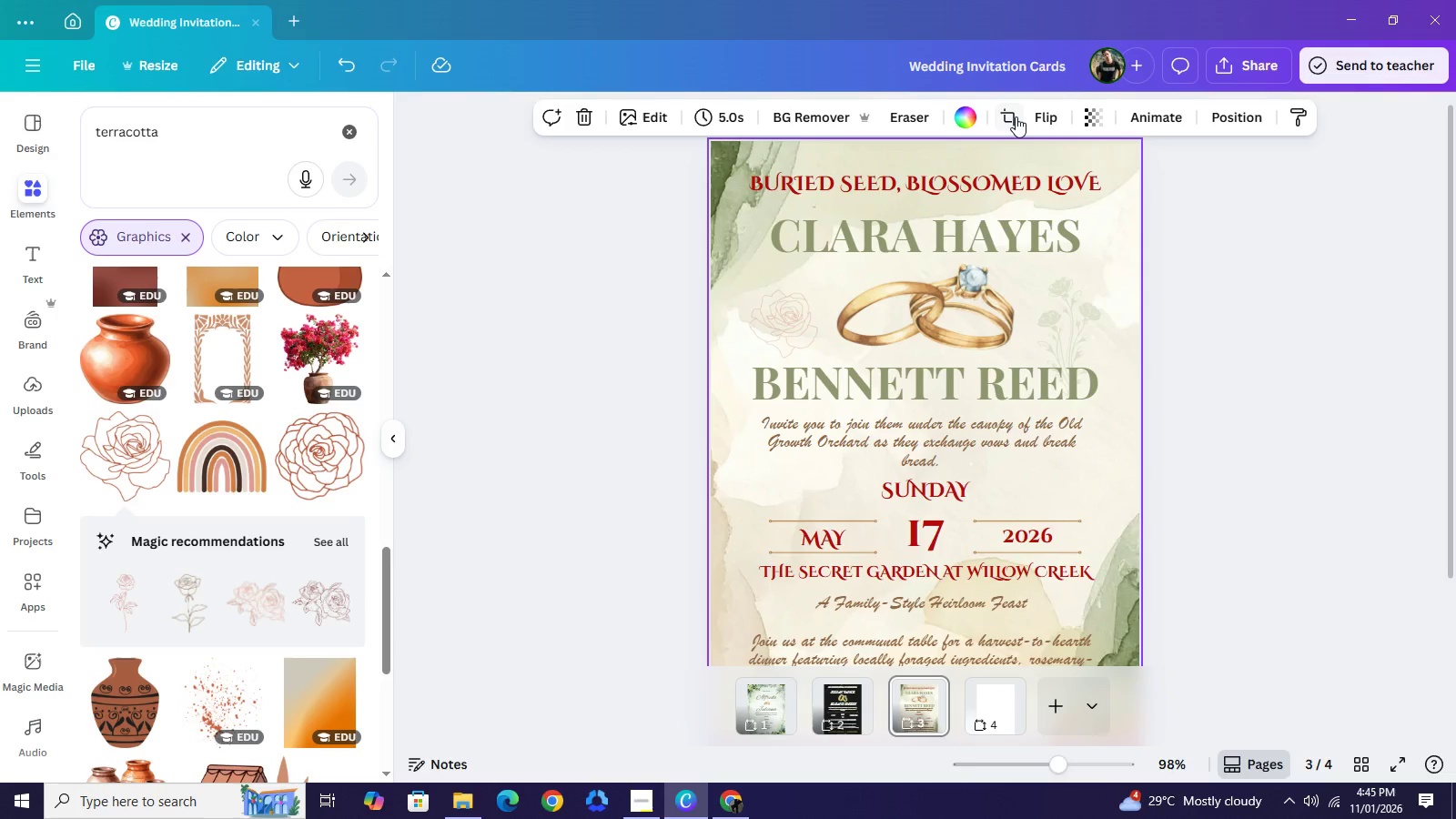 
left_click([1016, 116])
 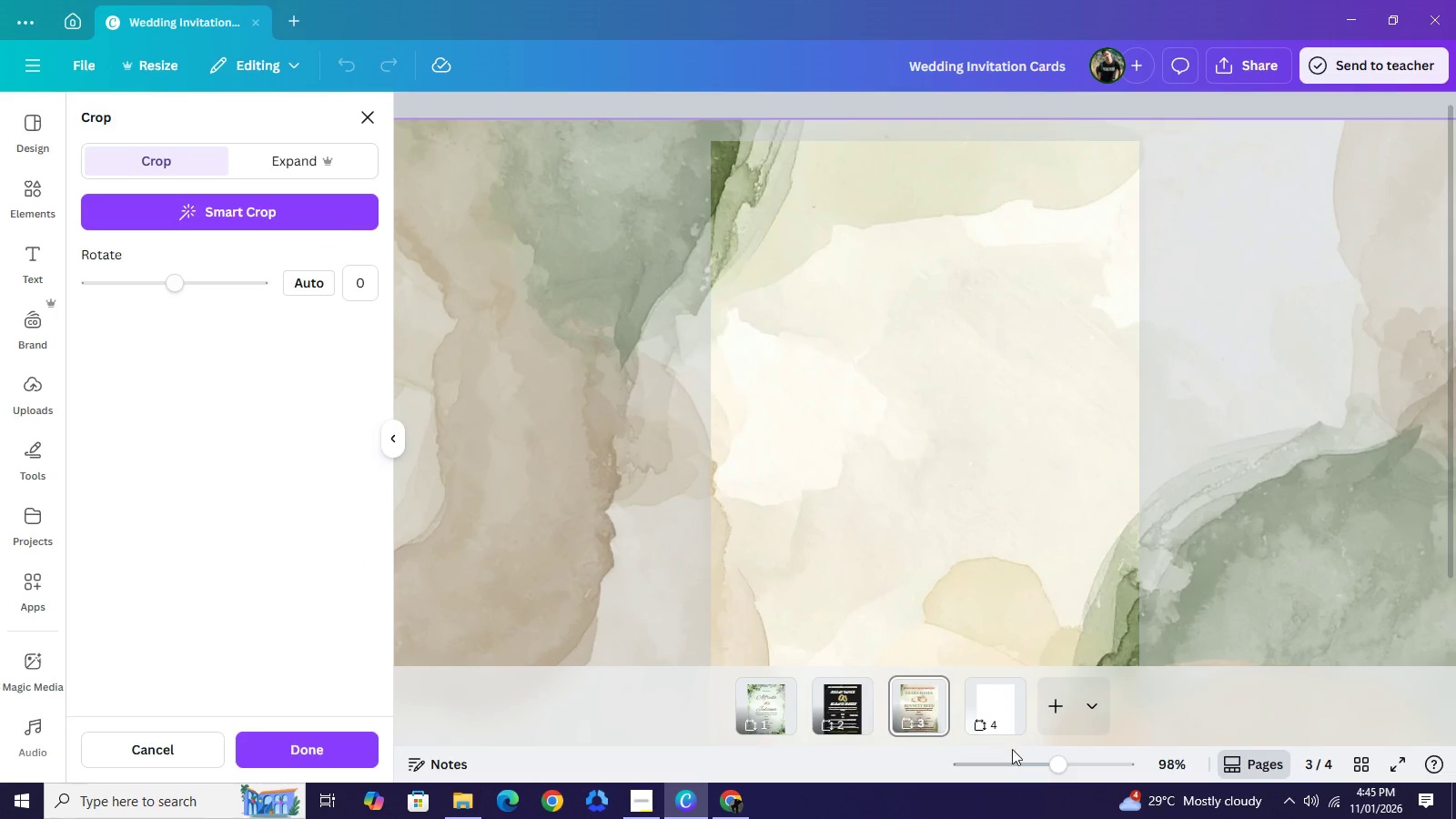 
left_click([1017, 765])
 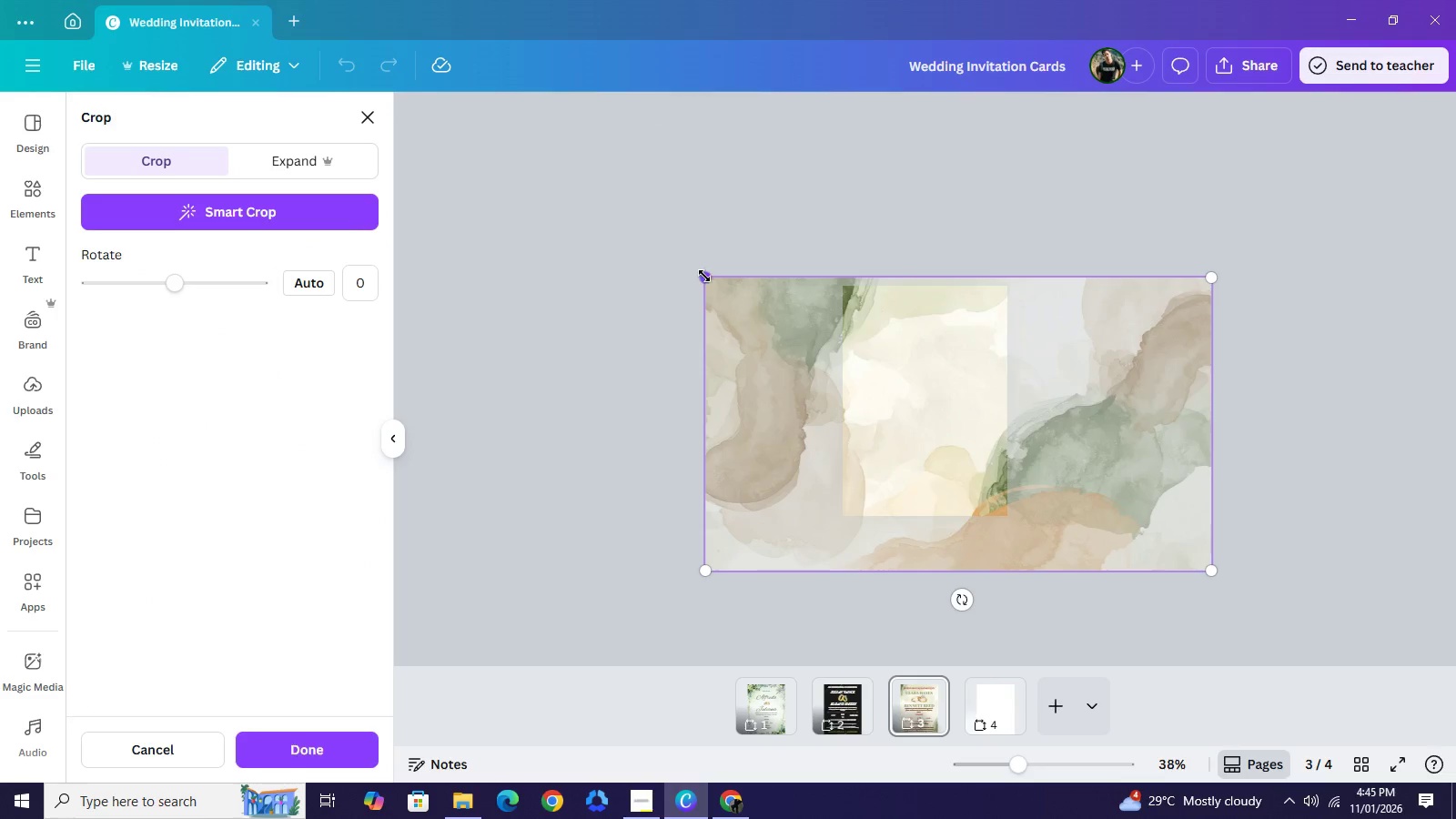 
left_click_drag(start_coordinate=[704, 276], to_coordinate=[691, 265])
 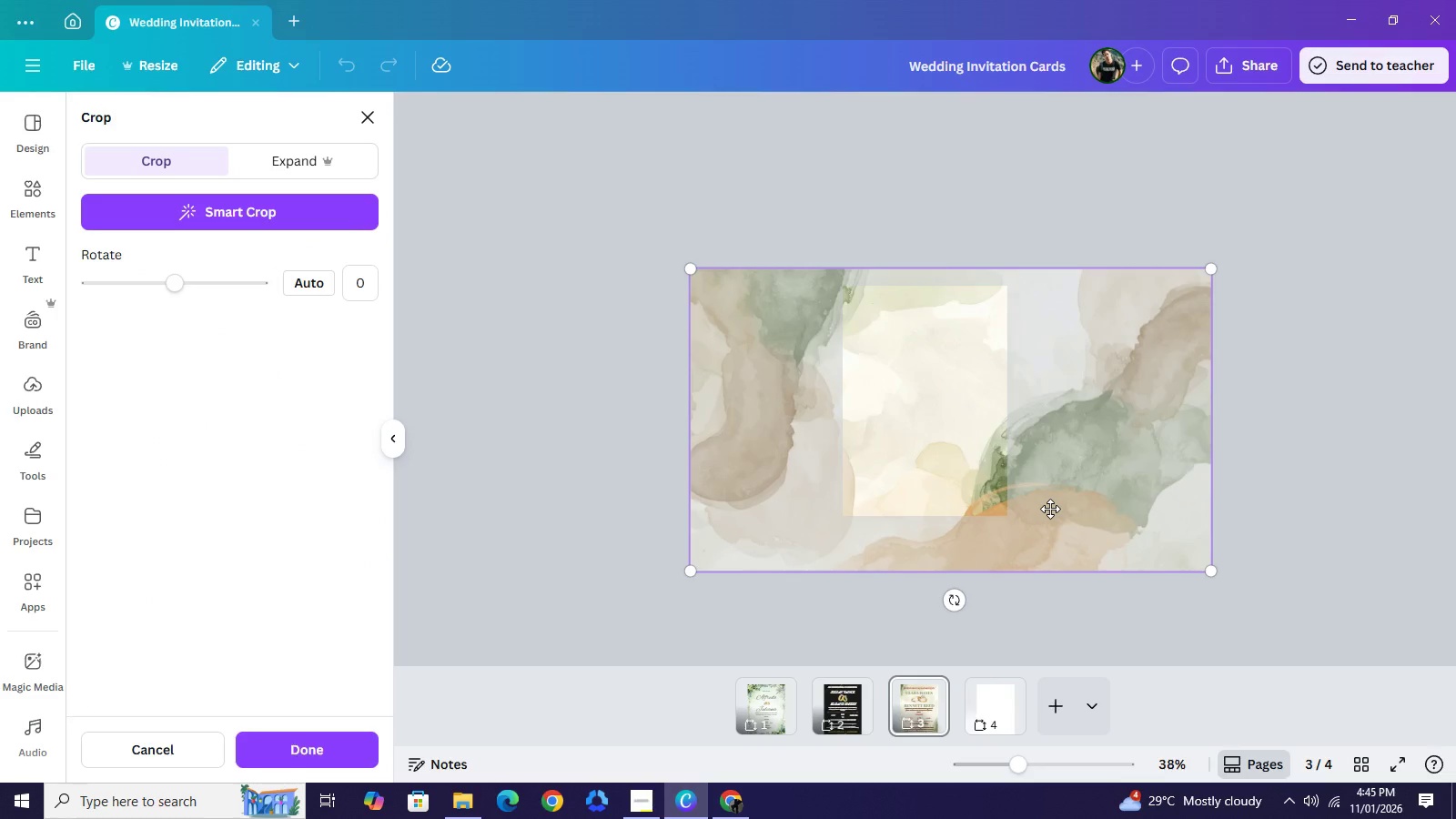 
key(NumpadEnter)
 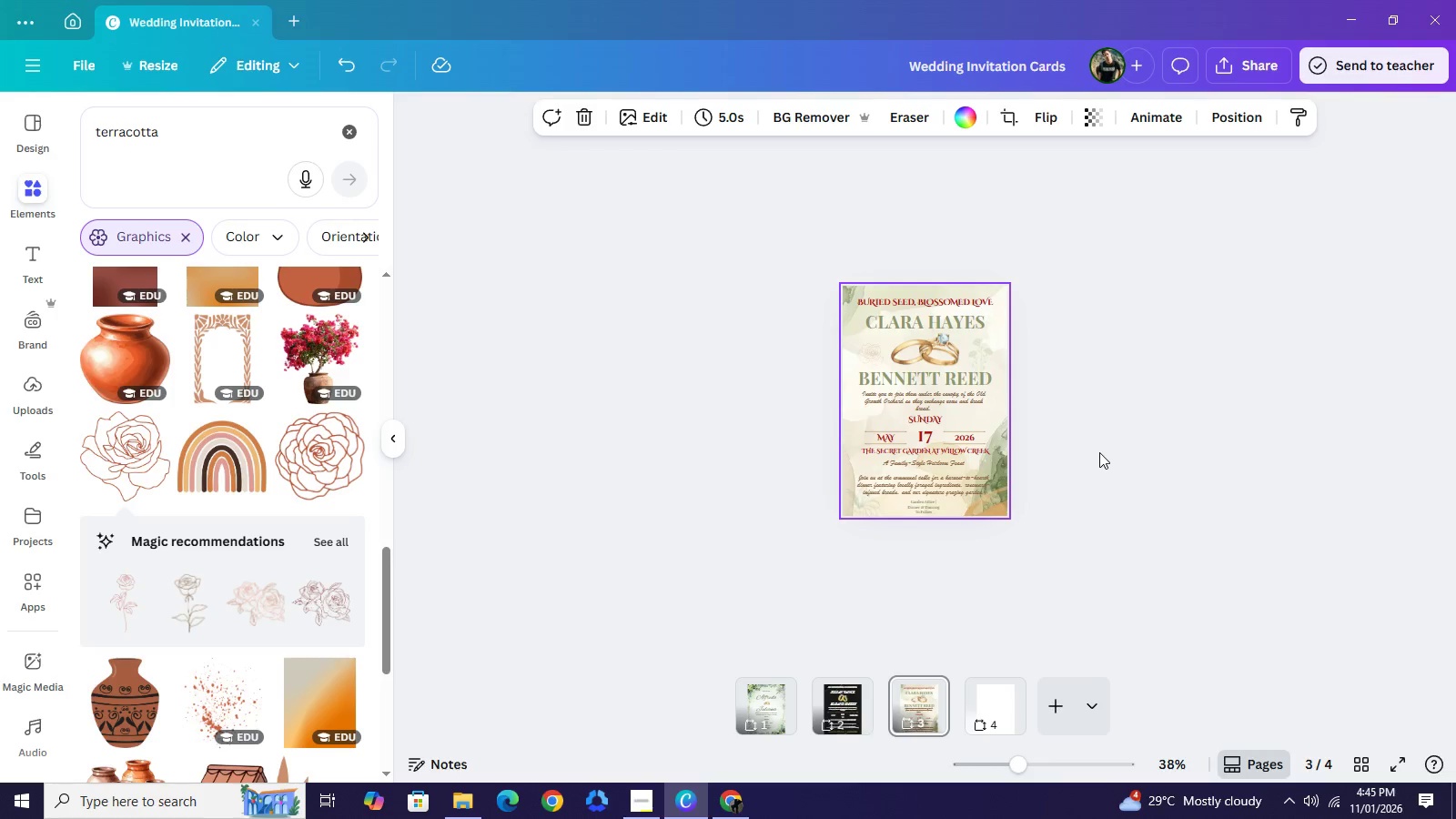 
left_click([1099, 452])
 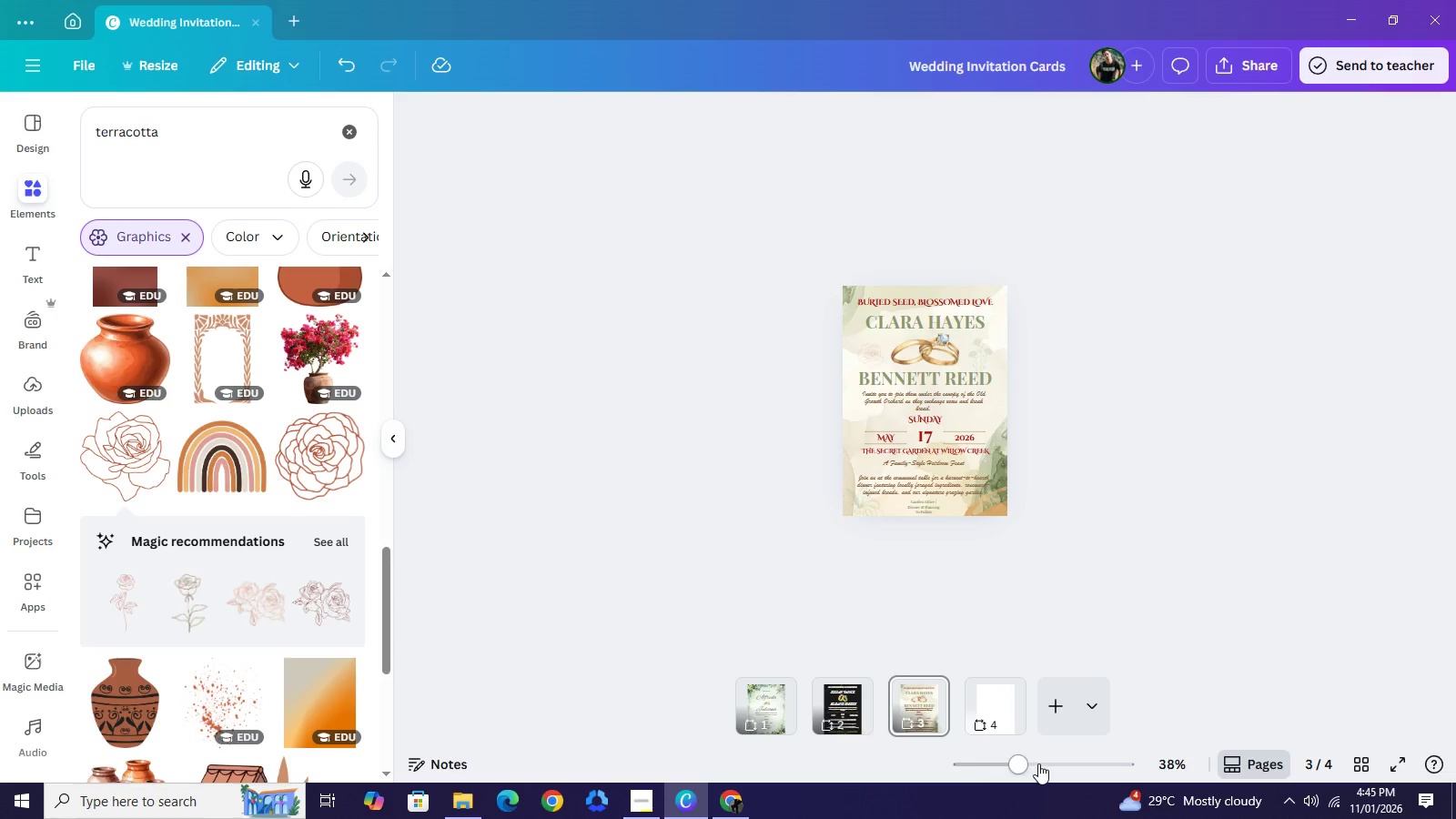 
left_click([1038, 763])
 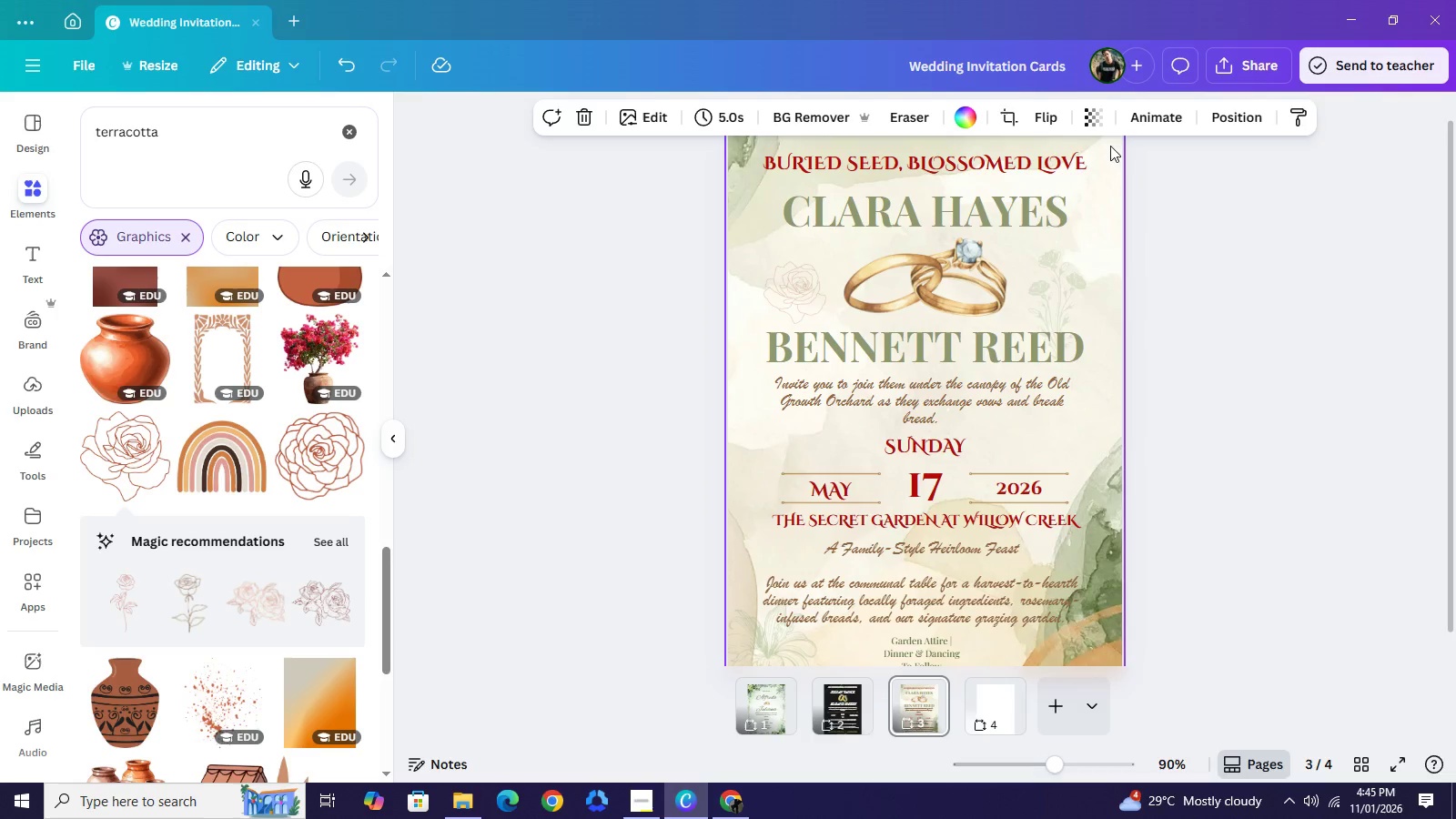 
wait(5.17)
 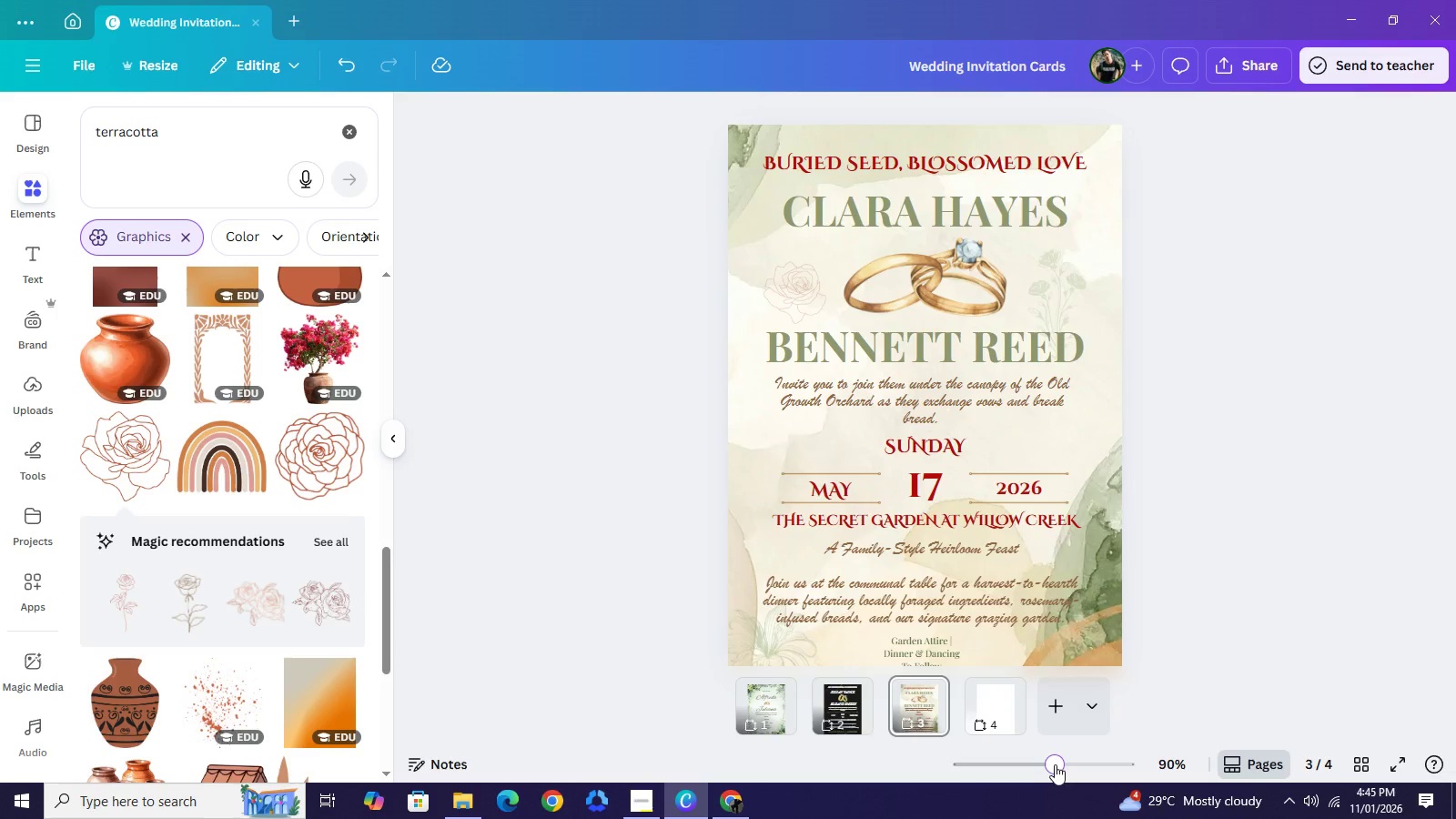 
left_click([1012, 115])
 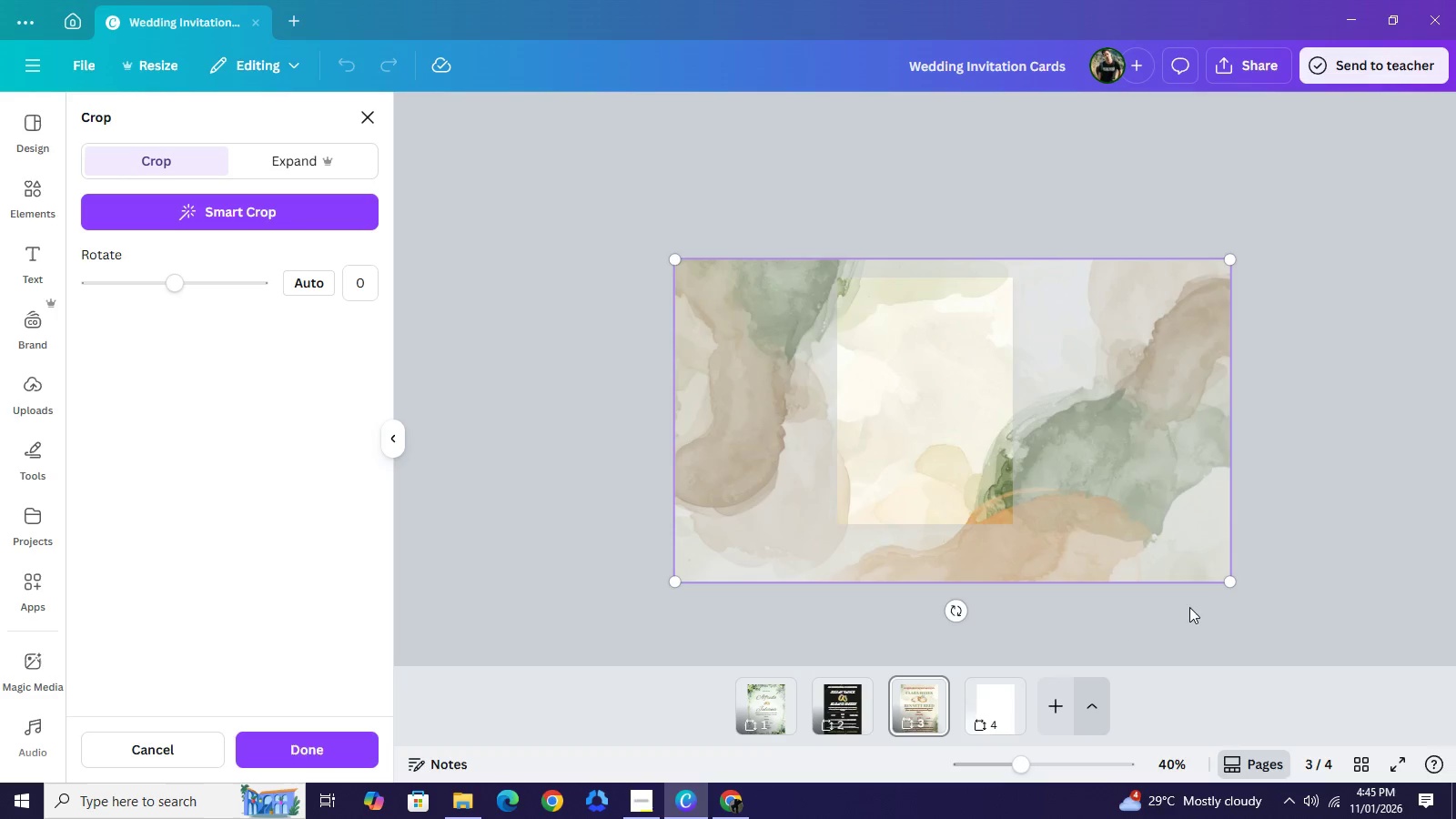 
left_click_drag(start_coordinate=[1235, 581], to_coordinate=[1251, 602])
 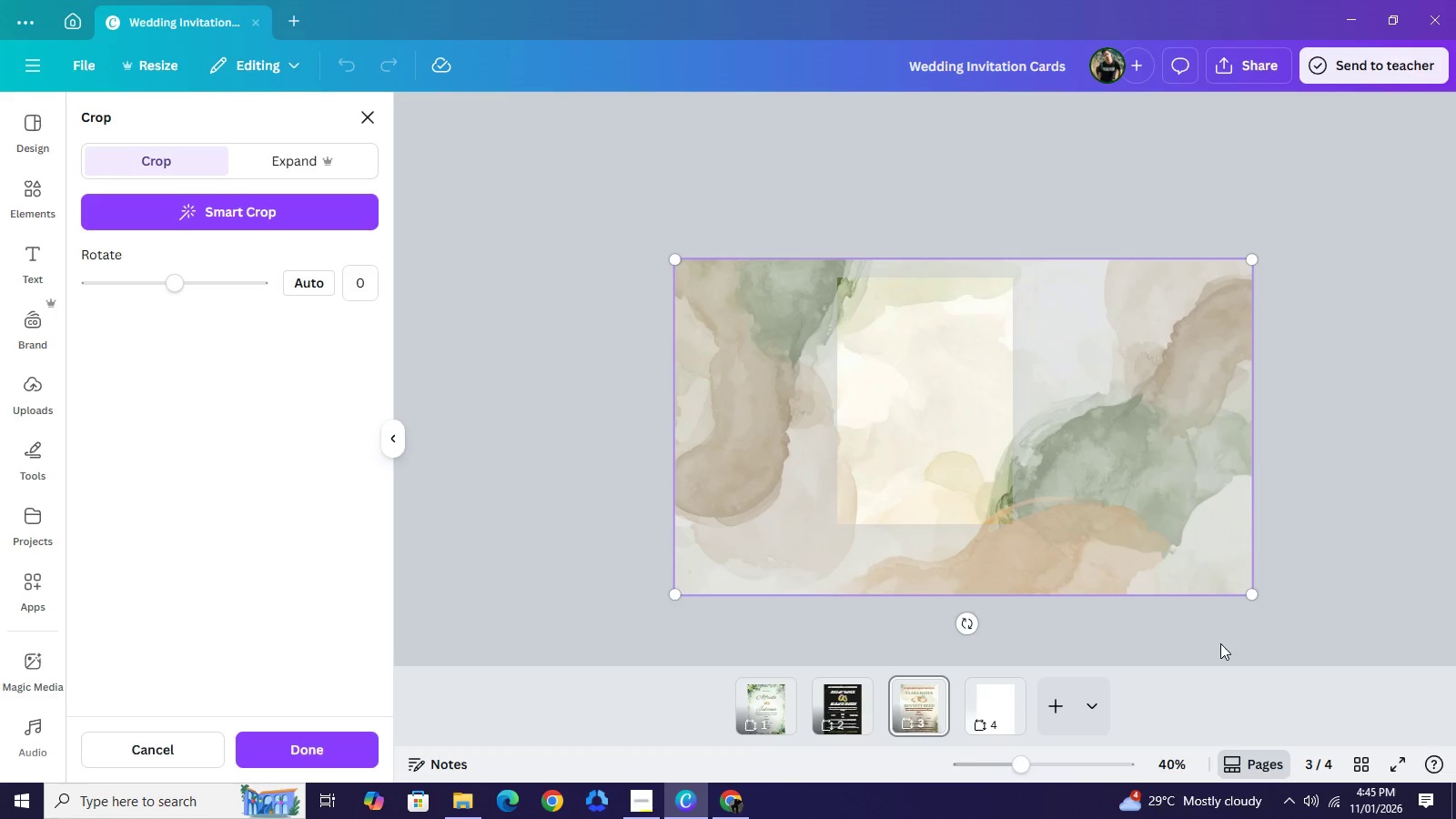 
key(NumpadEnter)
 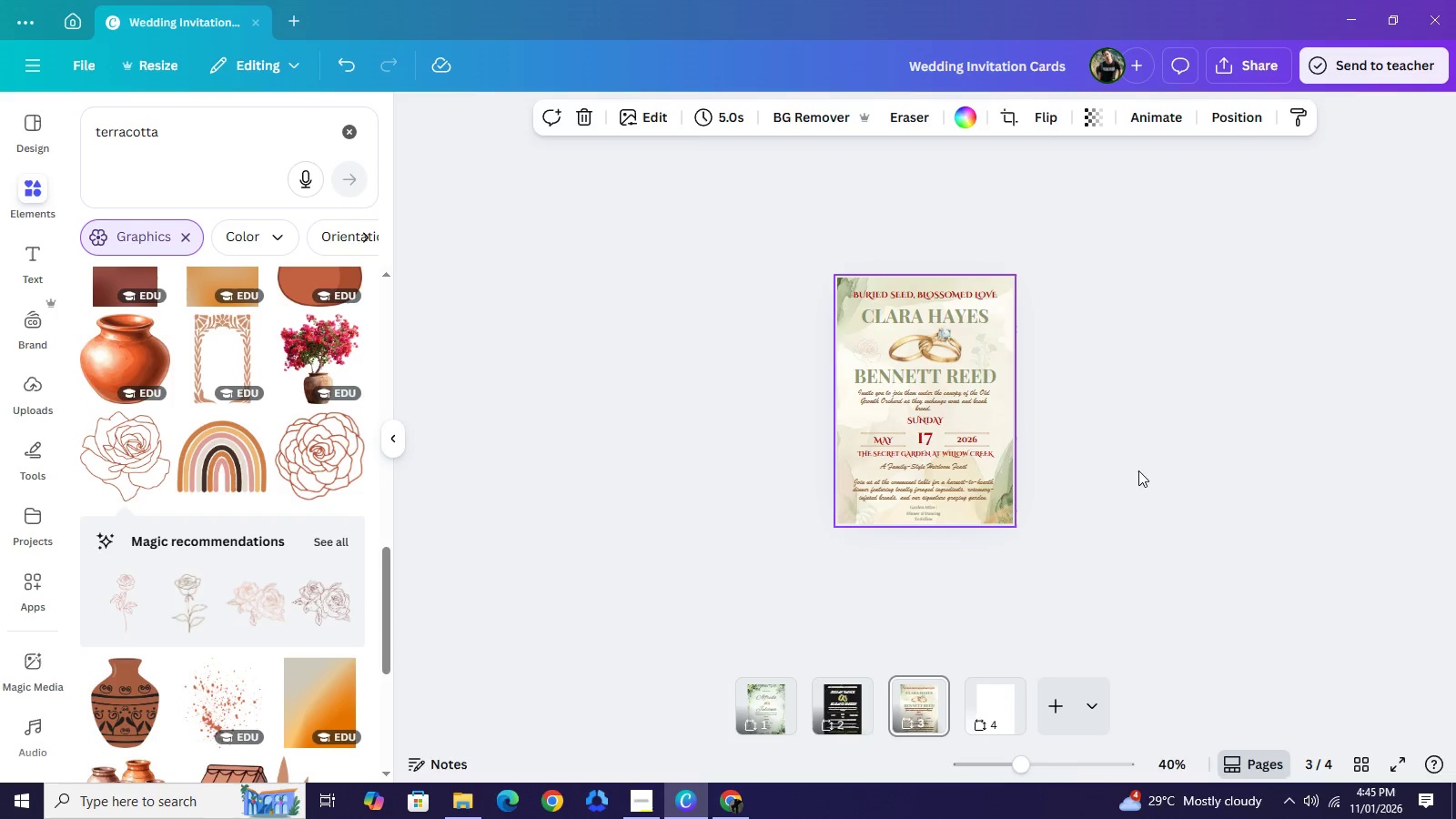 
left_click([1138, 470])
 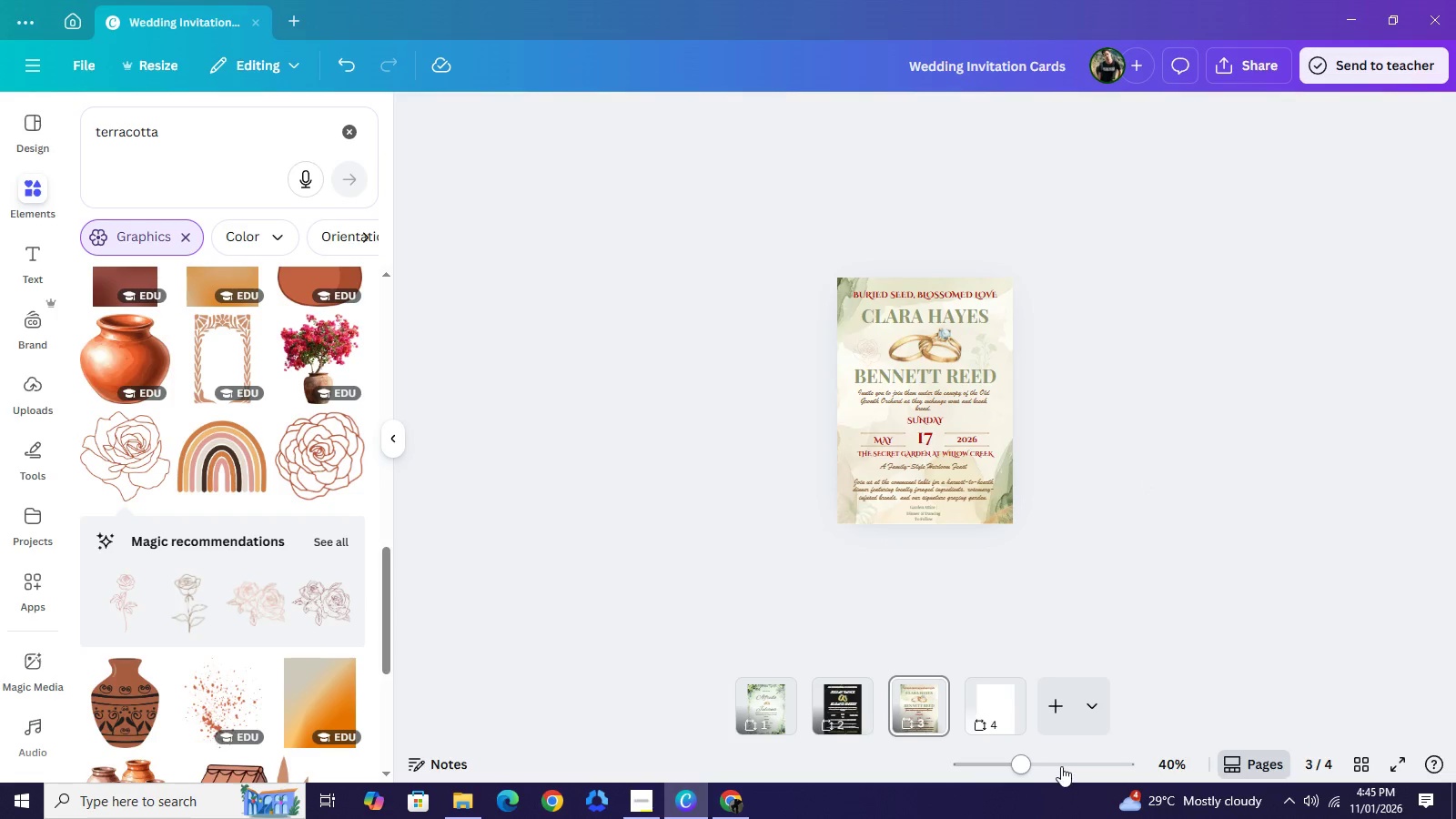 
left_click([1061, 766])
 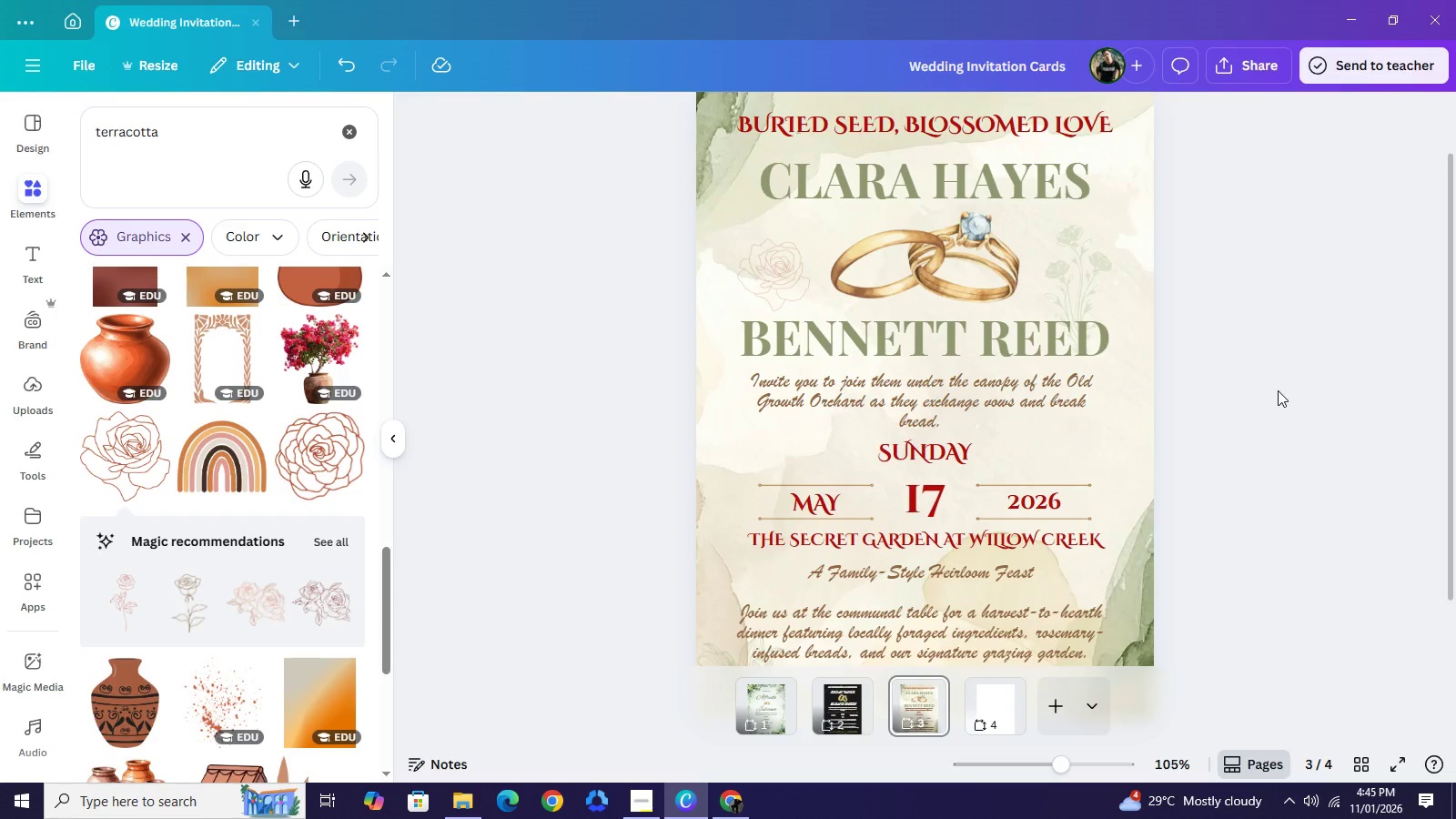 
left_click([1278, 390])
 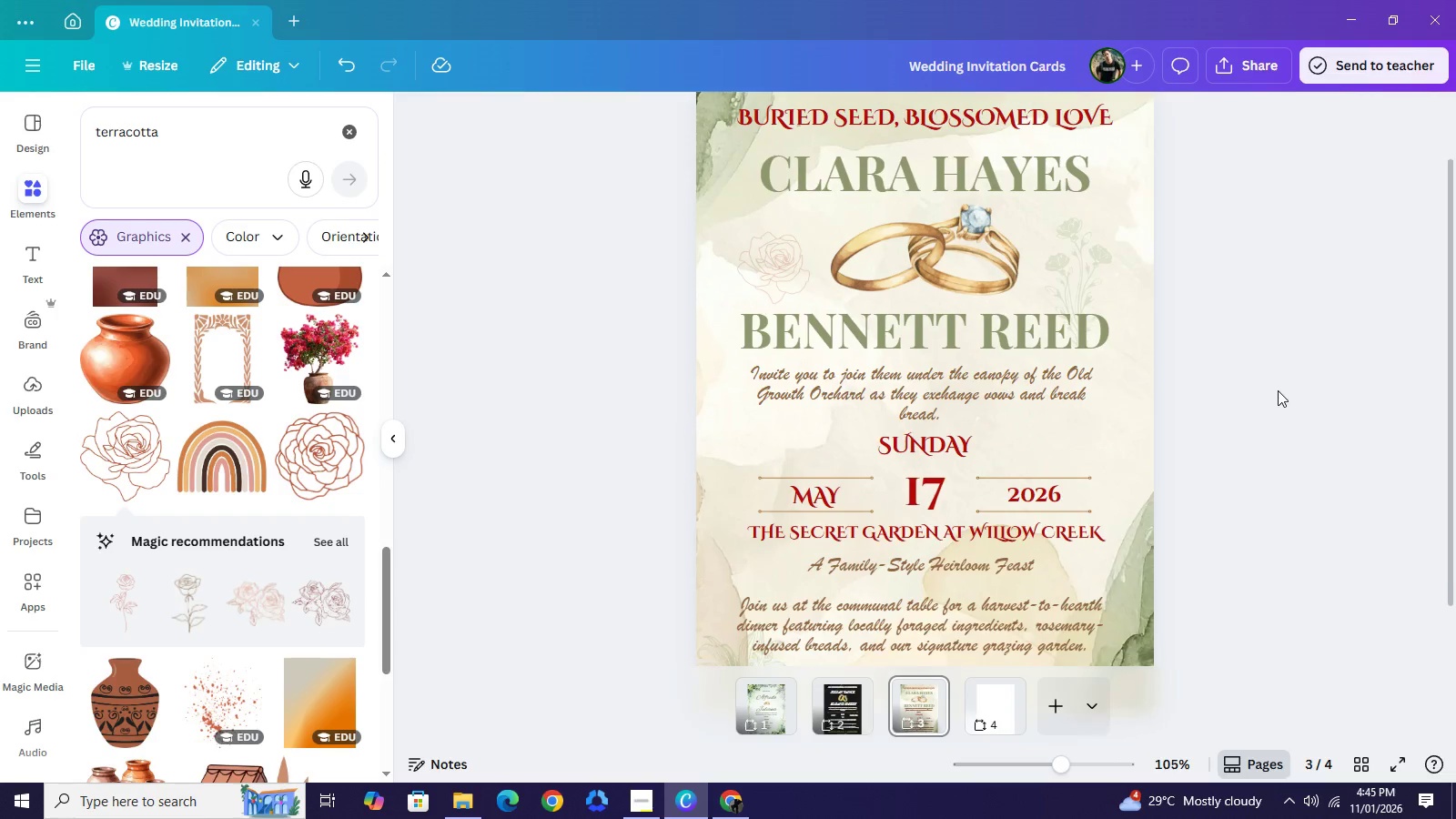 
scroll: coordinate [1278, 390], scroll_direction: down, amount: 1.0
 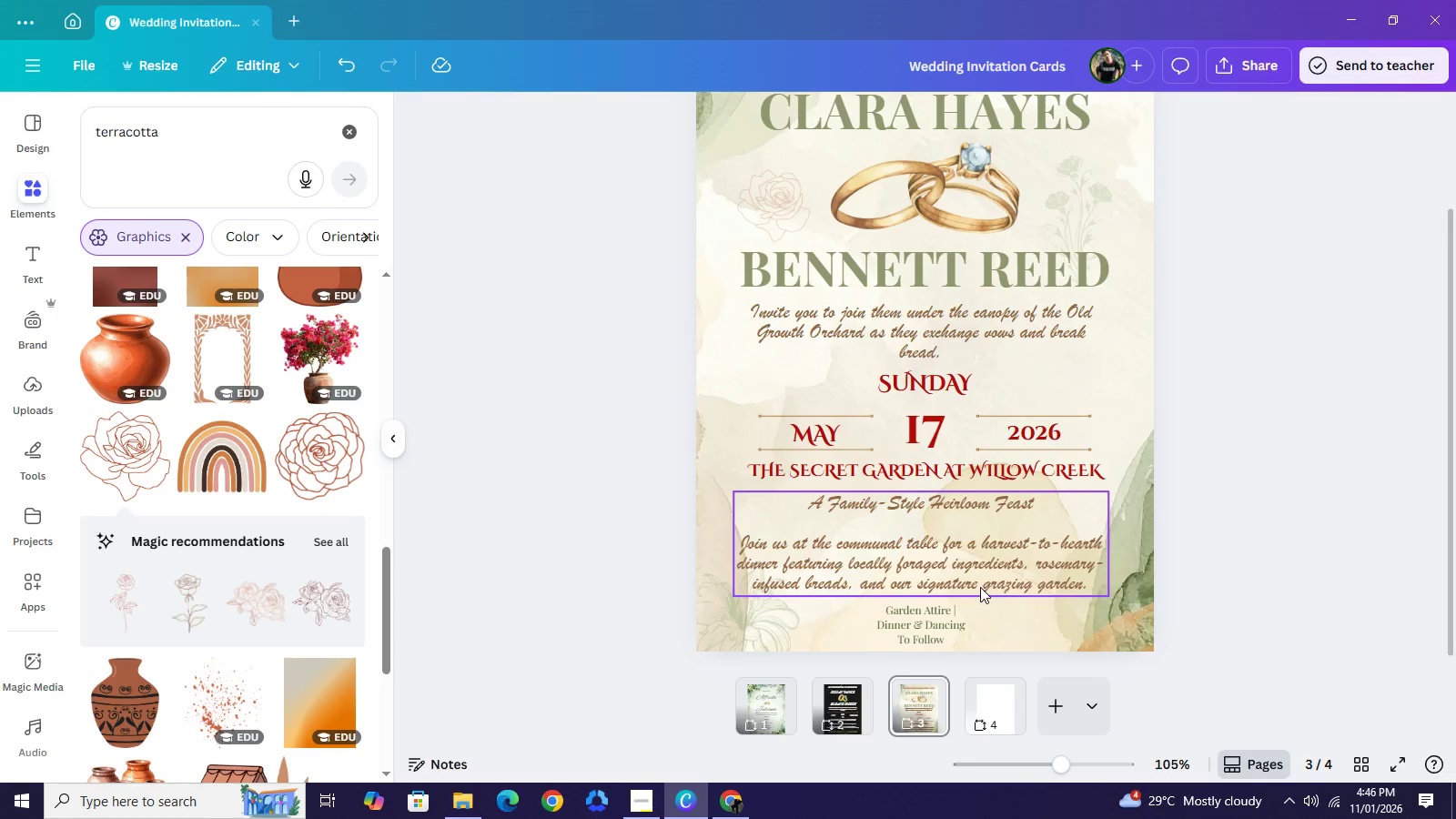 
wait(22.53)
 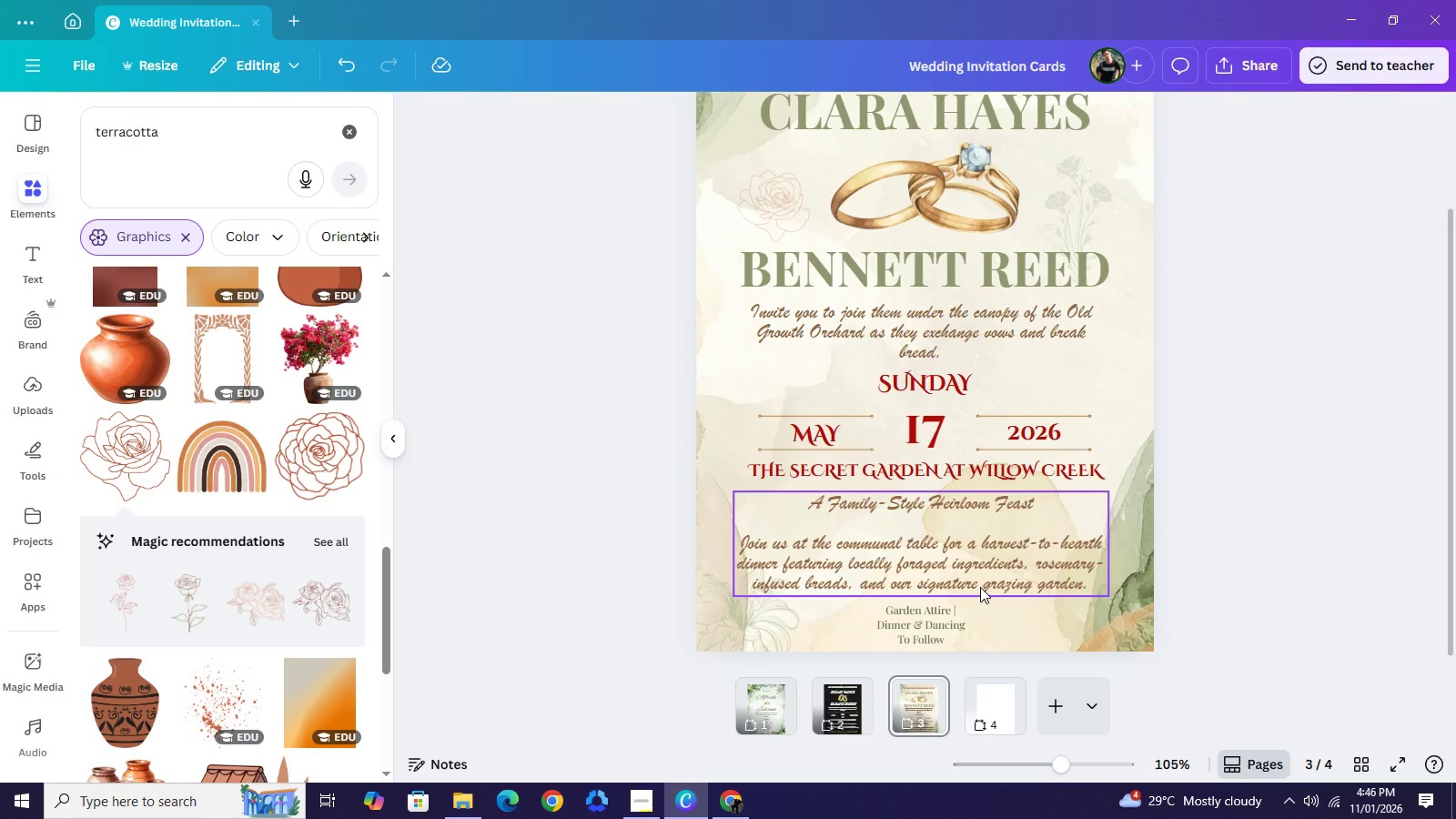 
left_click([918, 623])
 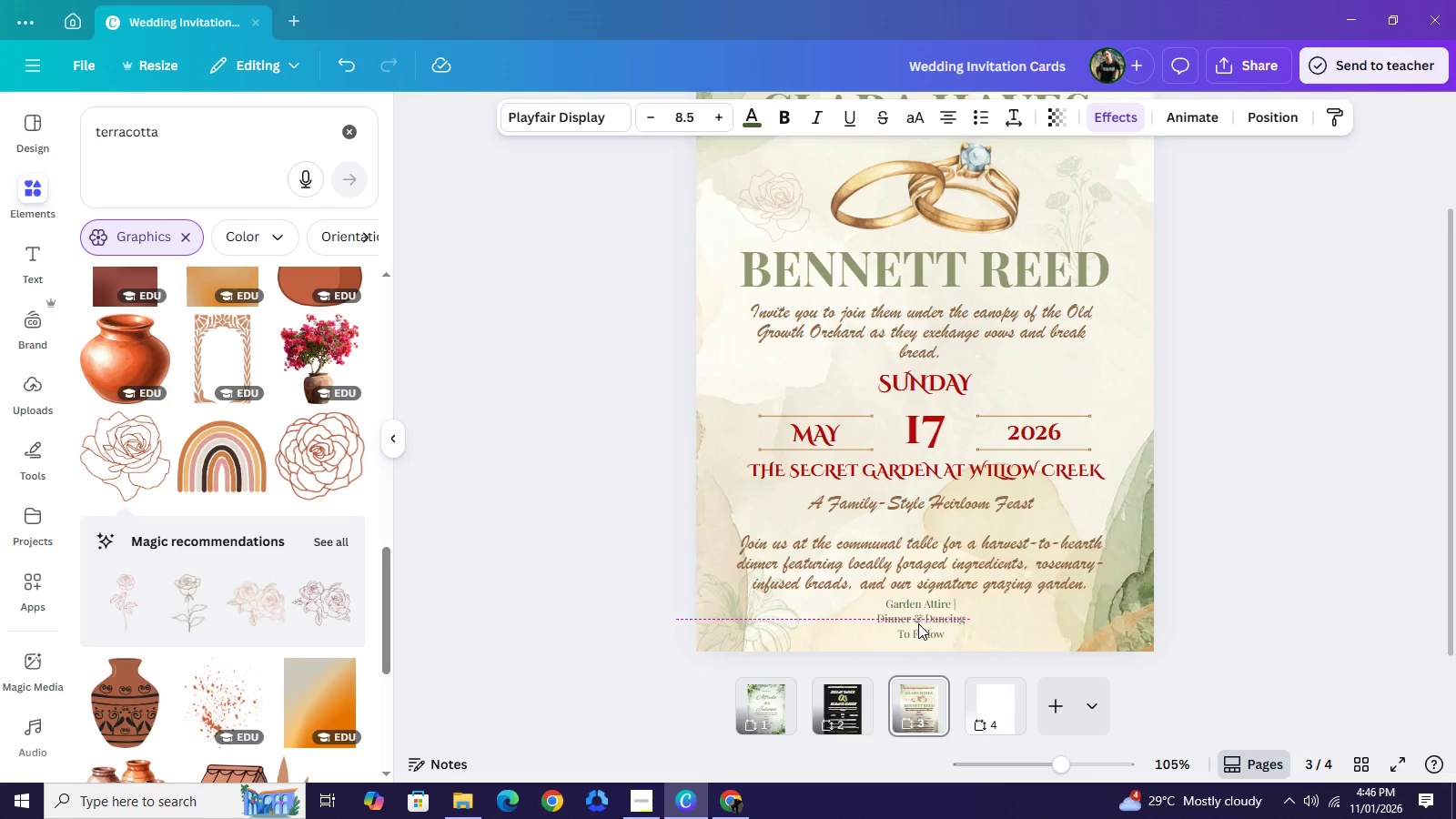 
key(ArrowUp)
 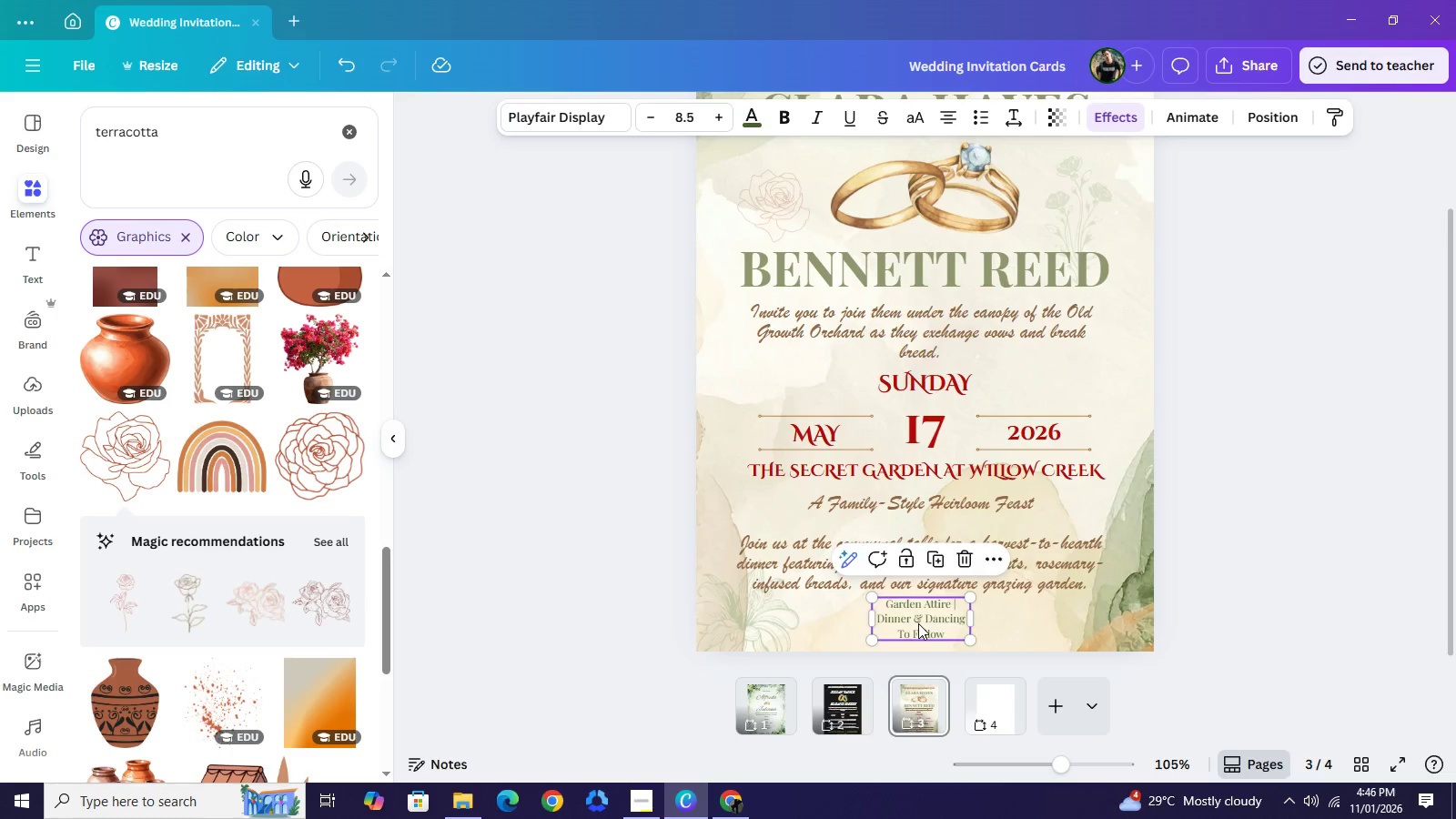 
key(ArrowDown)
 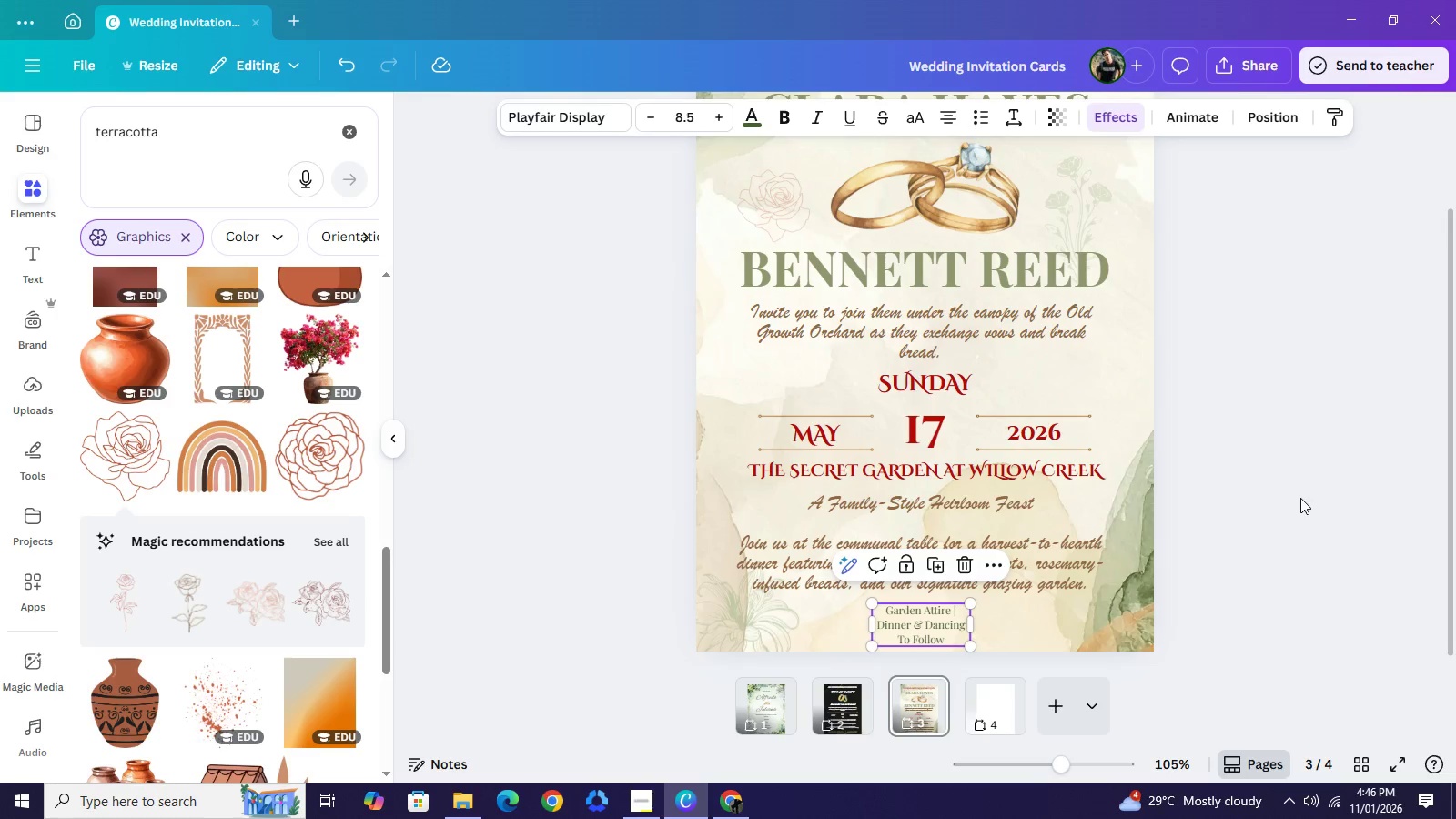 
left_click([1300, 498])
 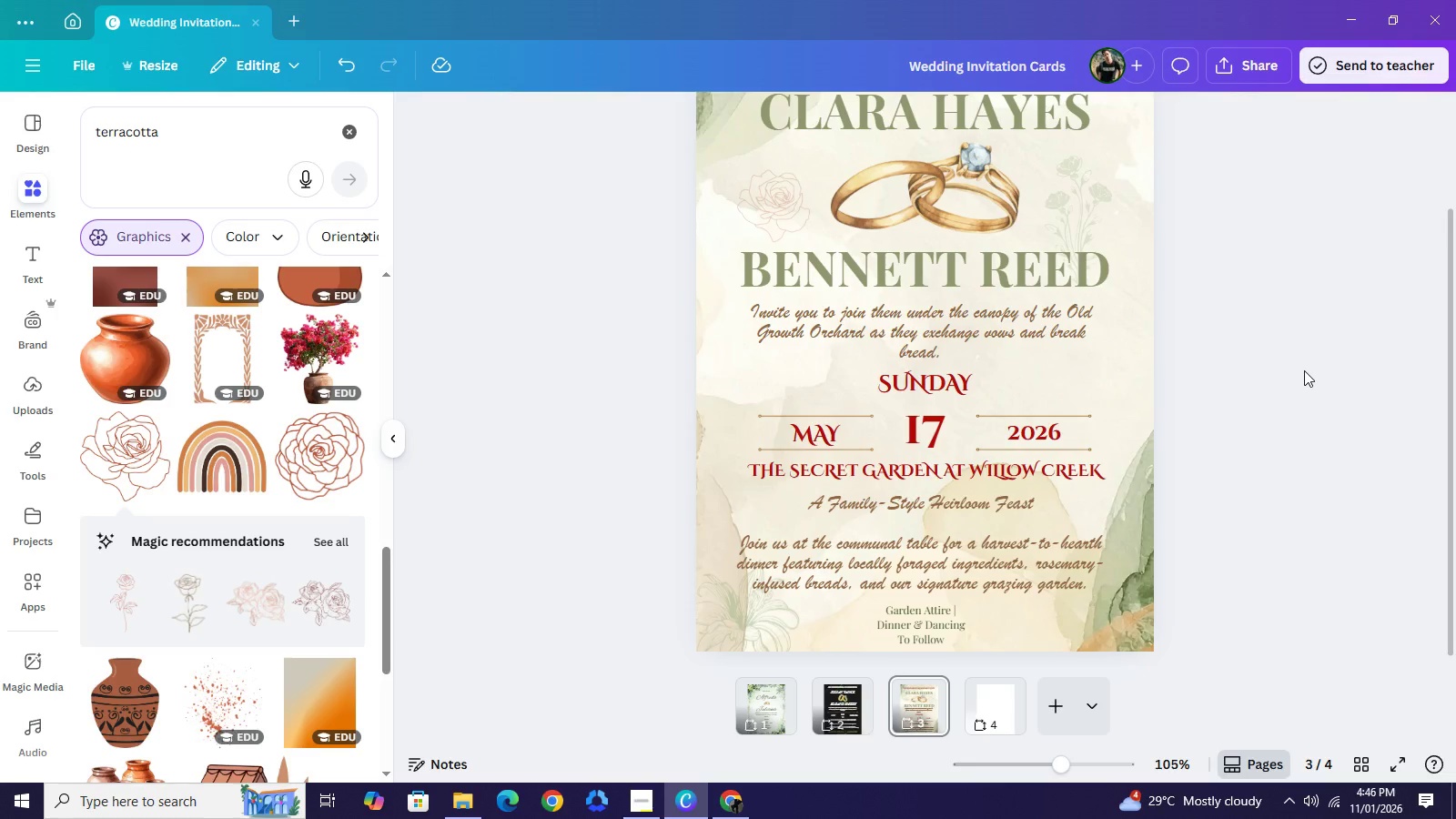 
wait(27.55)
 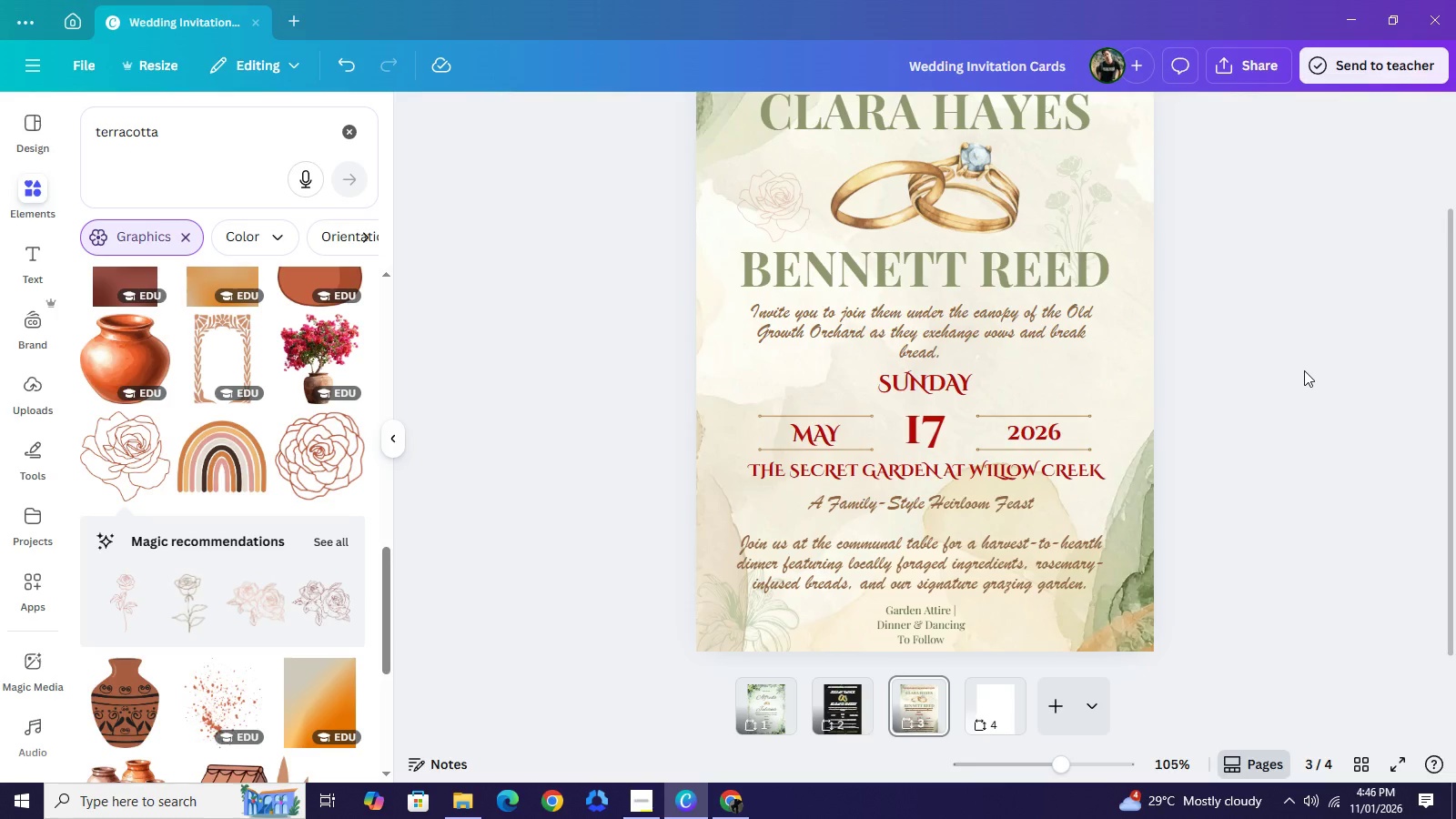 
left_click_drag(start_coordinate=[1209, 400], to_coordinate=[809, 459])
 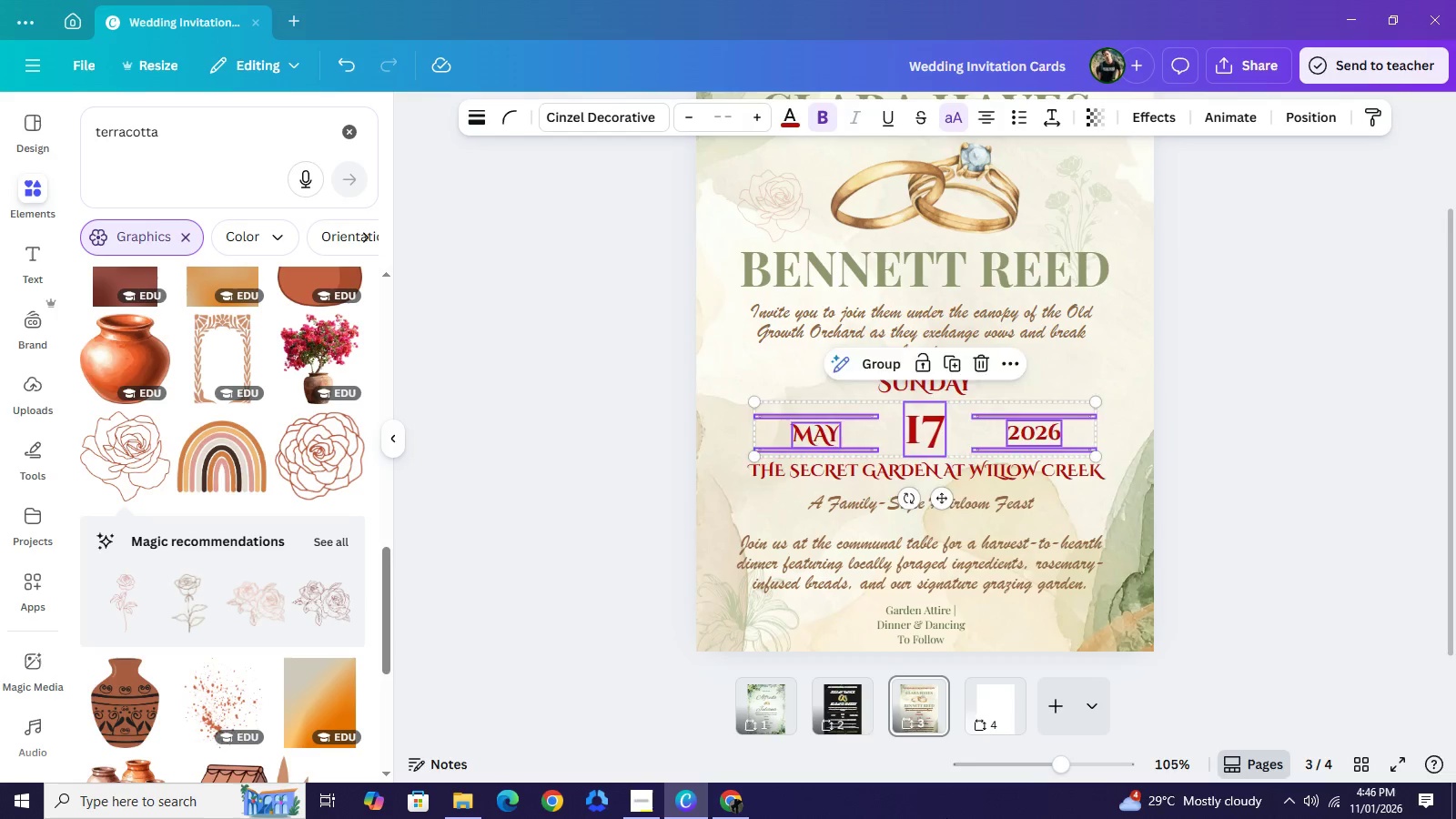 
key(ArrowUp)
 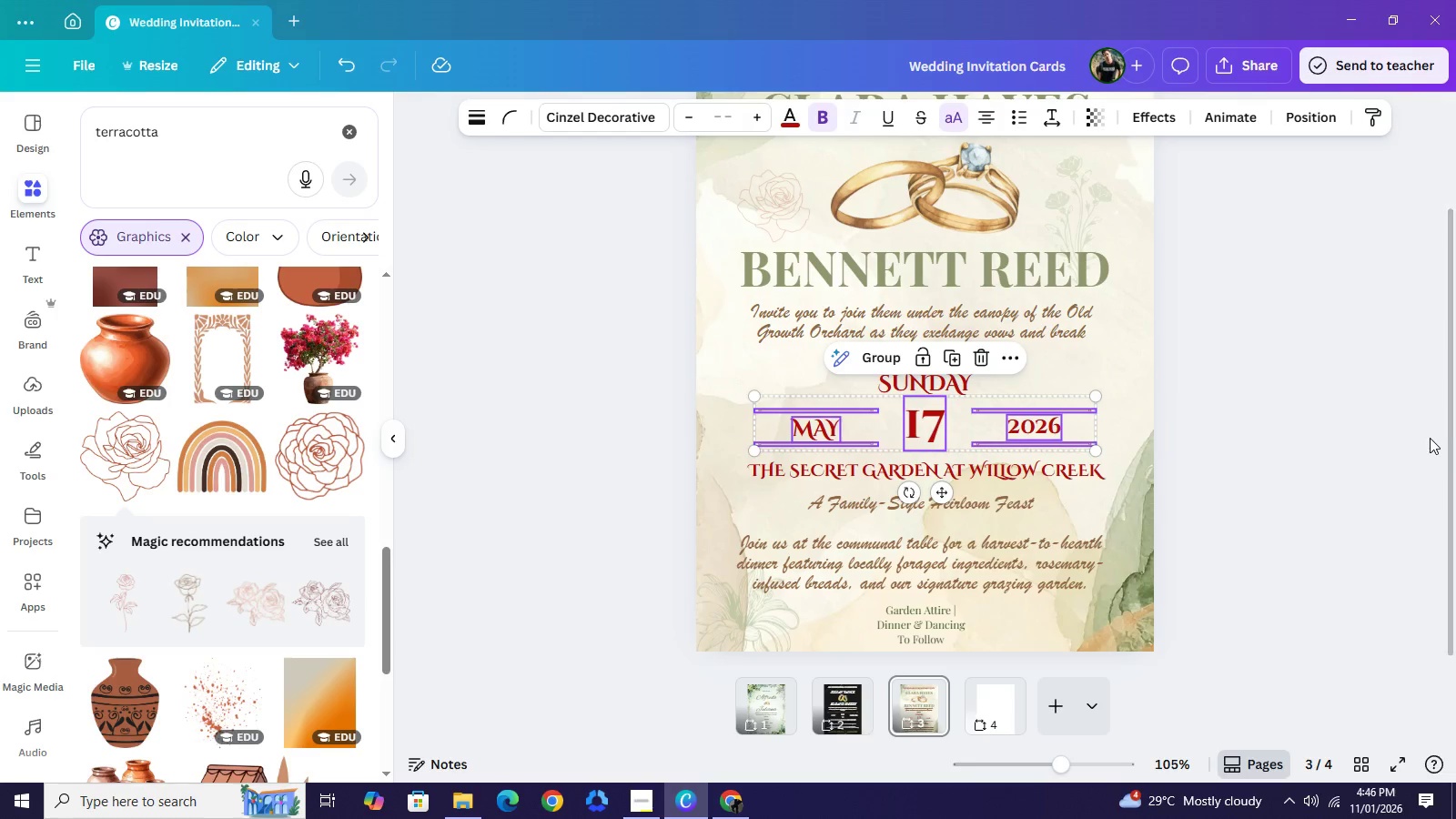 
left_click([1429, 438])
 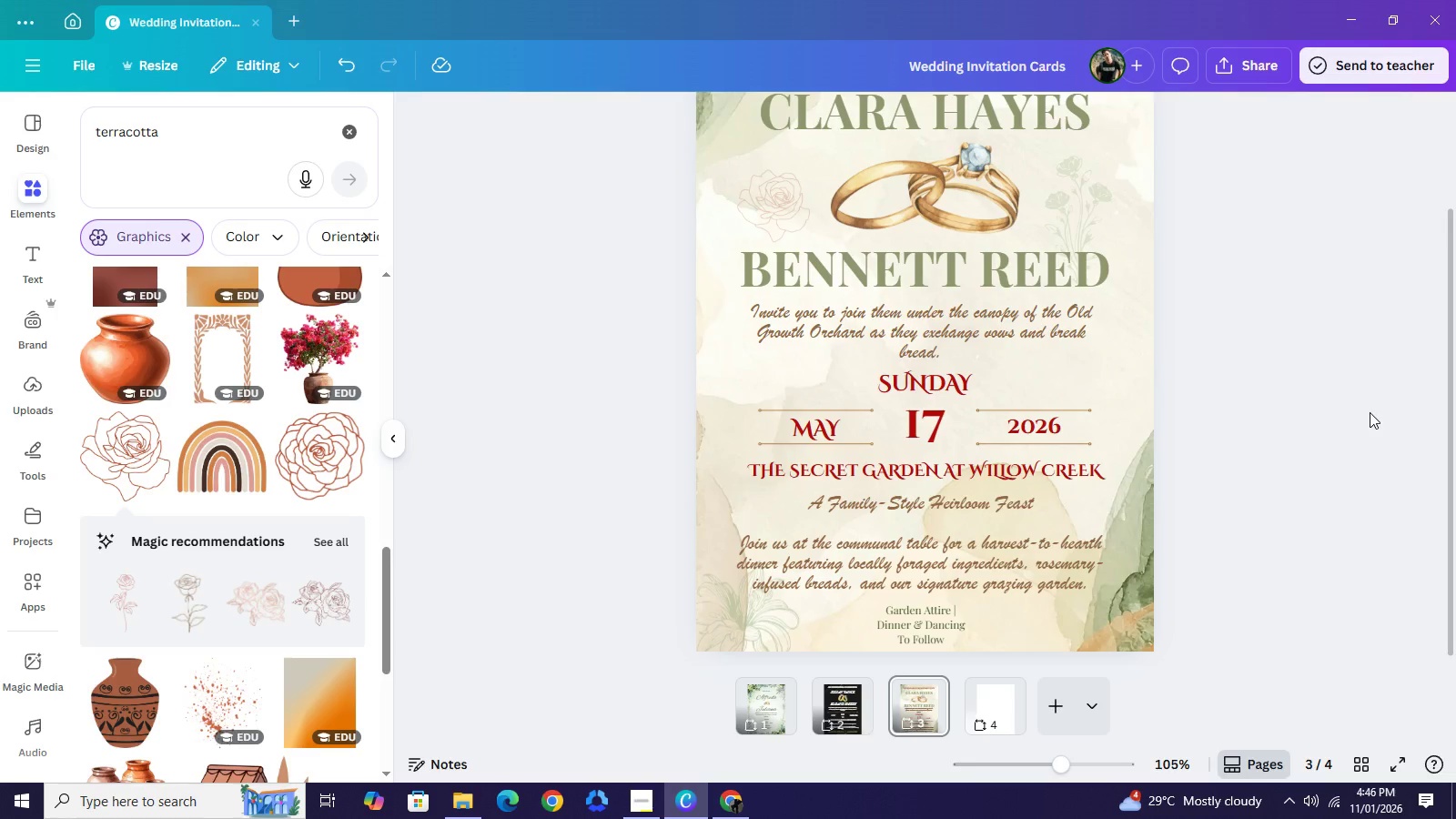 
wait(8.81)
 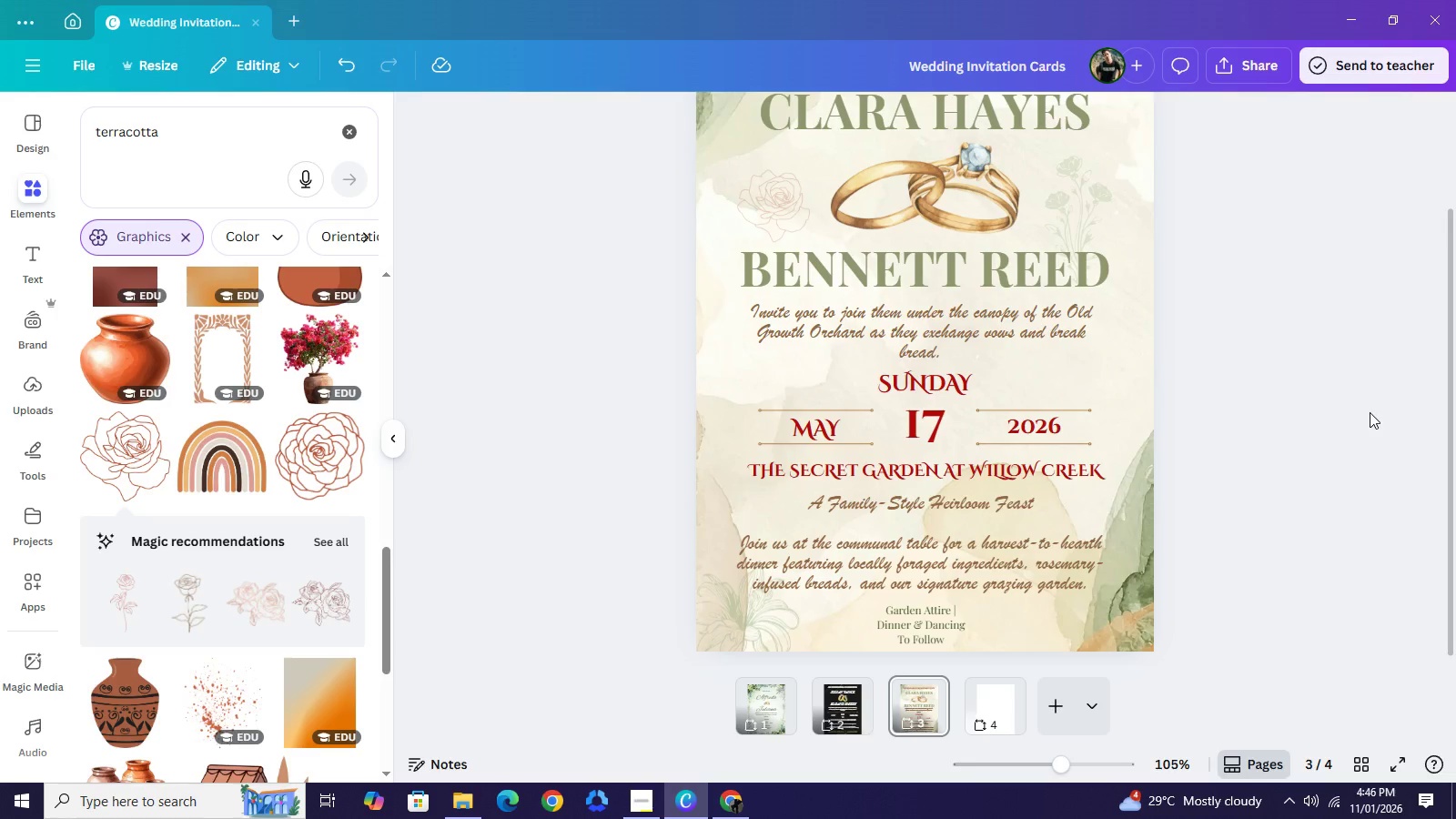 
left_click([805, 425])
 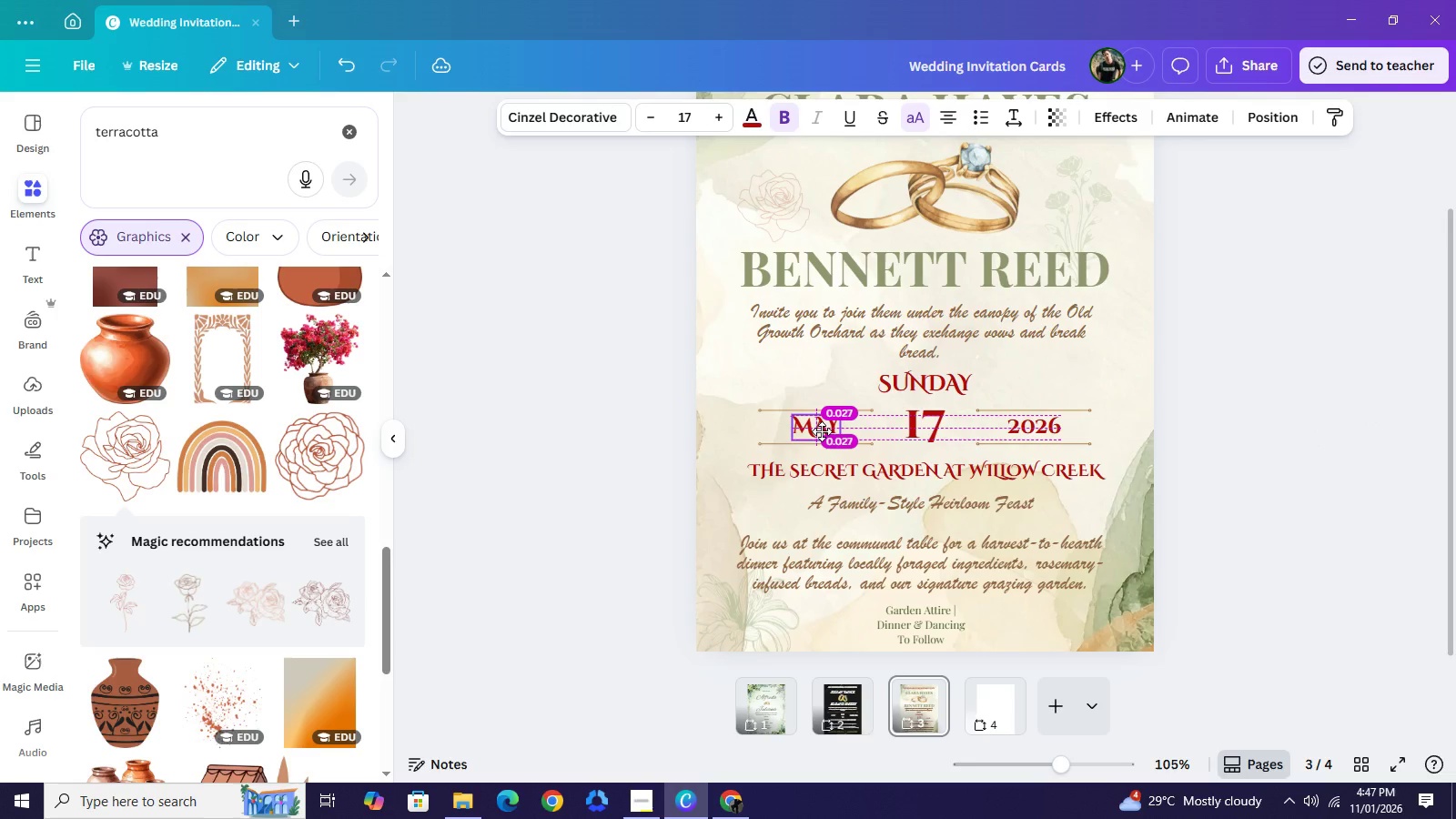 
wait(5.45)
 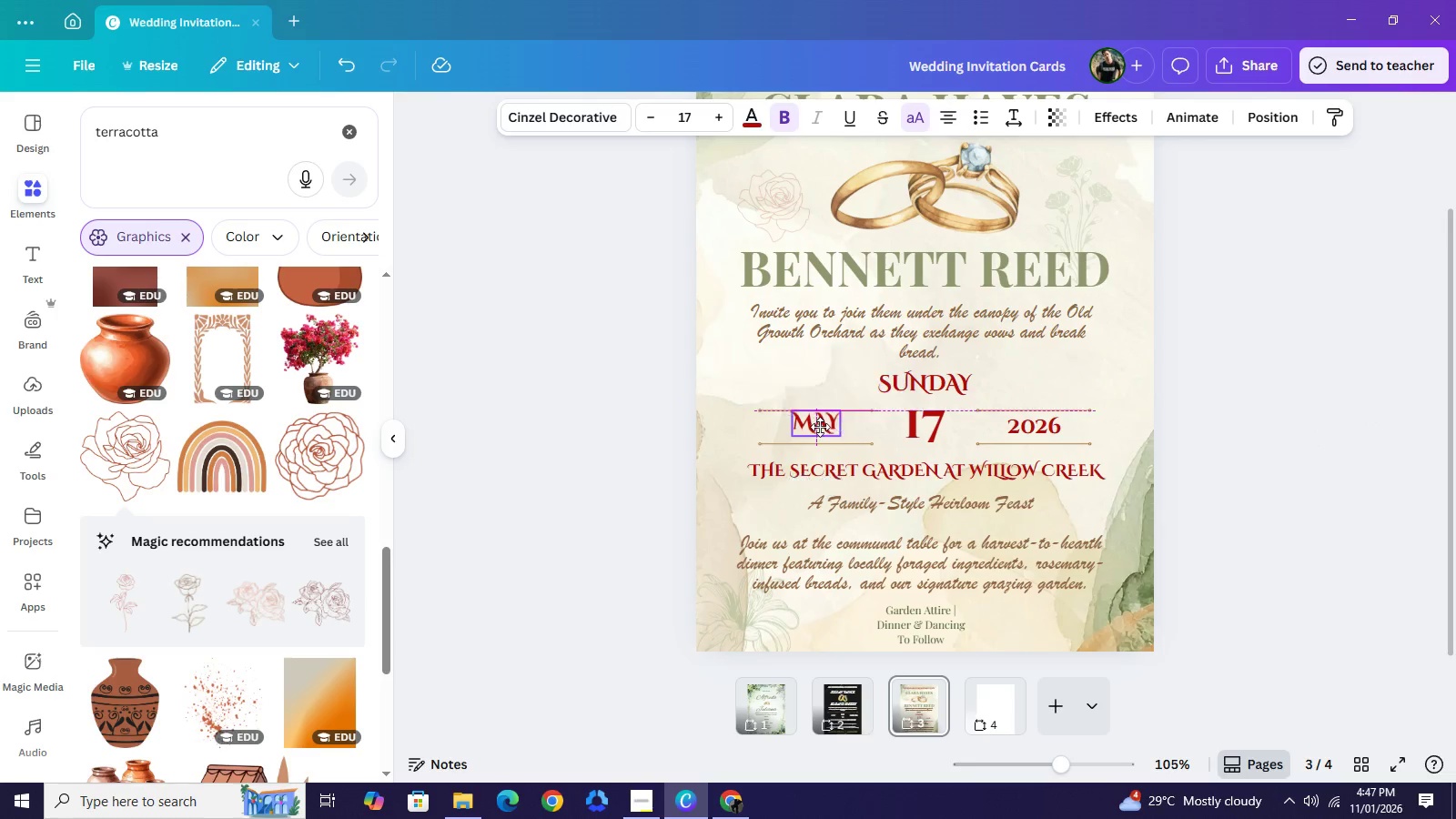 
left_click([1334, 343])
 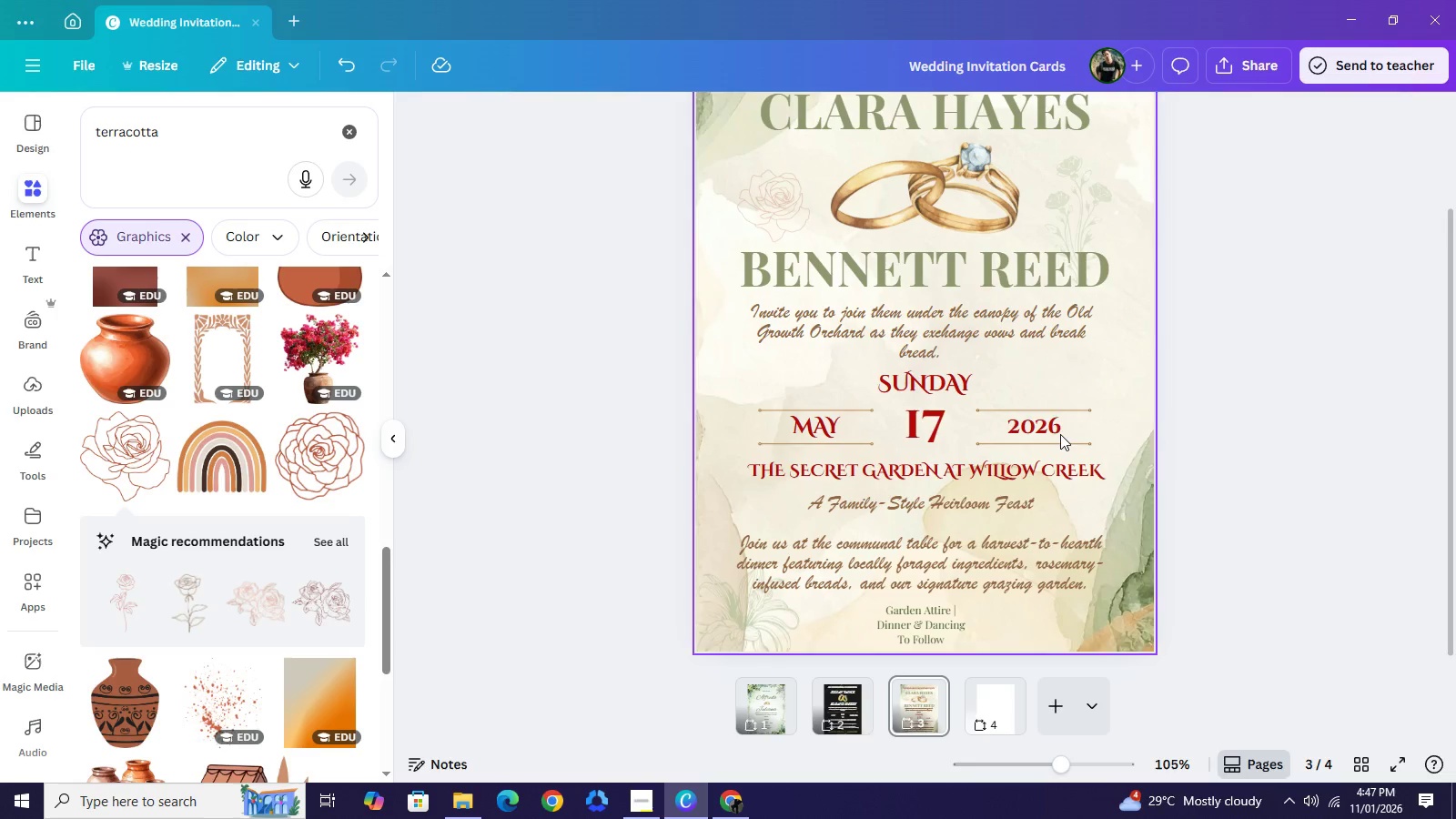 
left_click([1021, 427])
 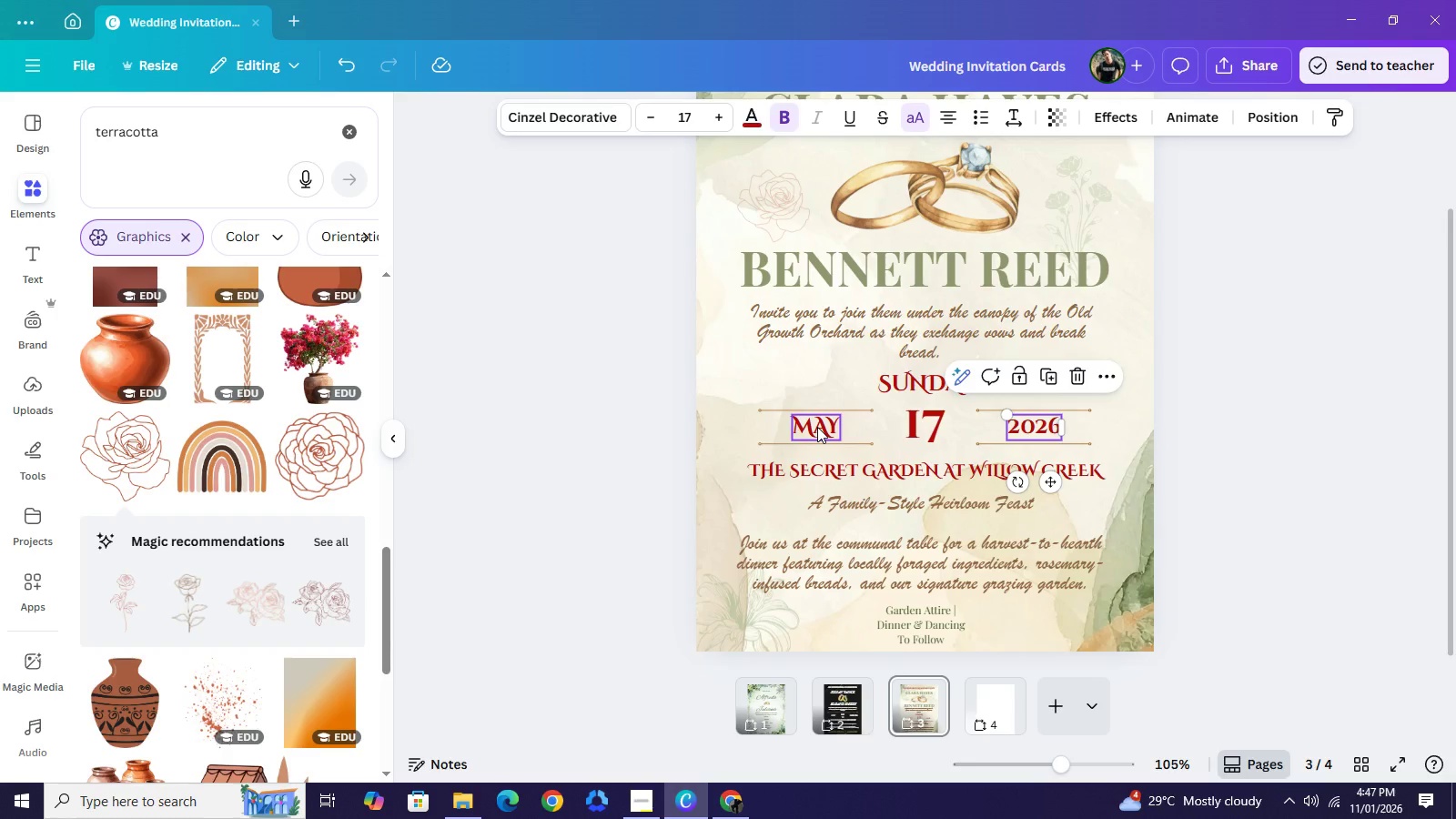 
left_click([817, 427])
 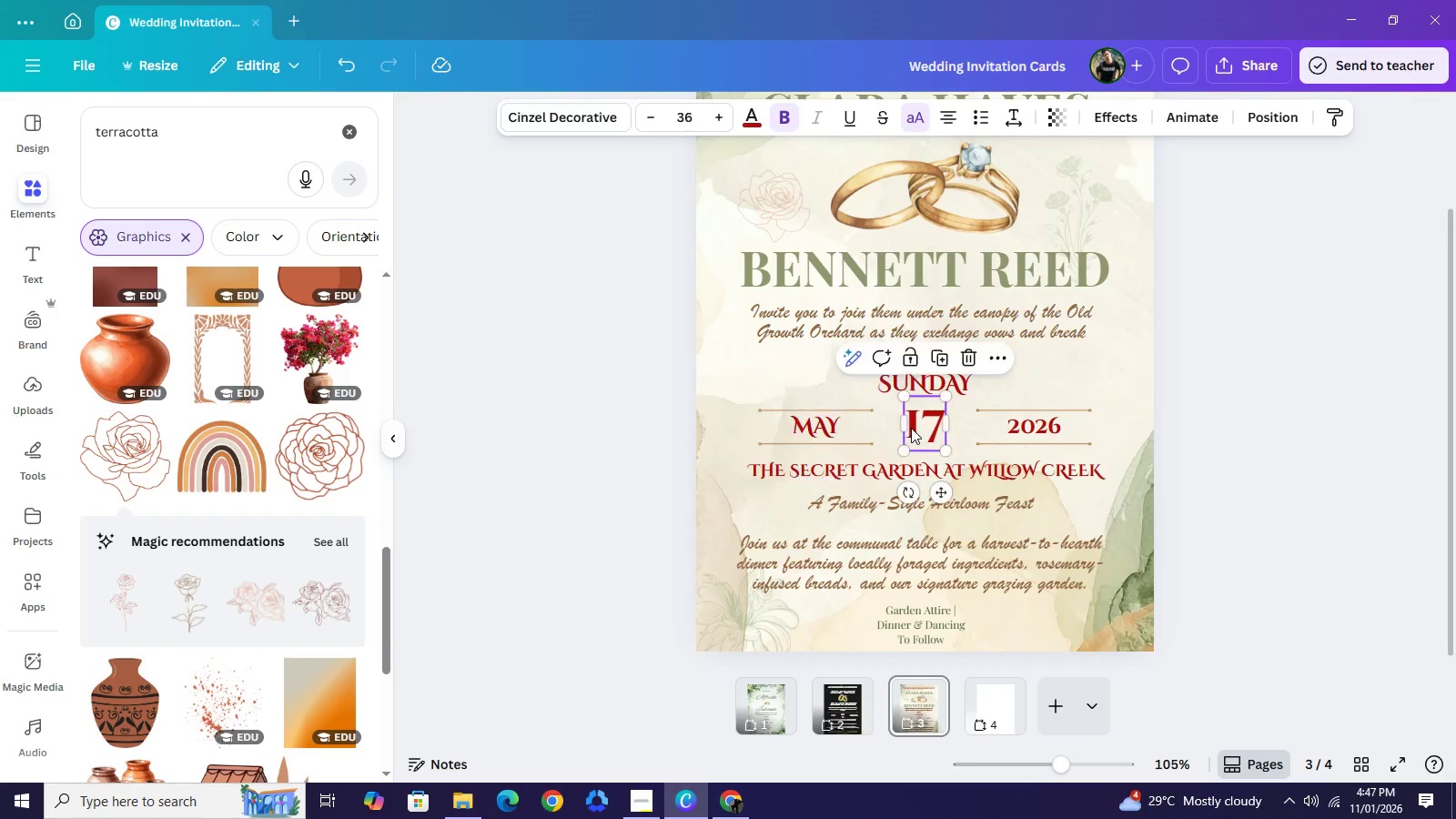 
left_click([910, 428])
 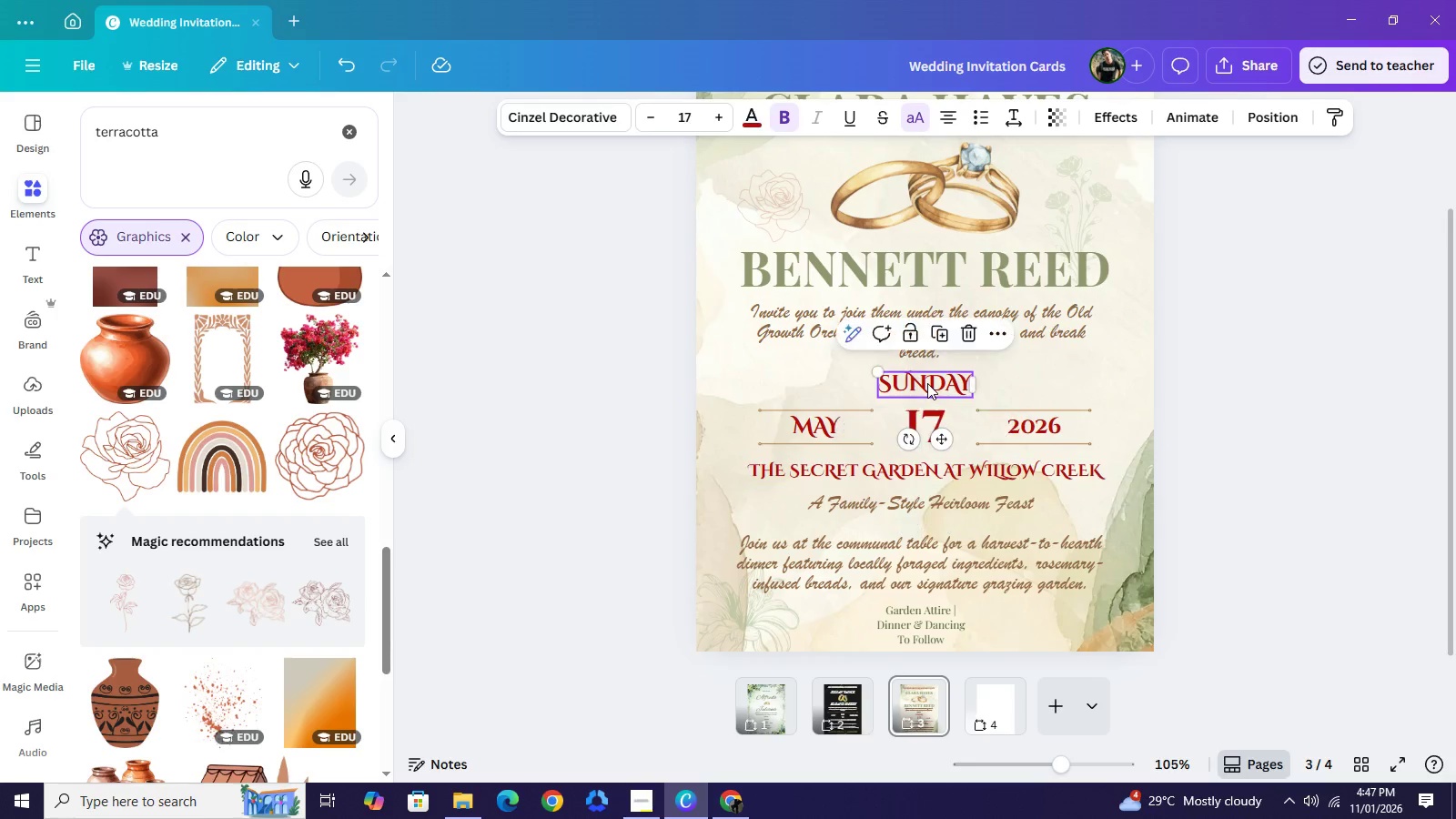 
left_click([927, 383])
 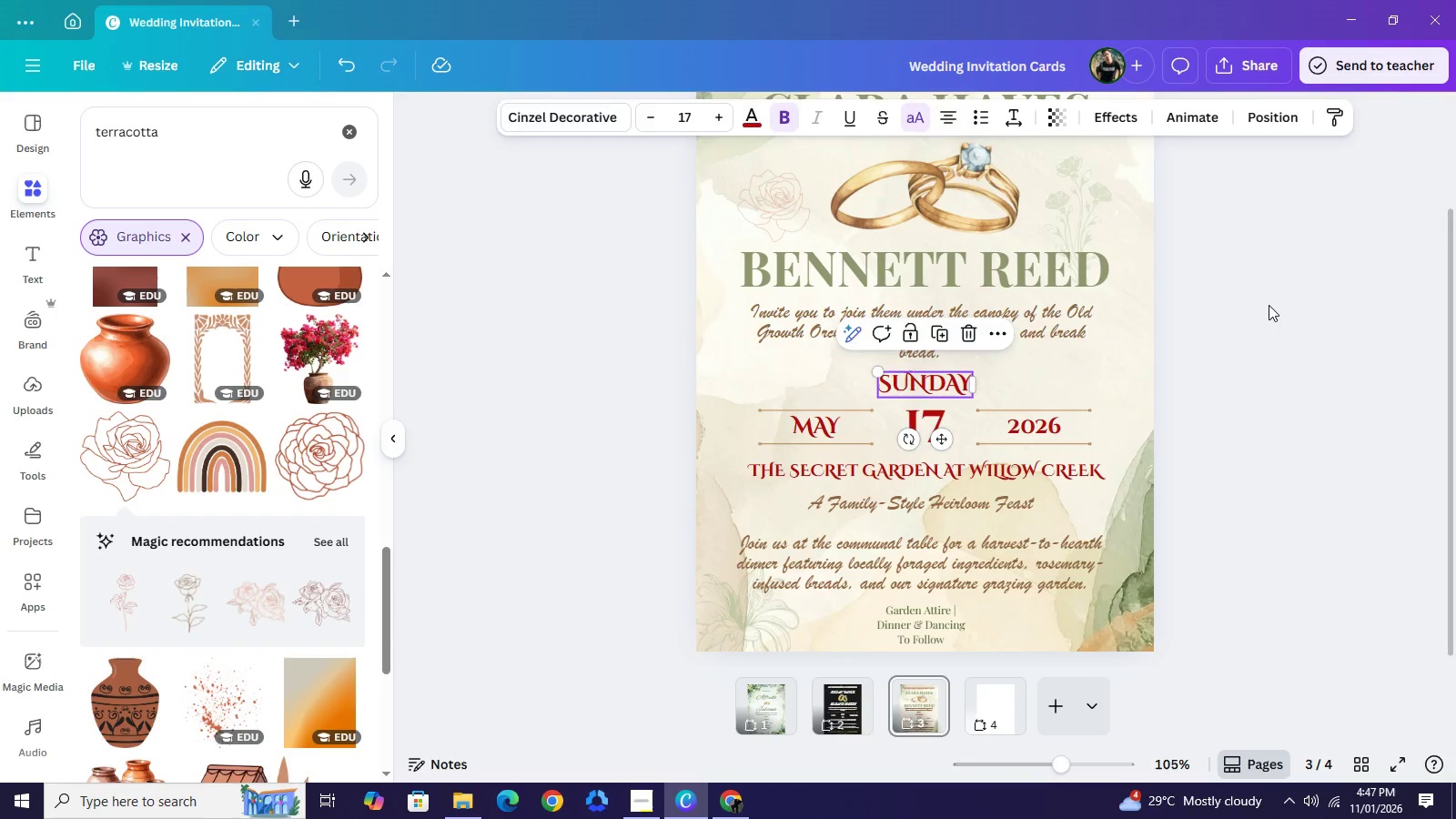 
left_click([1269, 305])
 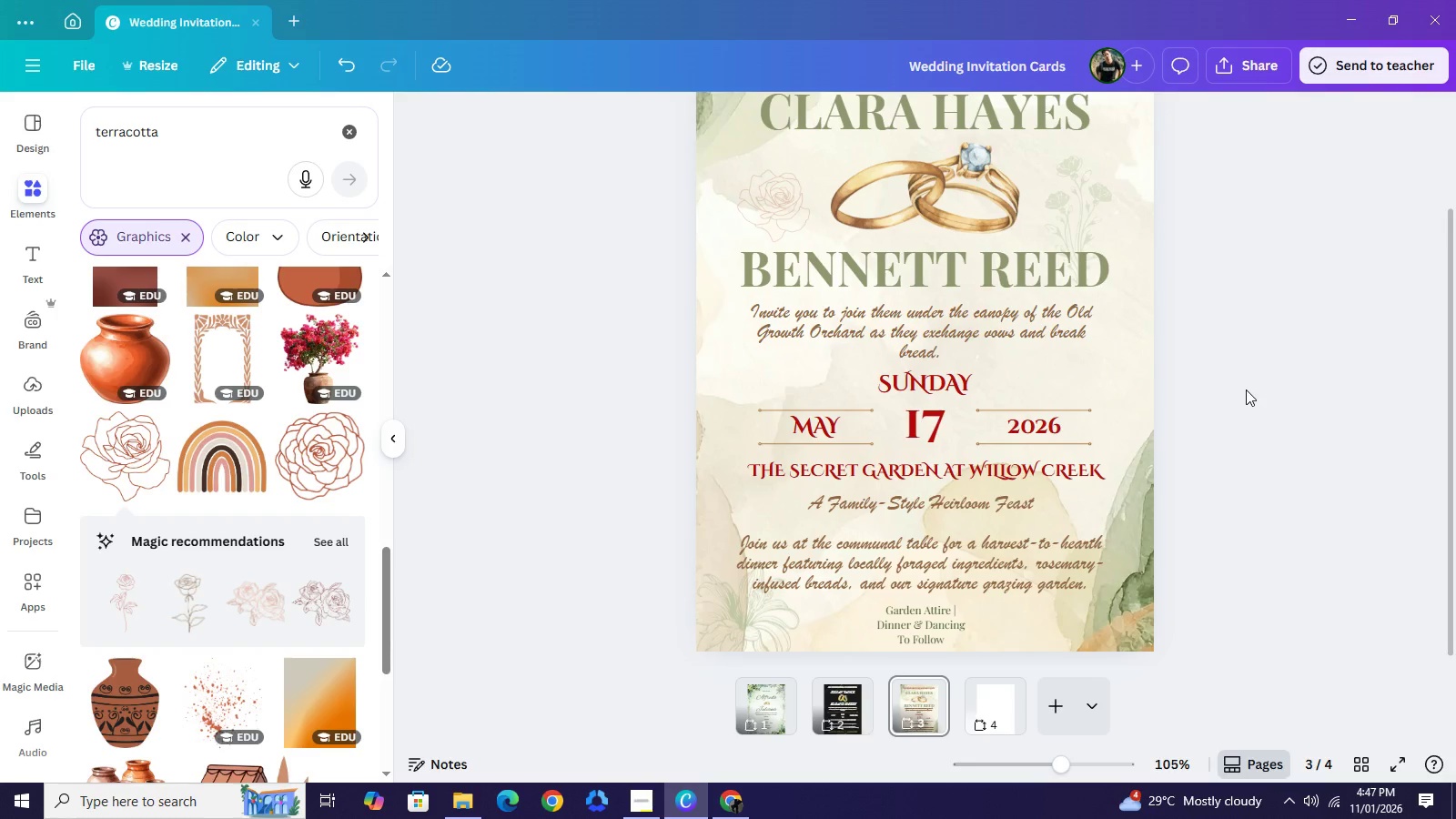 
scroll: coordinate [1247, 384], scroll_direction: up, amount: 5.0
 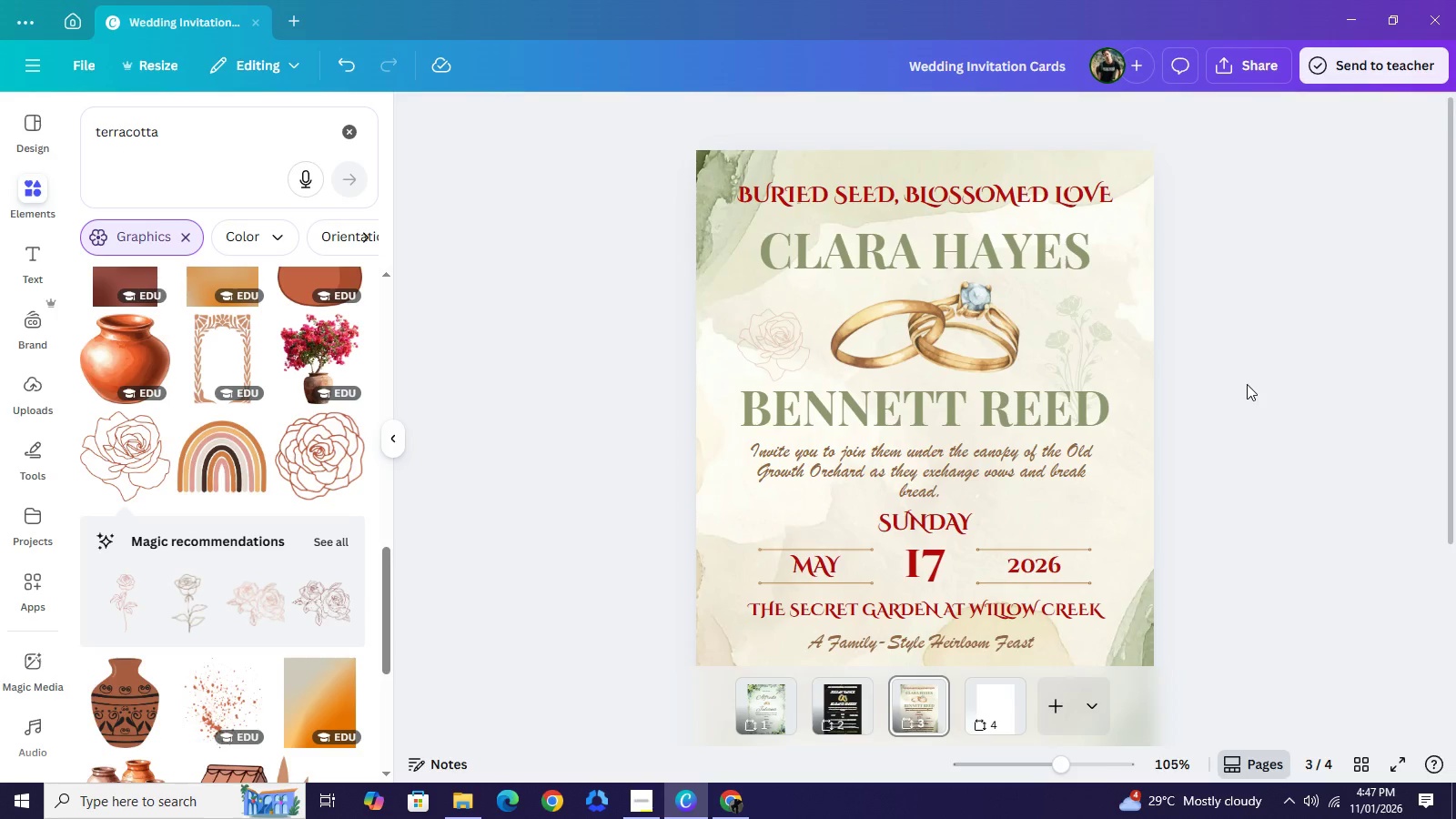 
scroll: coordinate [1247, 384], scroll_direction: down, amount: 2.0
 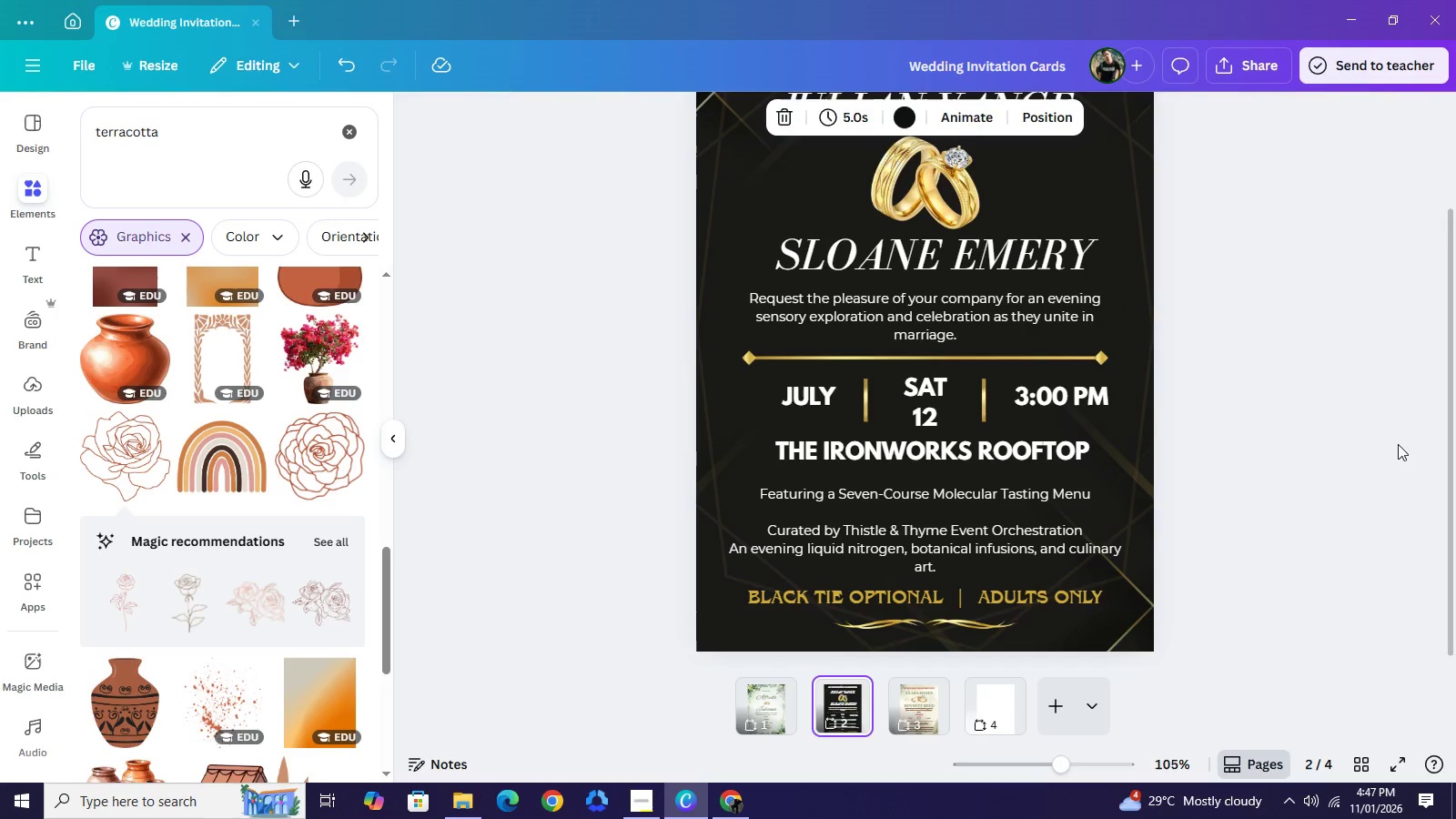 
scroll: coordinate [1398, 444], scroll_direction: up, amount: 2.0
 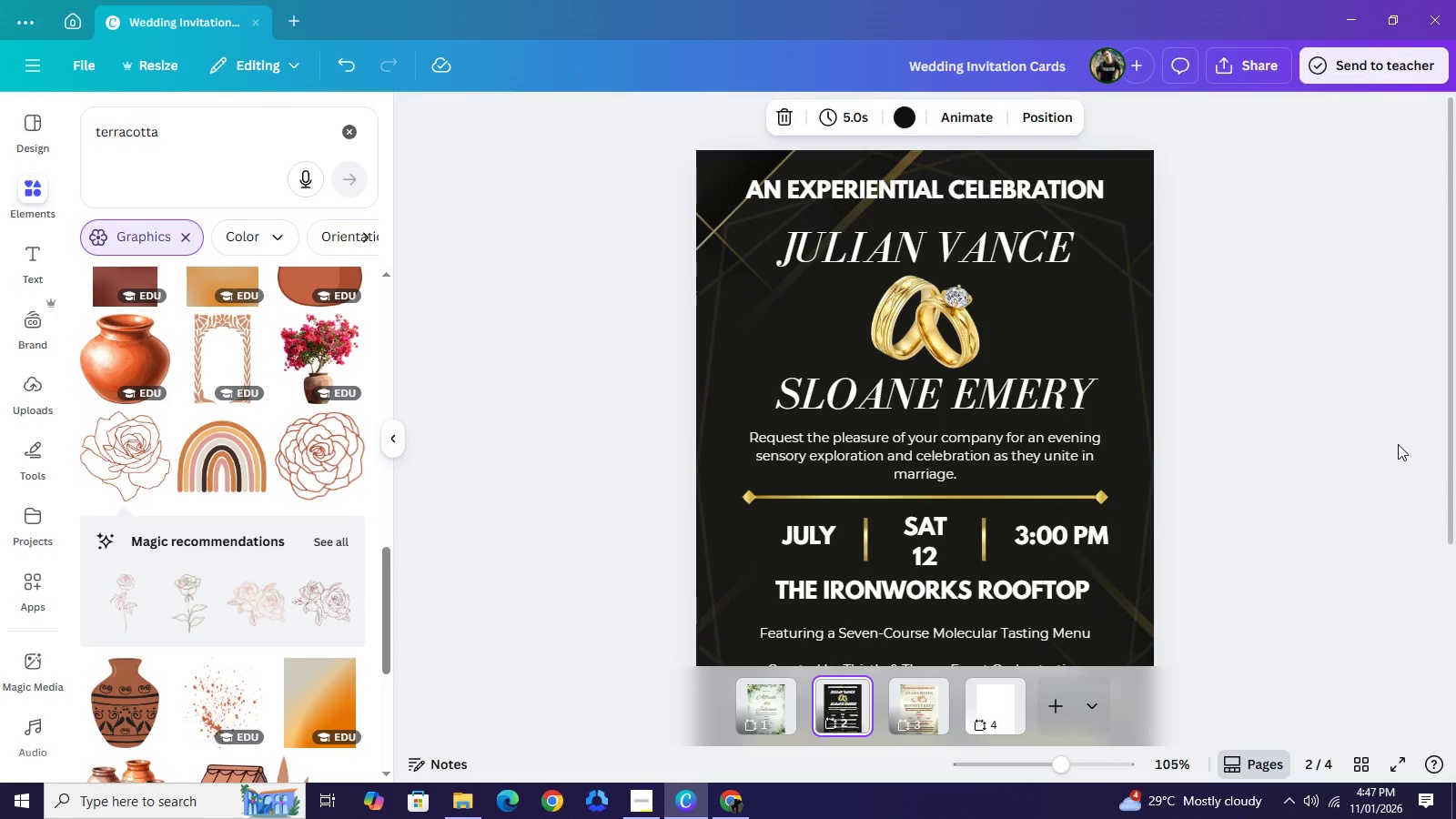 
scroll: coordinate [1398, 444], scroll_direction: down, amount: 2.0
 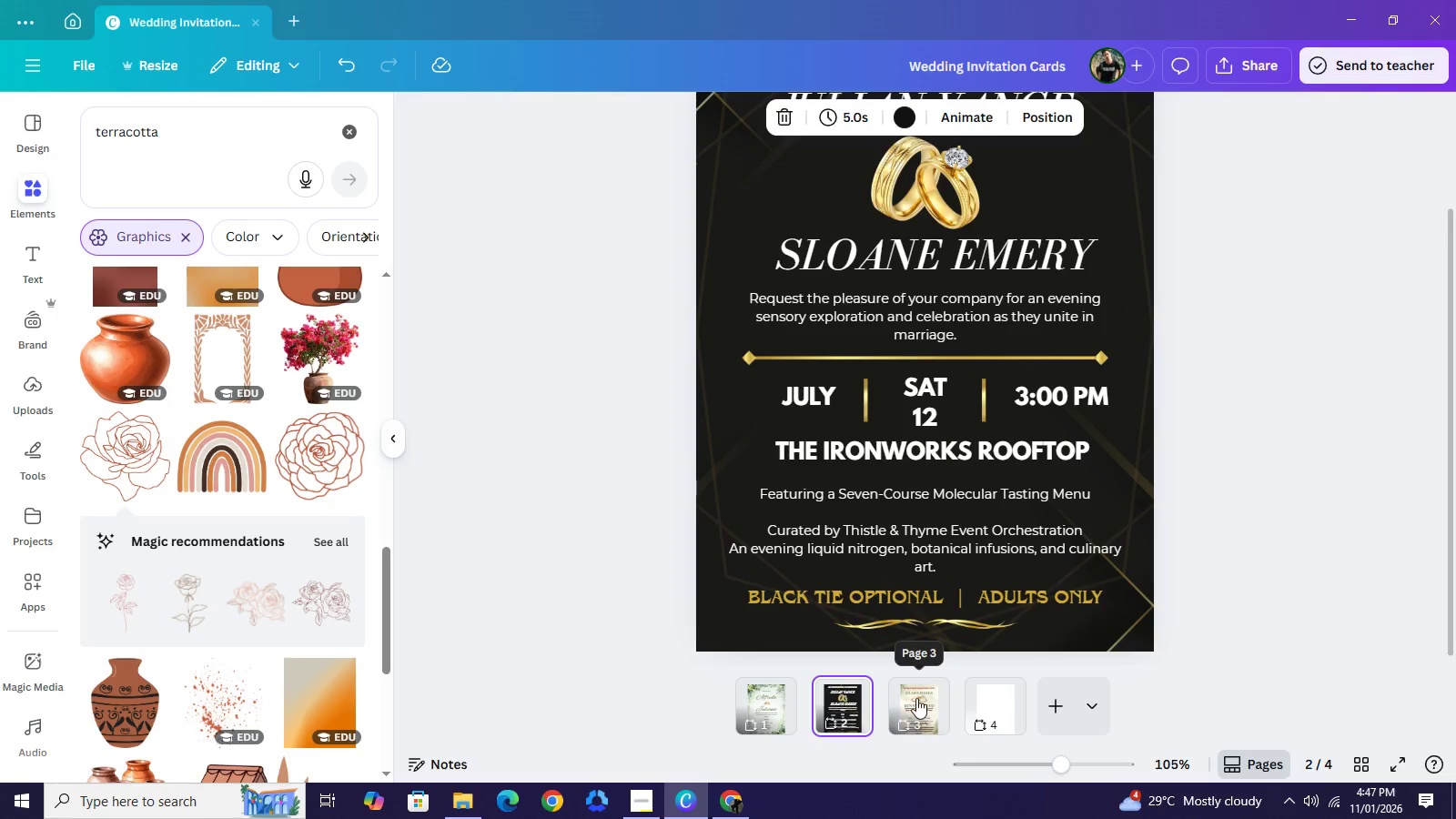 
left_click([916, 698])
 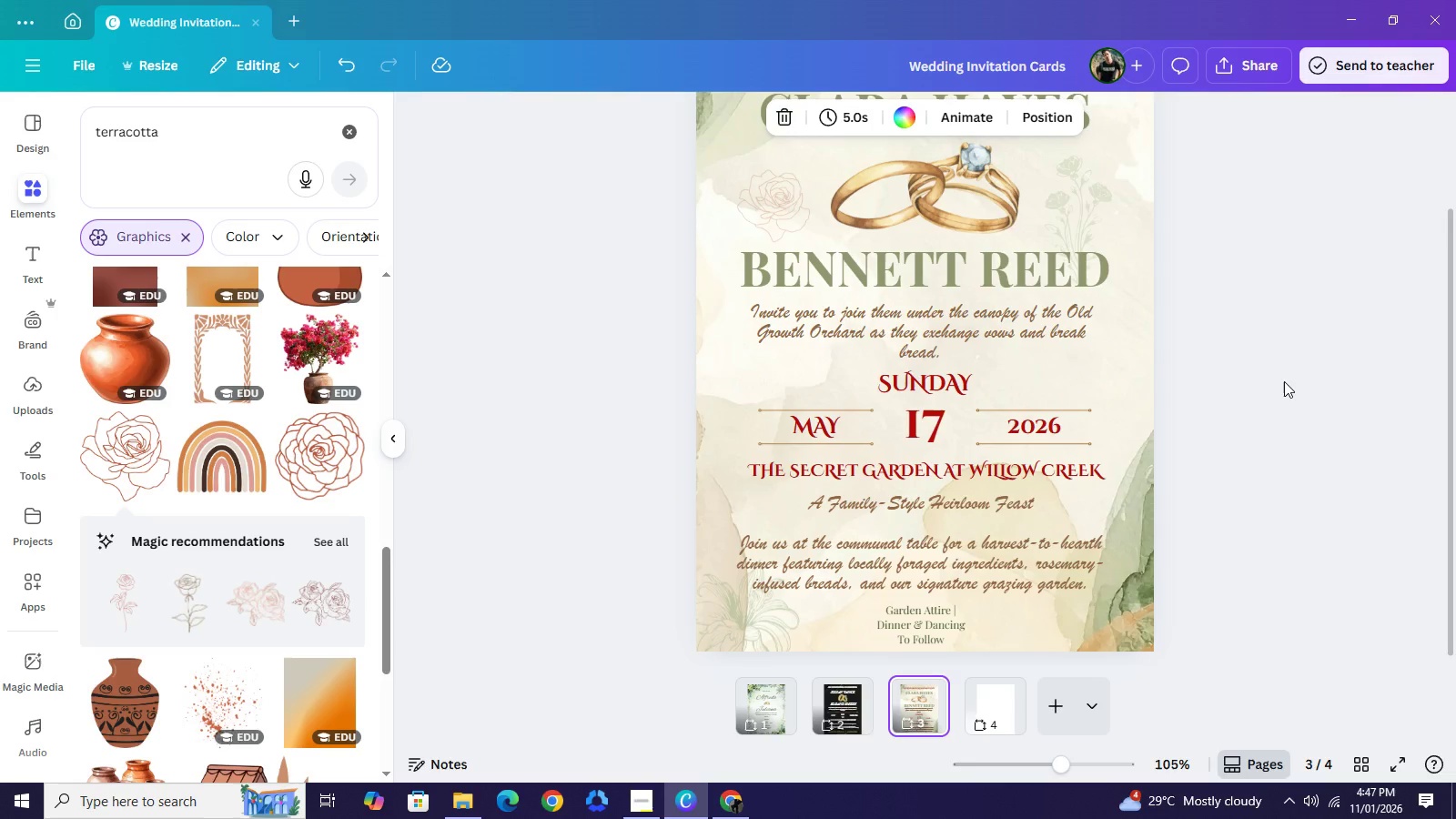 
left_click([1284, 381])
 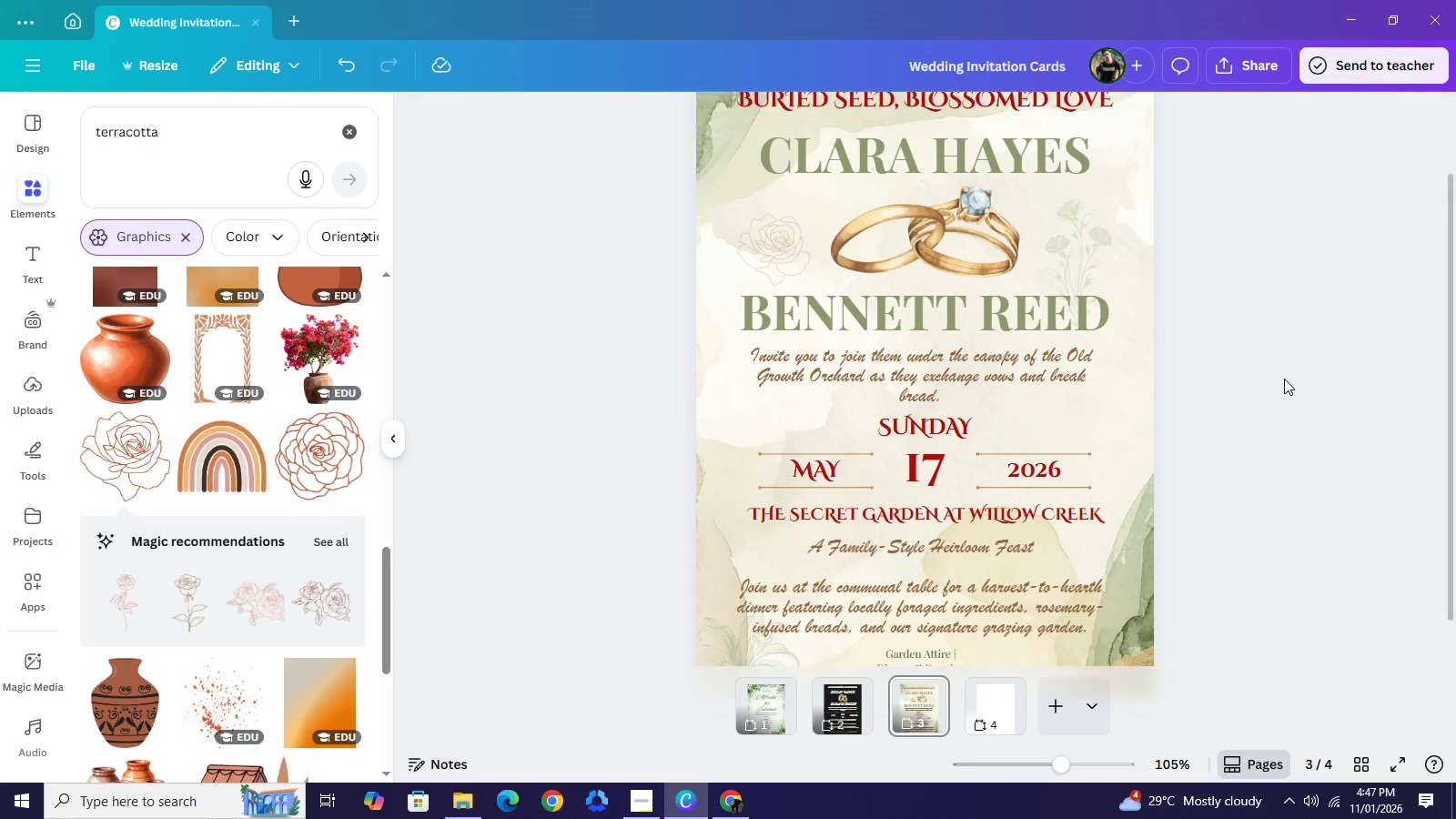 
scroll: coordinate [1284, 379], scroll_direction: up, amount: 1.0
 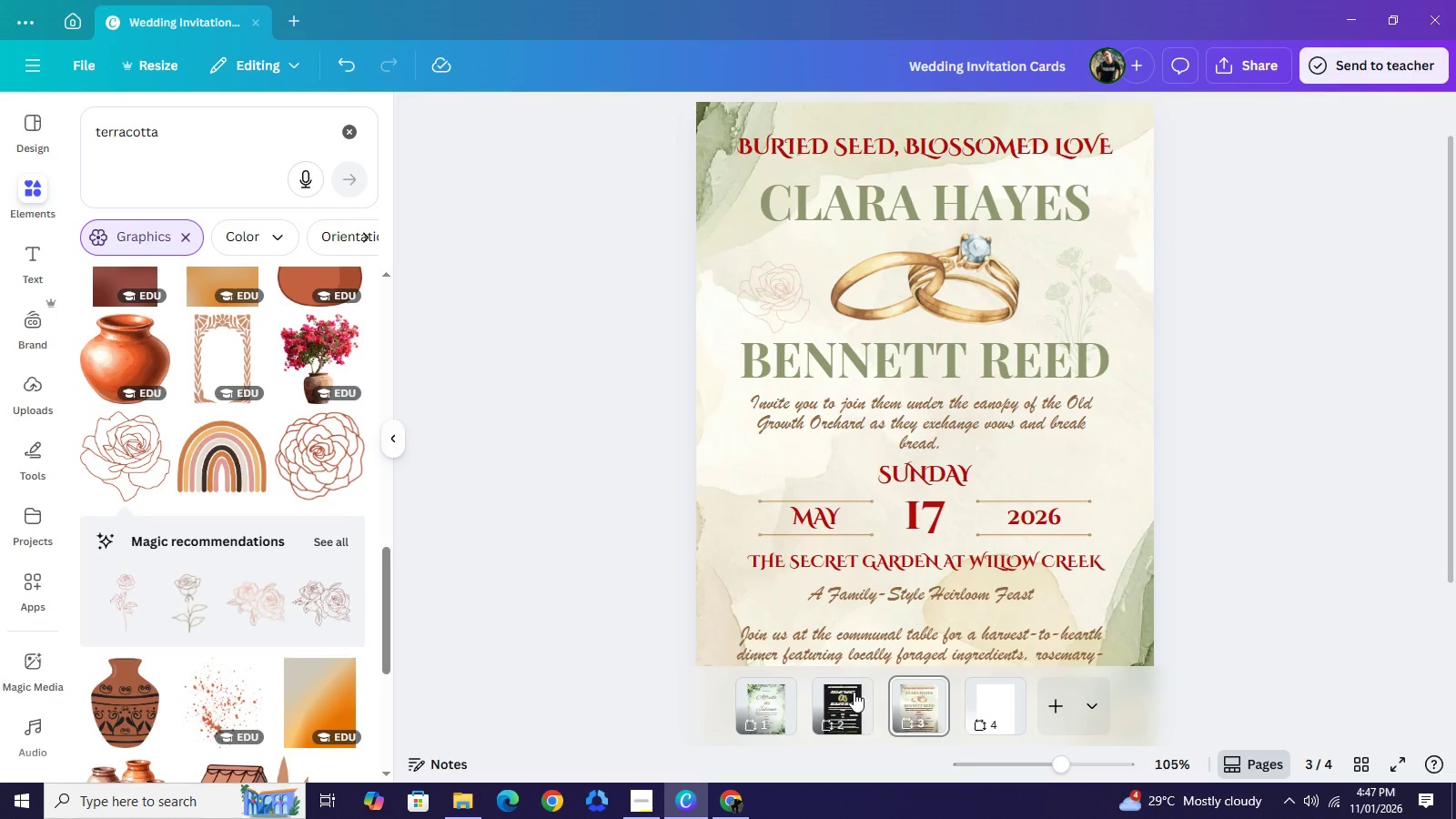 
left_click([854, 692])
 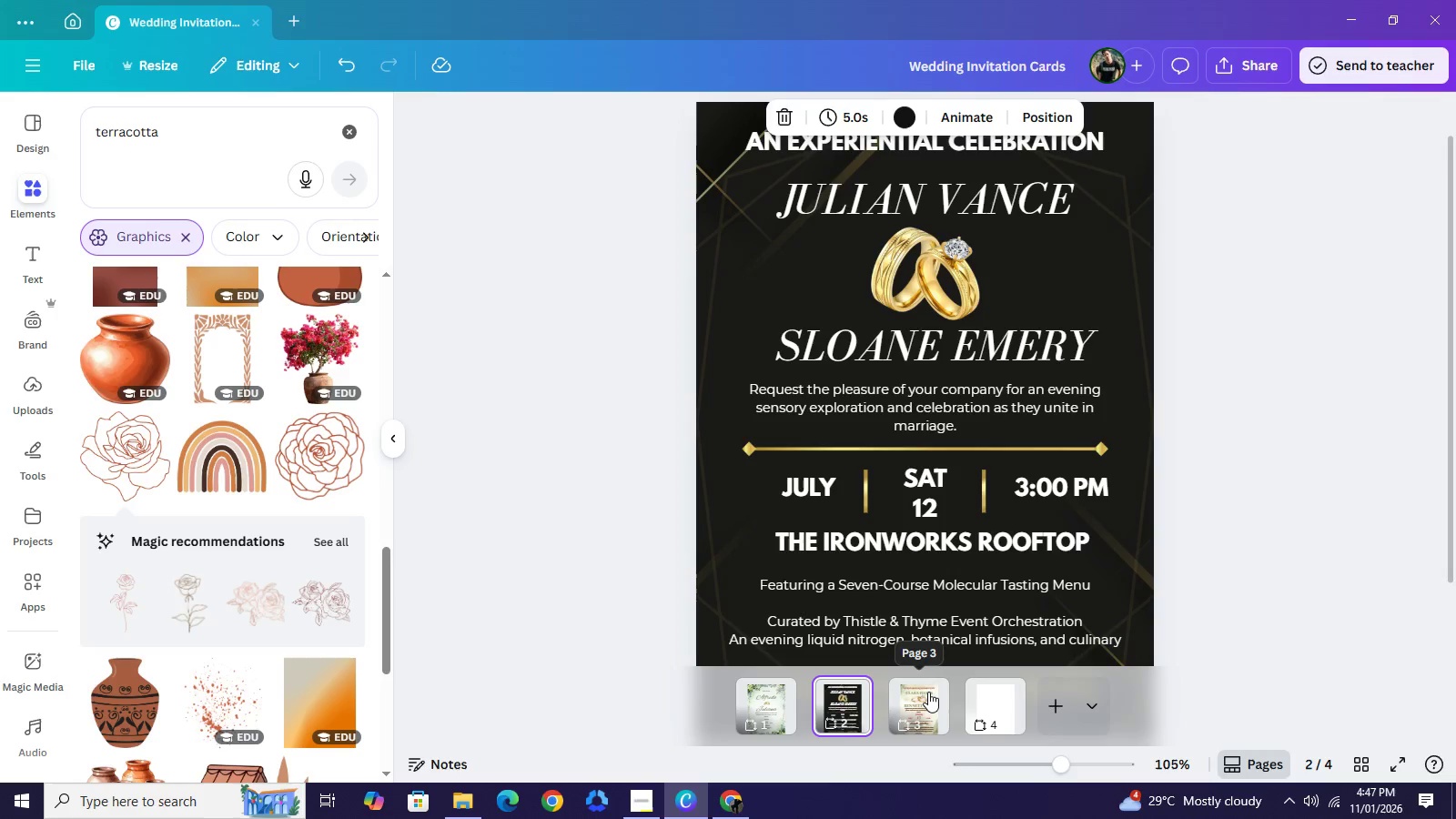 
left_click([928, 692])
 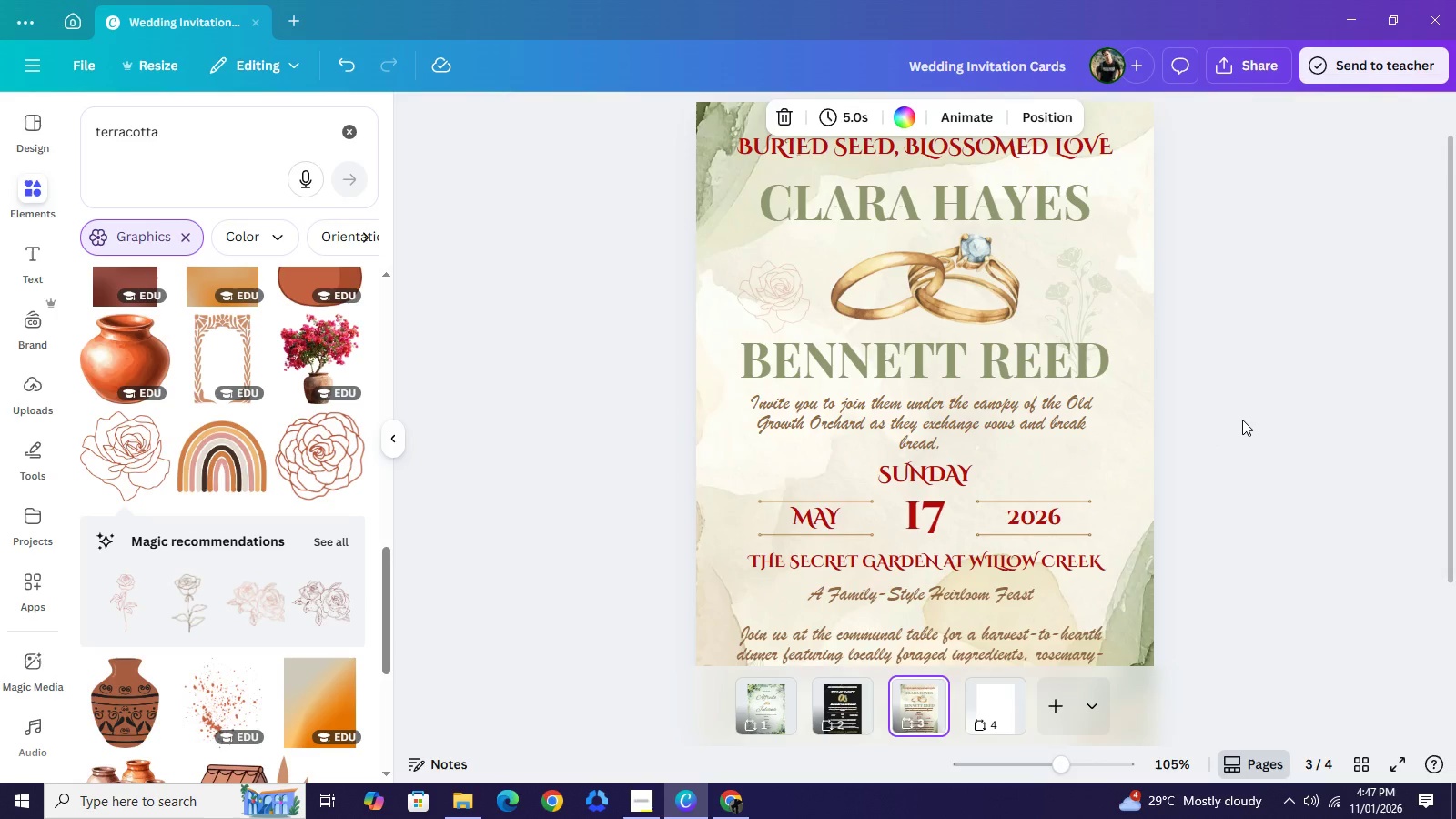 
left_click([1242, 420])
 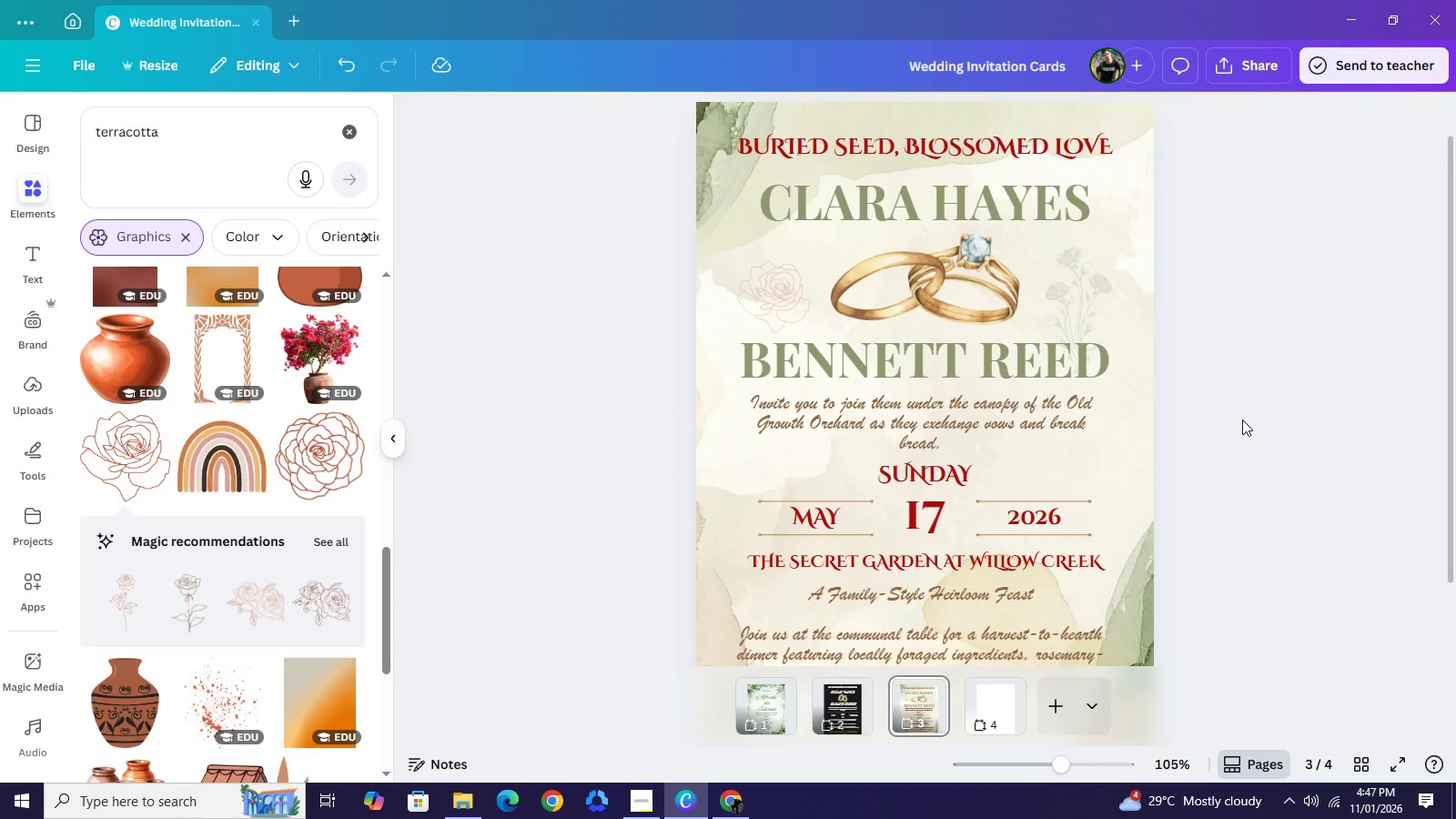 
wait(8.92)
 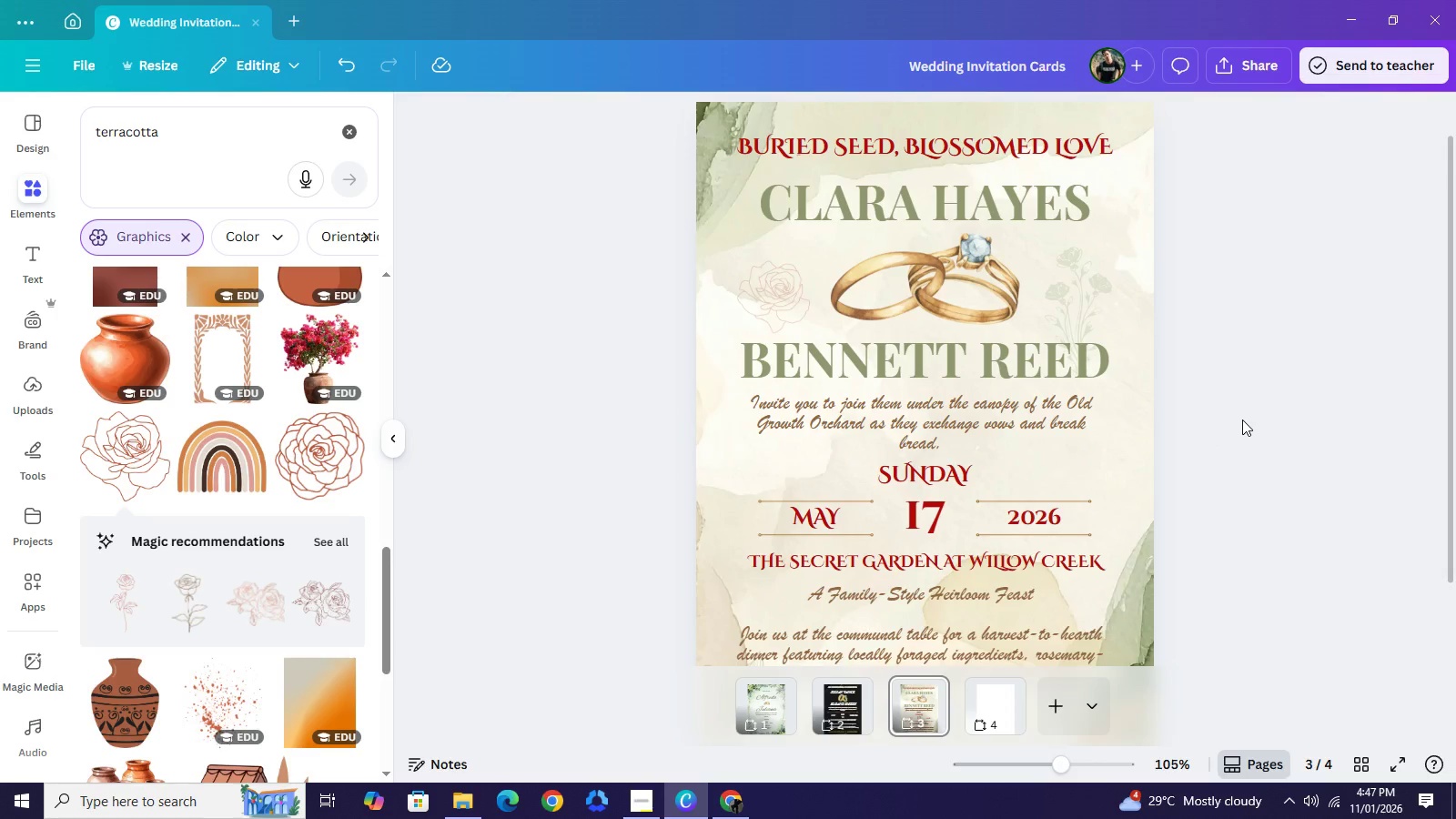 
scroll: coordinate [1253, 449], scroll_direction: down, amount: 1.0
 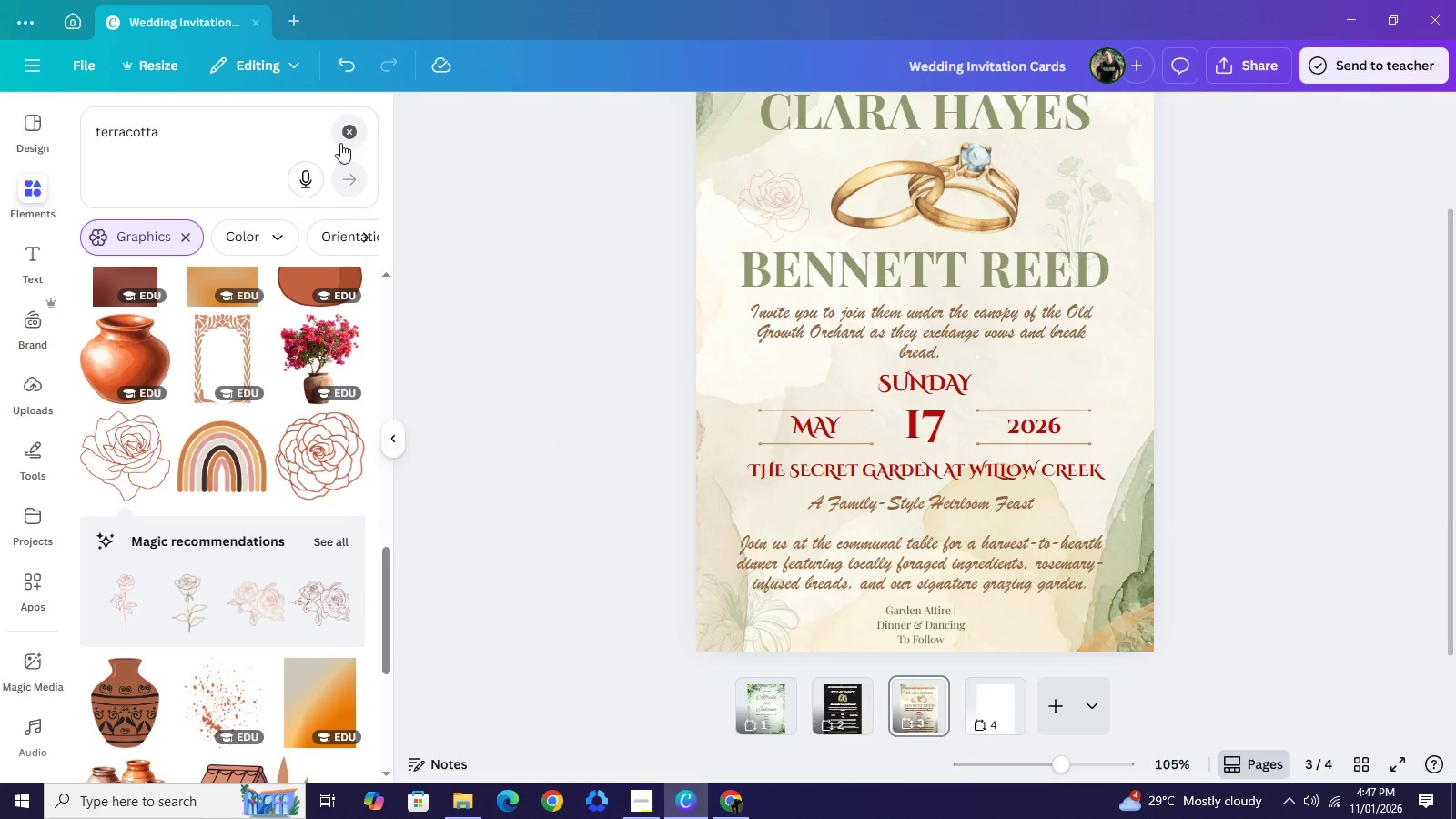 
left_click([349, 133])
 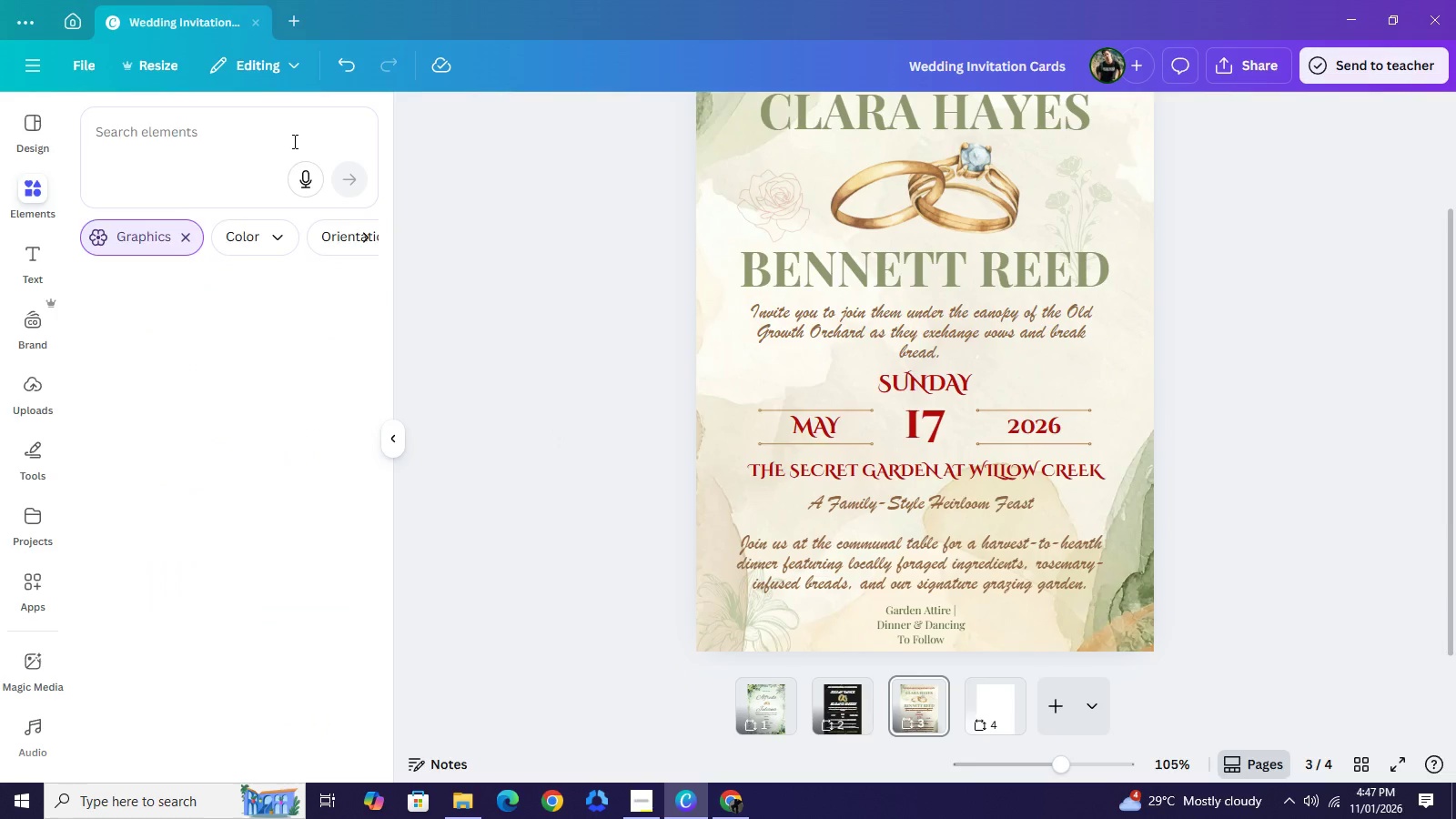 
left_click([293, 141])
 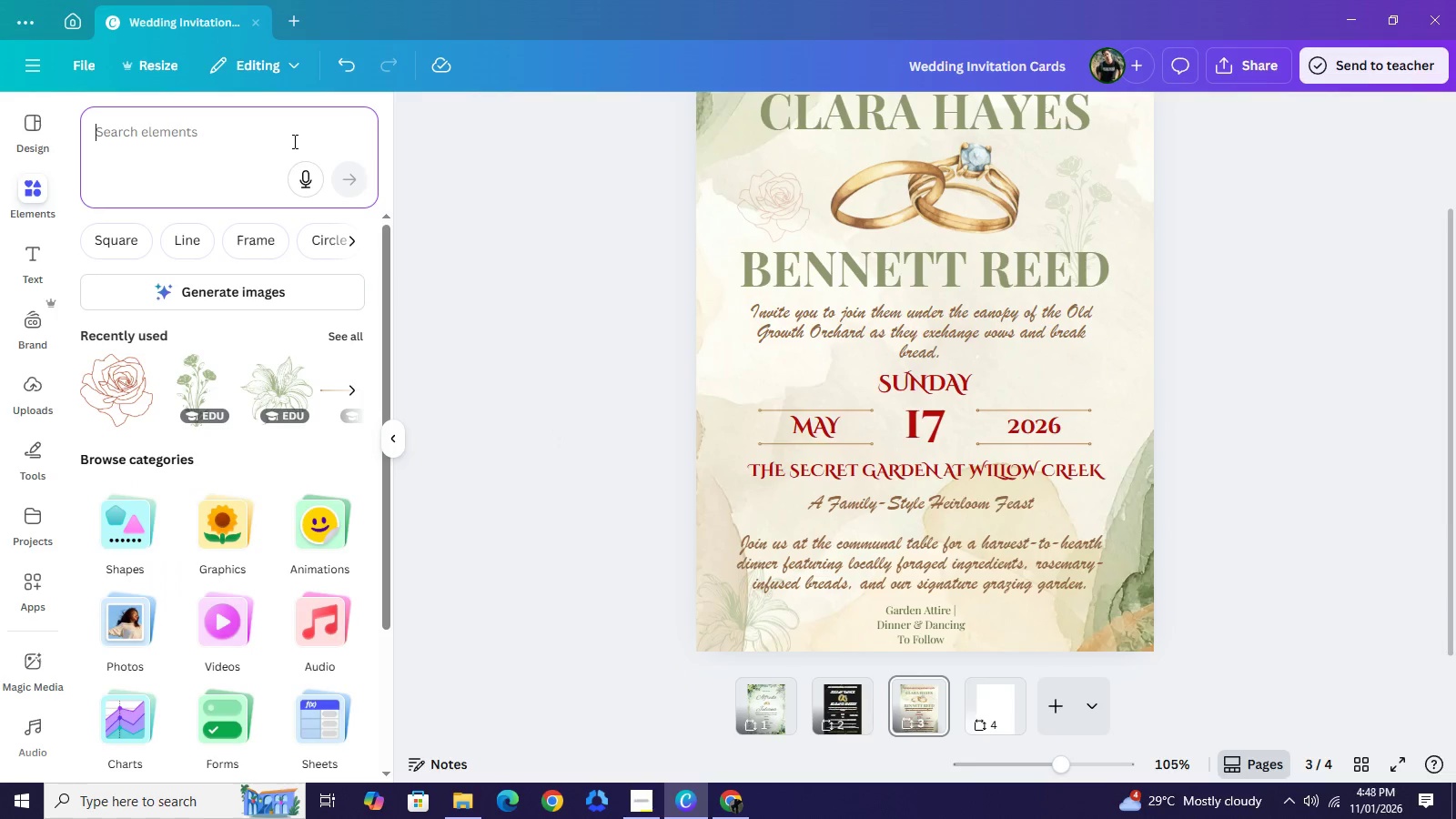 
type(leaf)
key(NumpadEnter)
 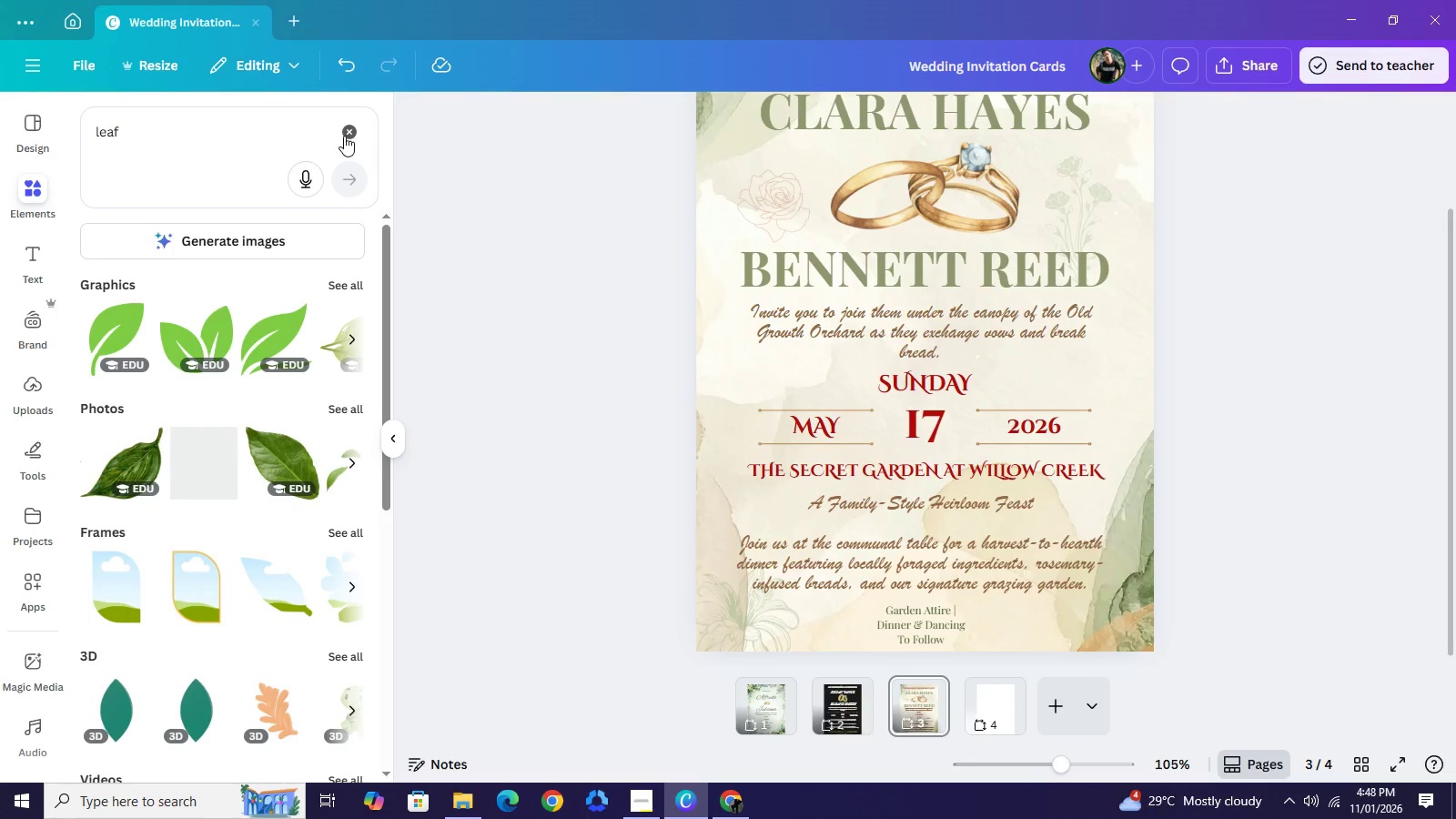 
wait(5.28)
 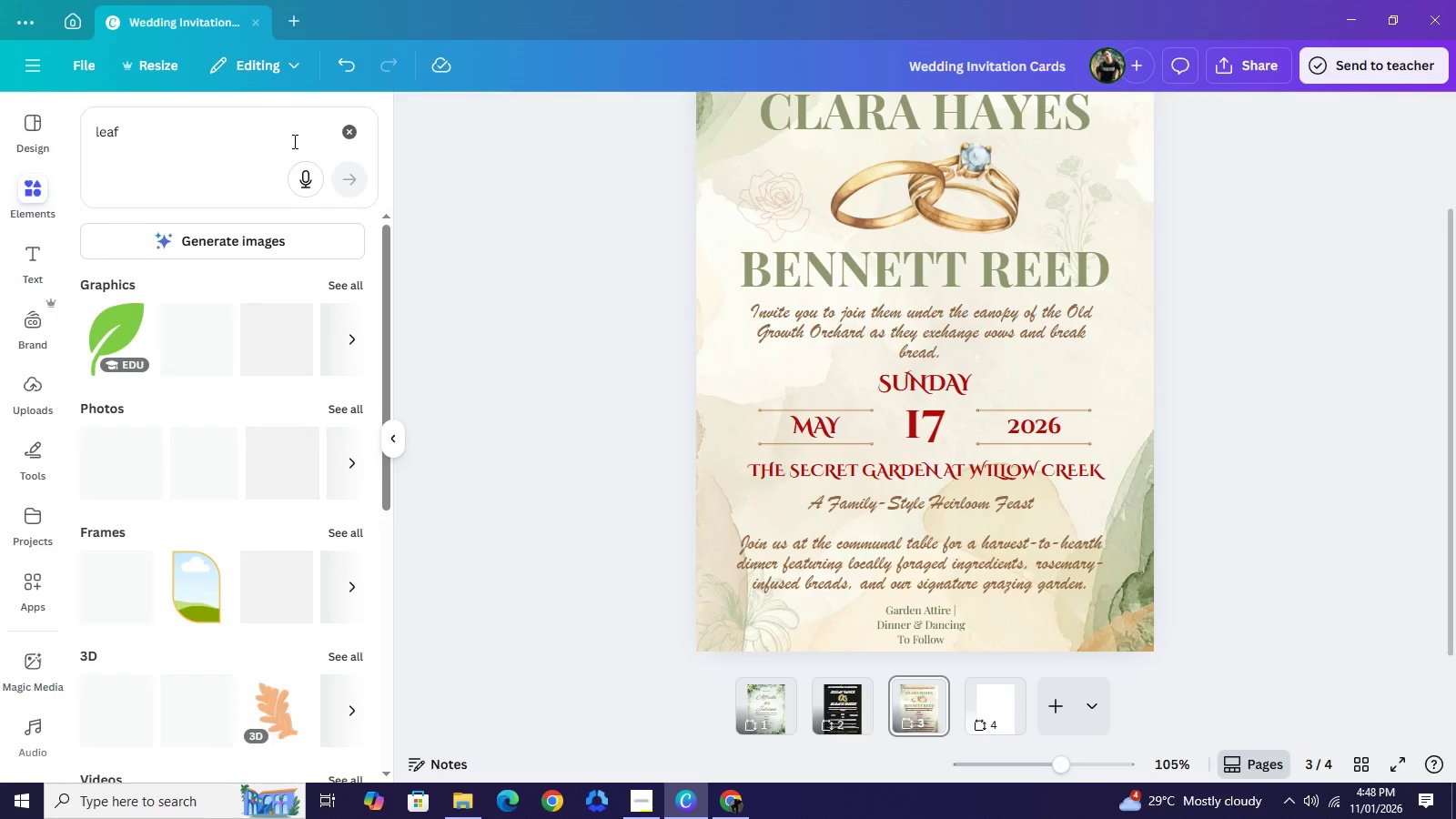 
key(R)
 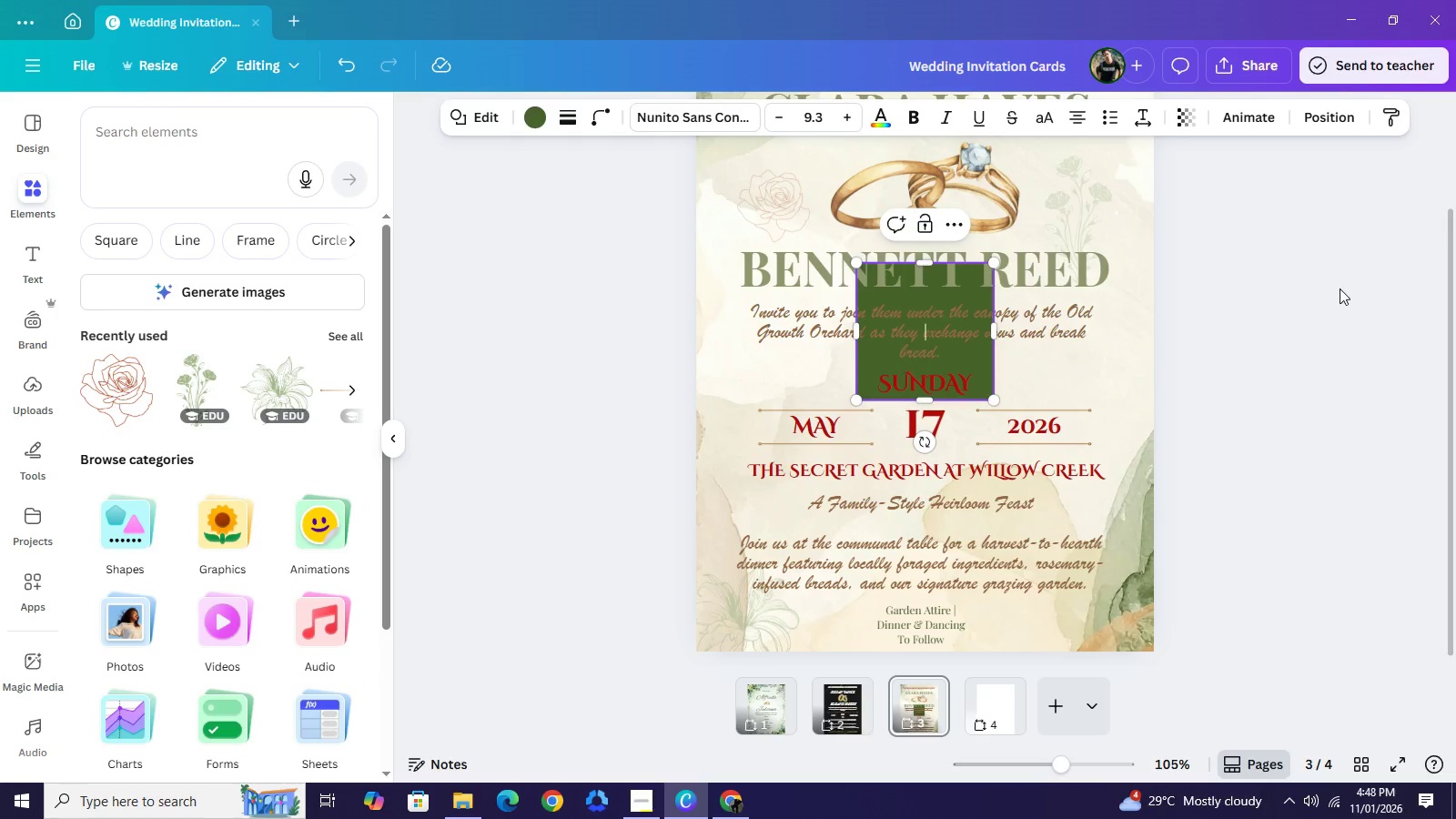 
left_click([1340, 289])
 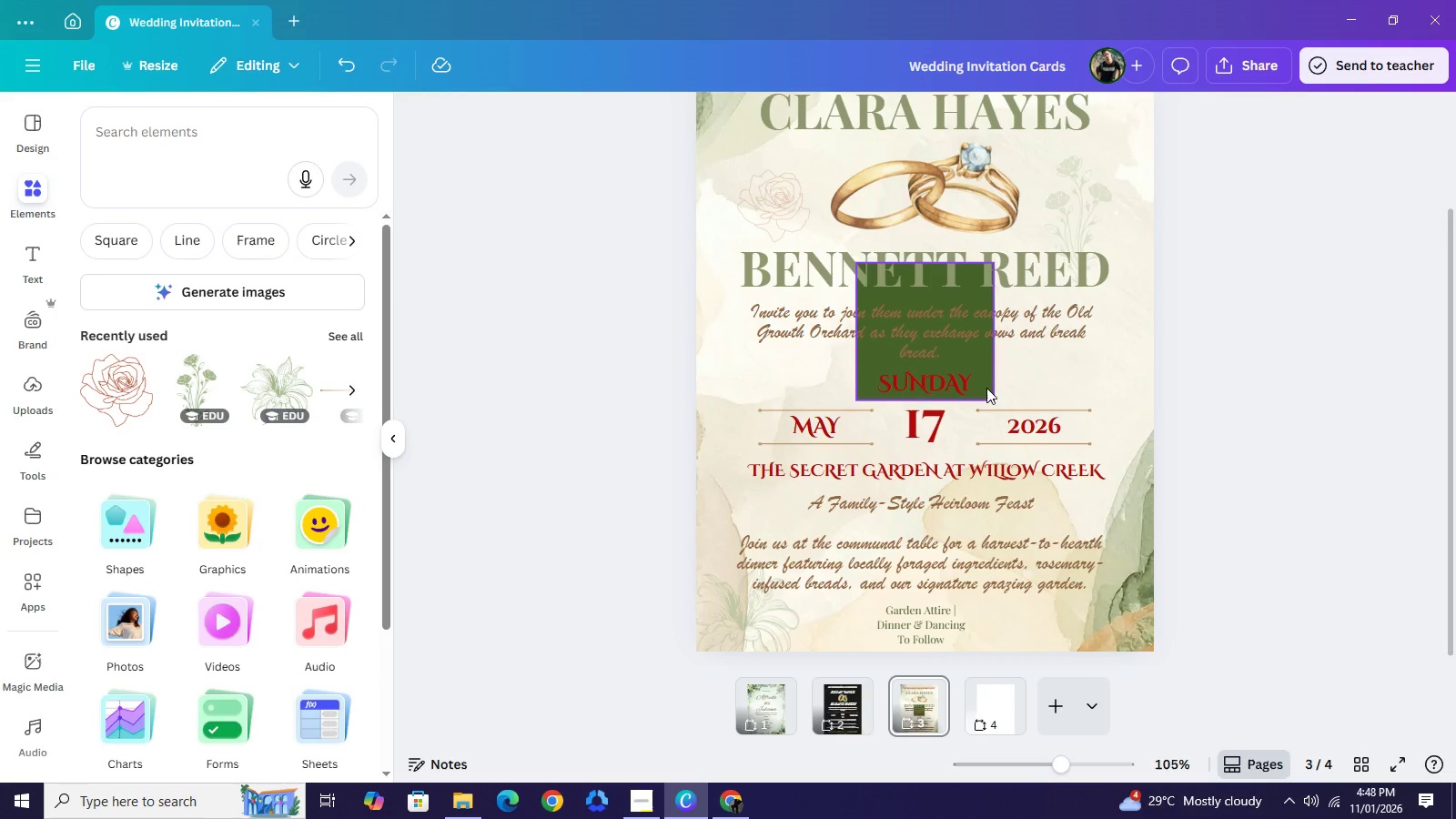 
left_click([986, 388])
 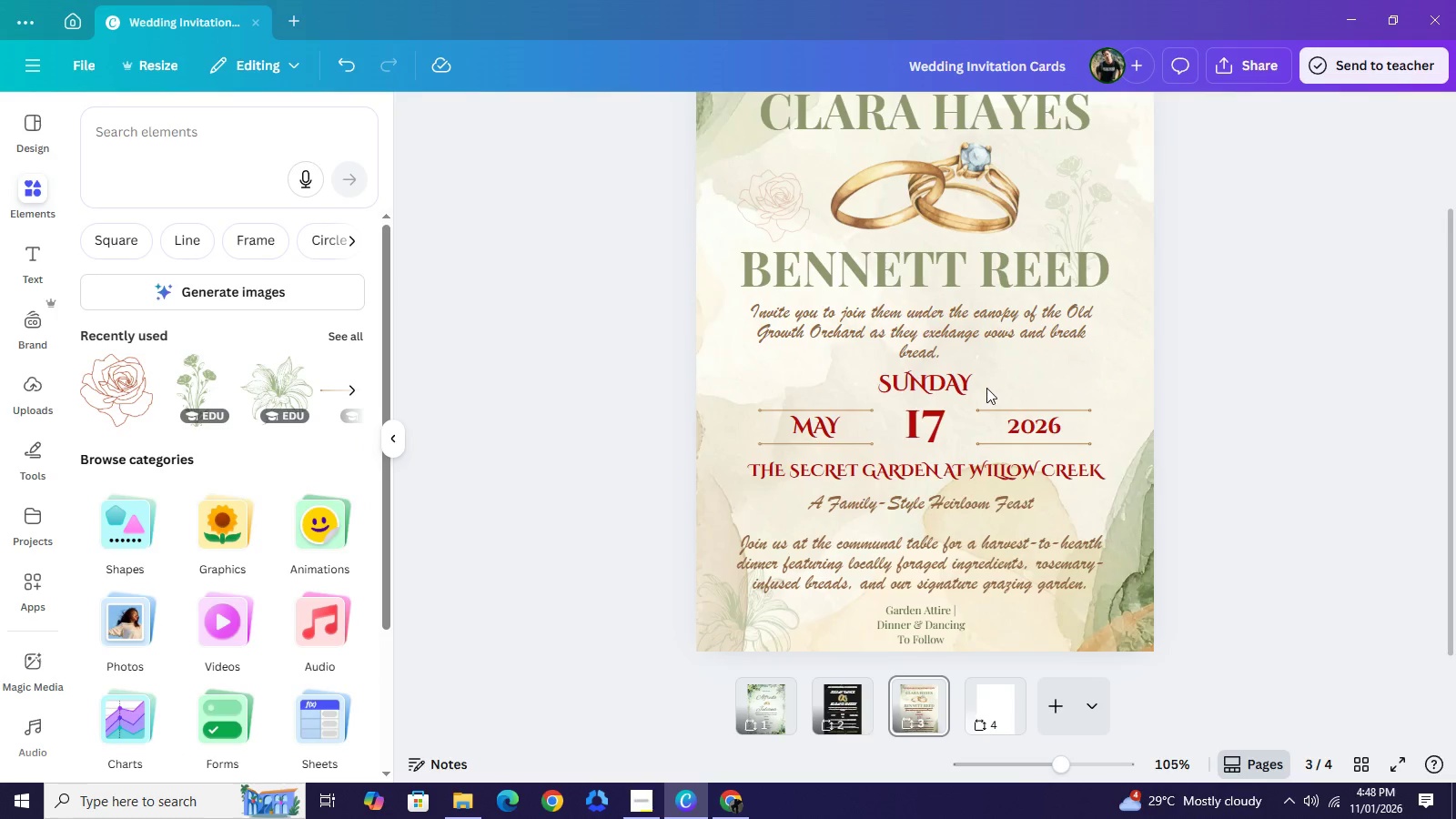 
key(Backspace)
 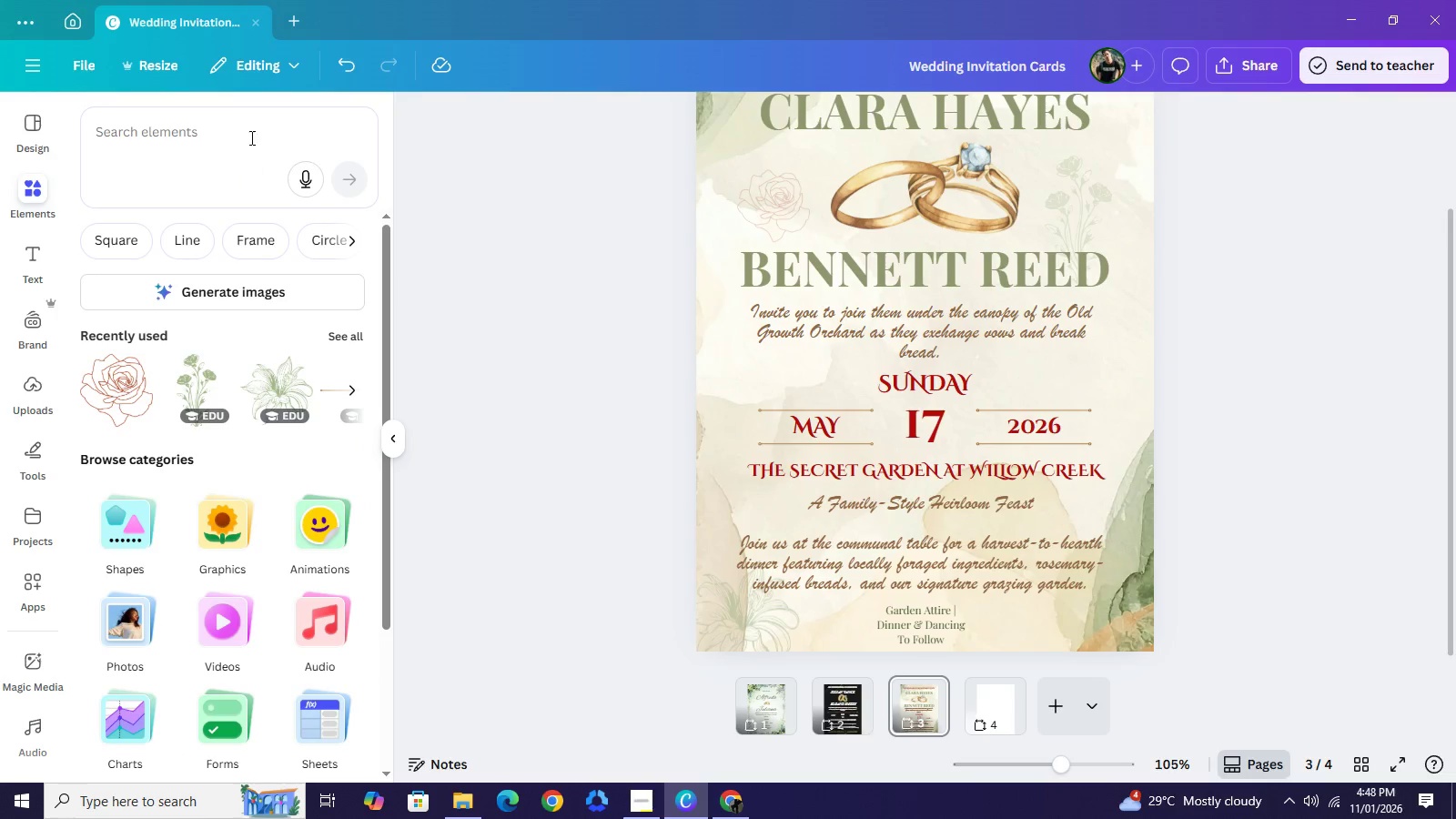 
left_click_drag(start_coordinate=[248, 132], to_coordinate=[251, 137])
 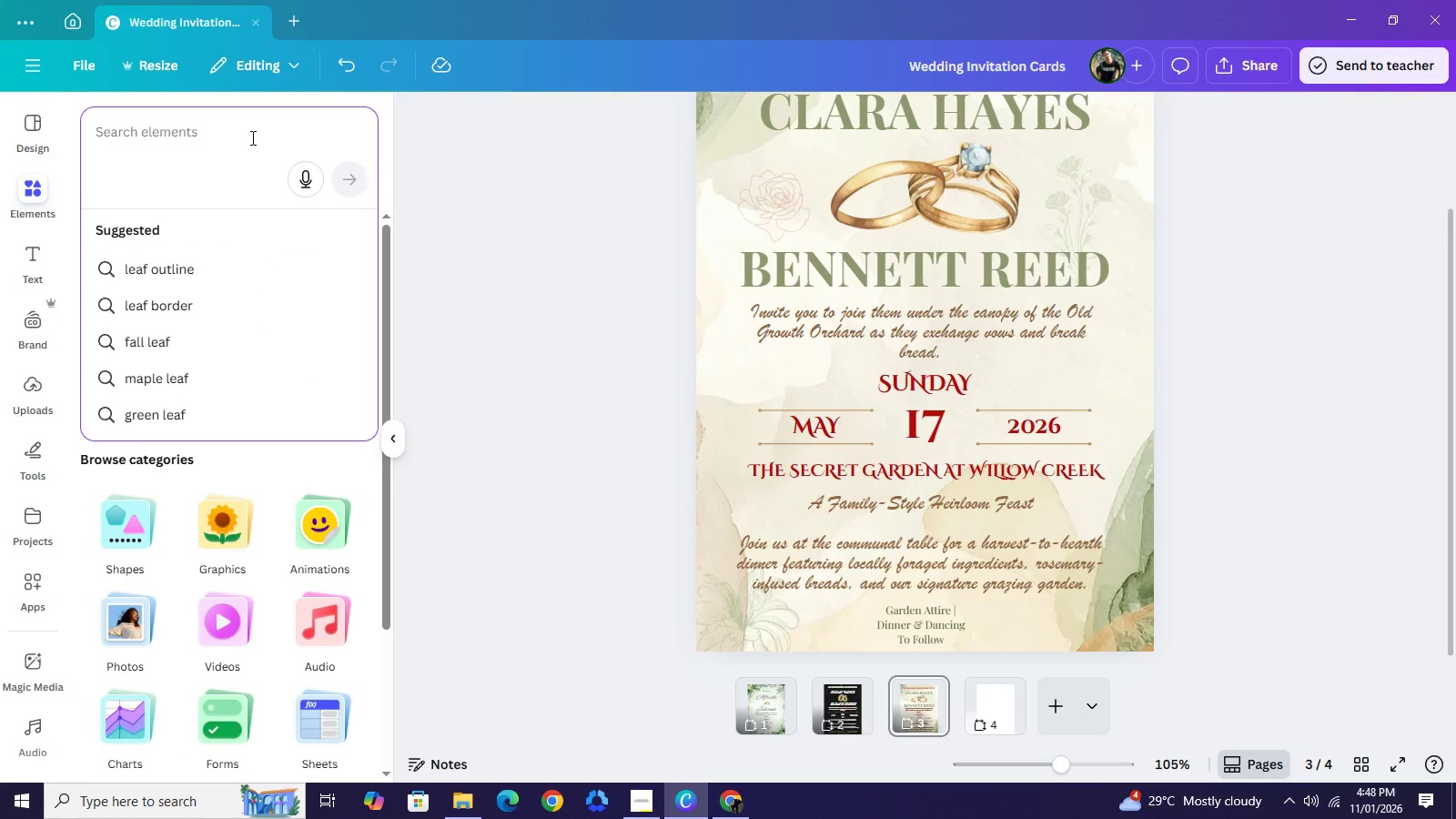 
type(rosemary)
key(NumpadEnter)
 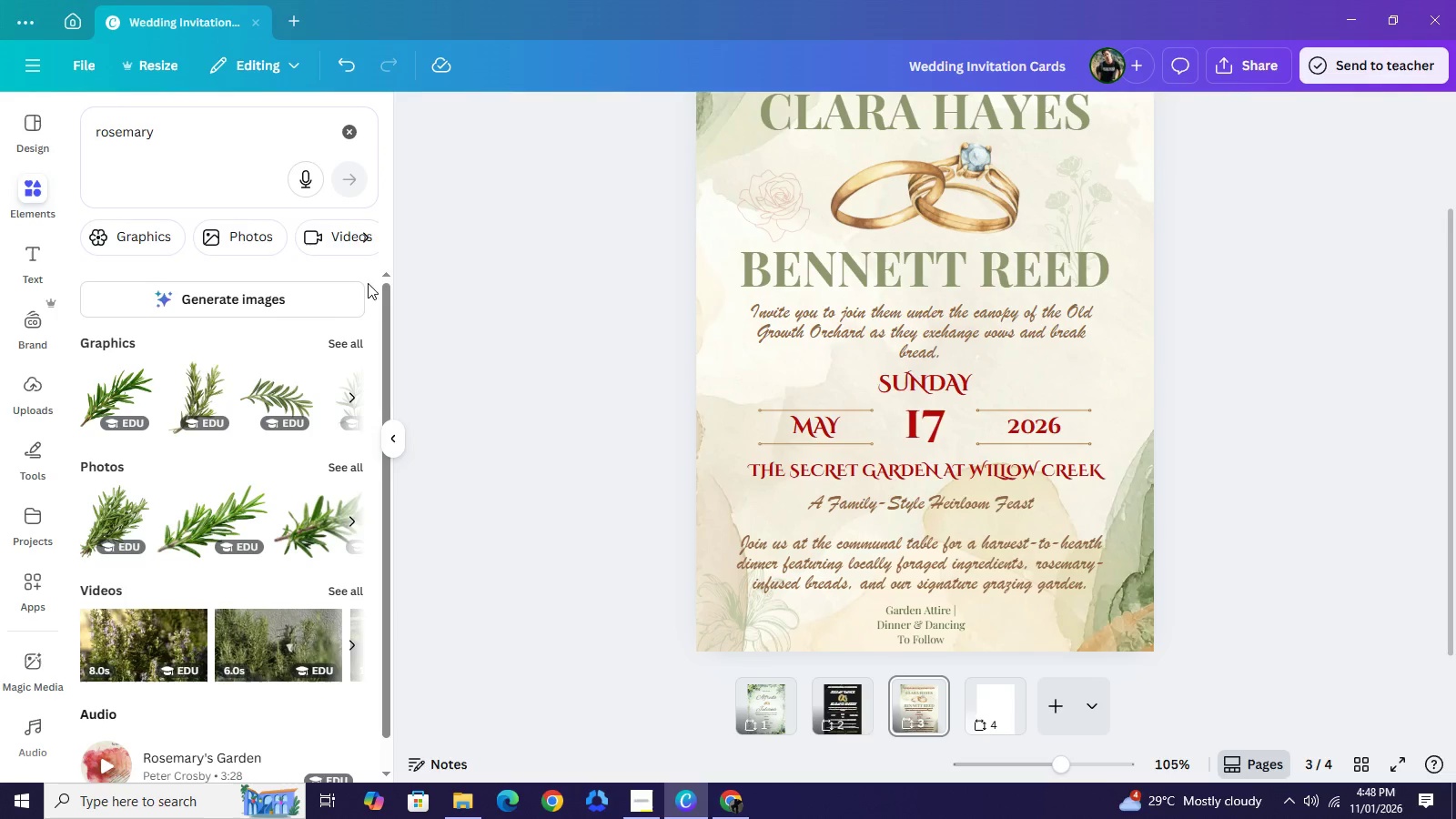 
left_click([359, 342])
 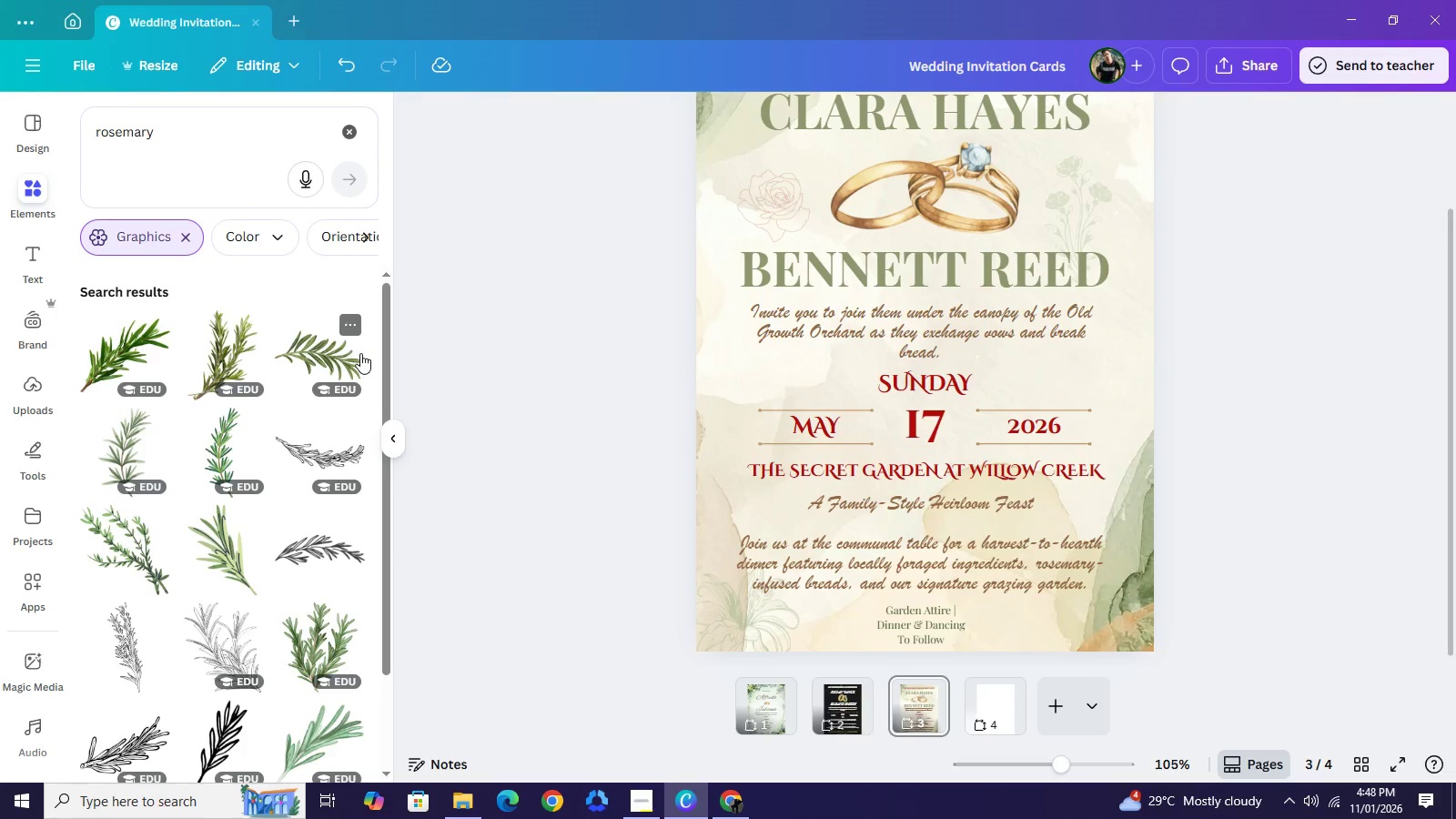 
scroll: coordinate [308, 527], scroll_direction: down, amount: 11.0
 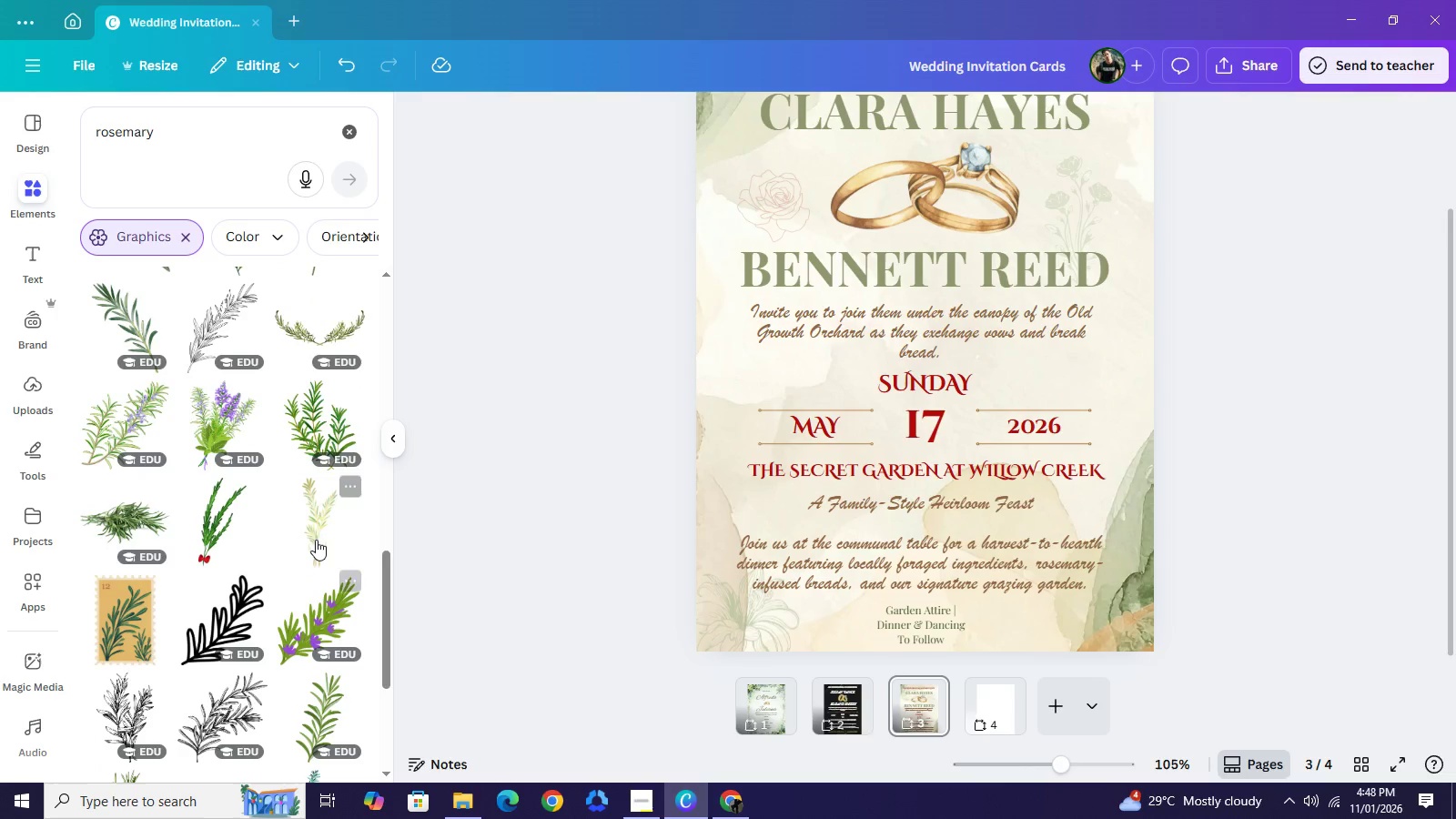 
left_click([316, 539])
 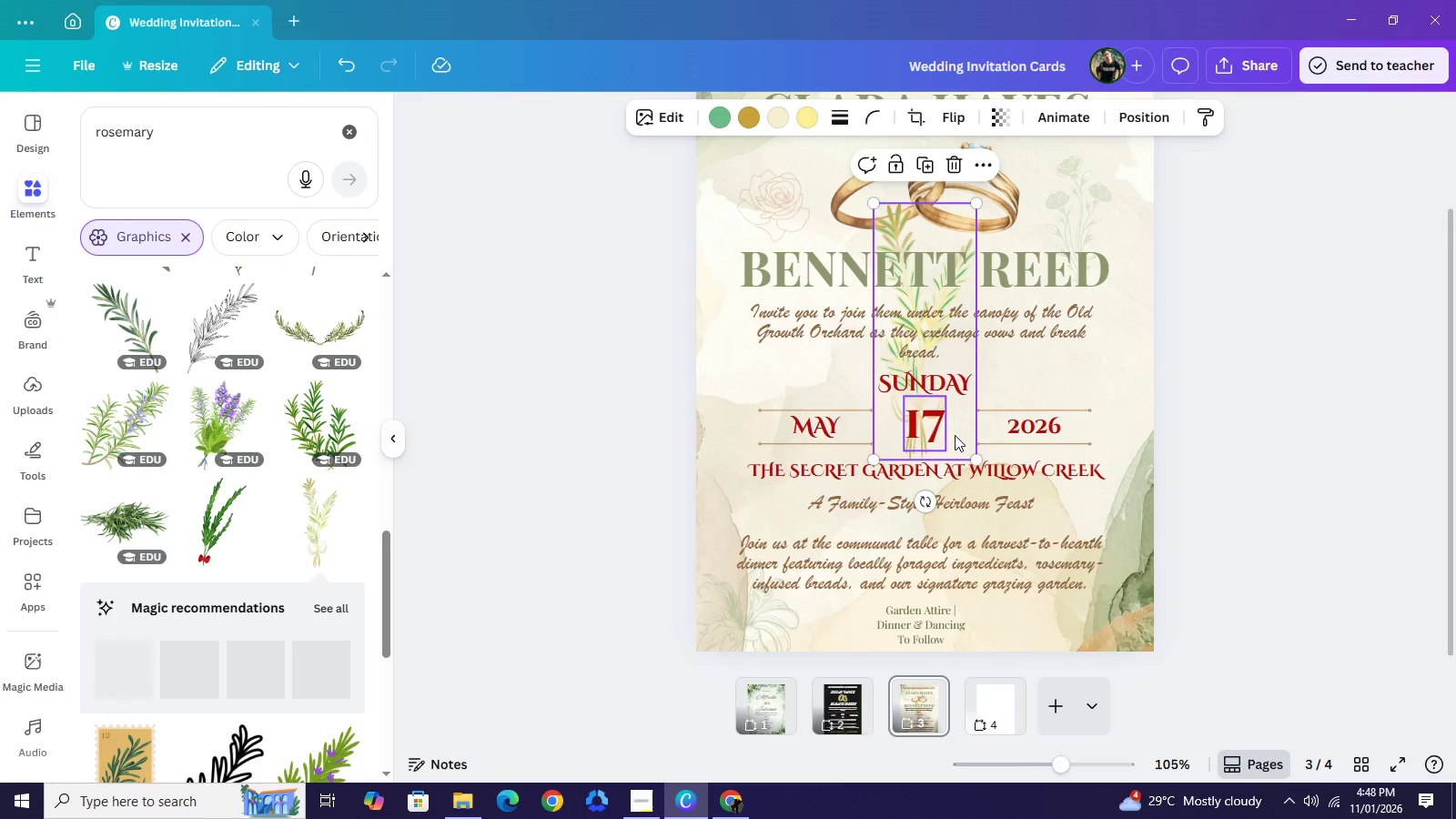 
left_click_drag(start_coordinate=[955, 435], to_coordinate=[805, 535])
 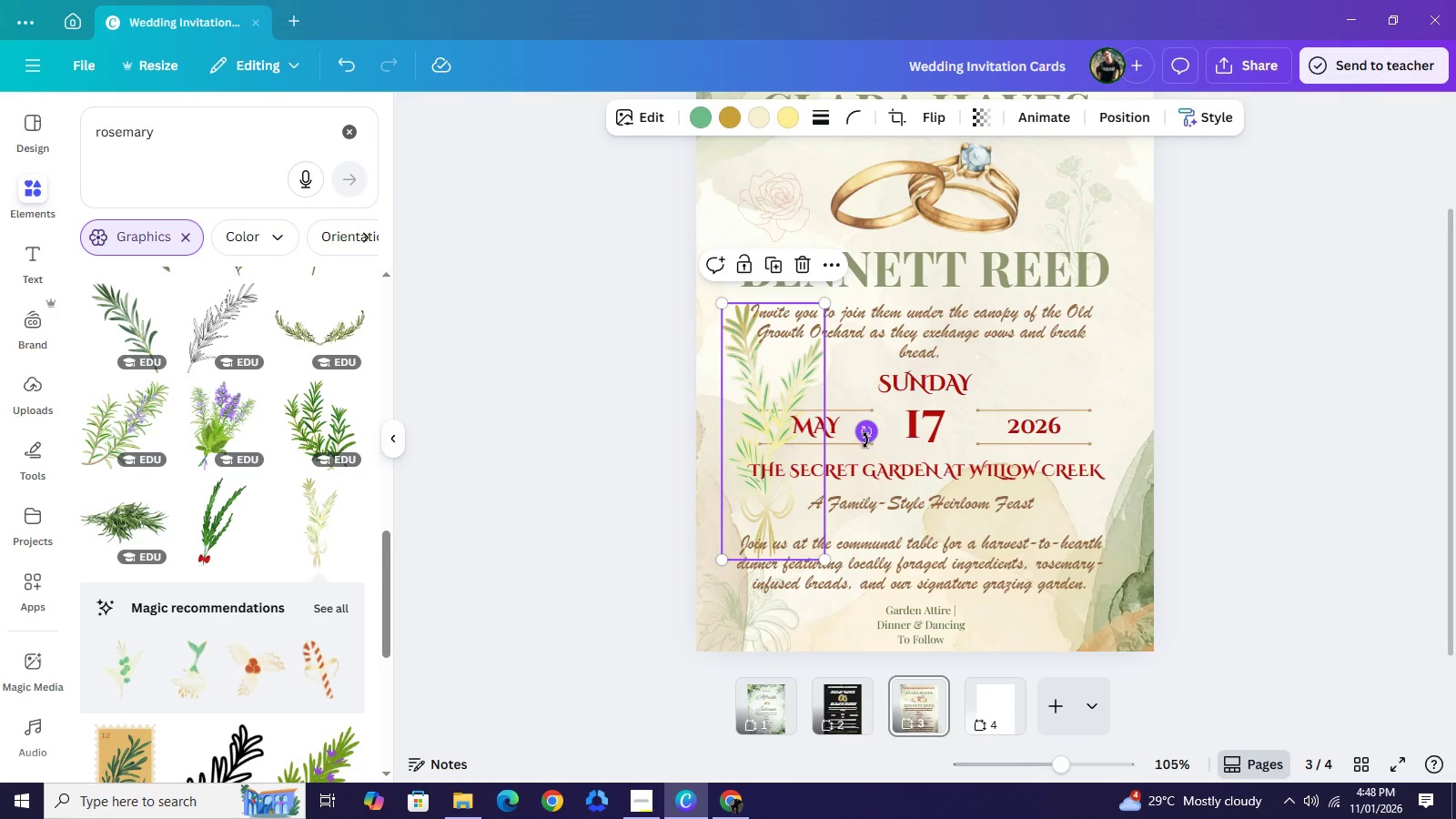 
left_click_drag(start_coordinate=[866, 439], to_coordinate=[767, 534])
 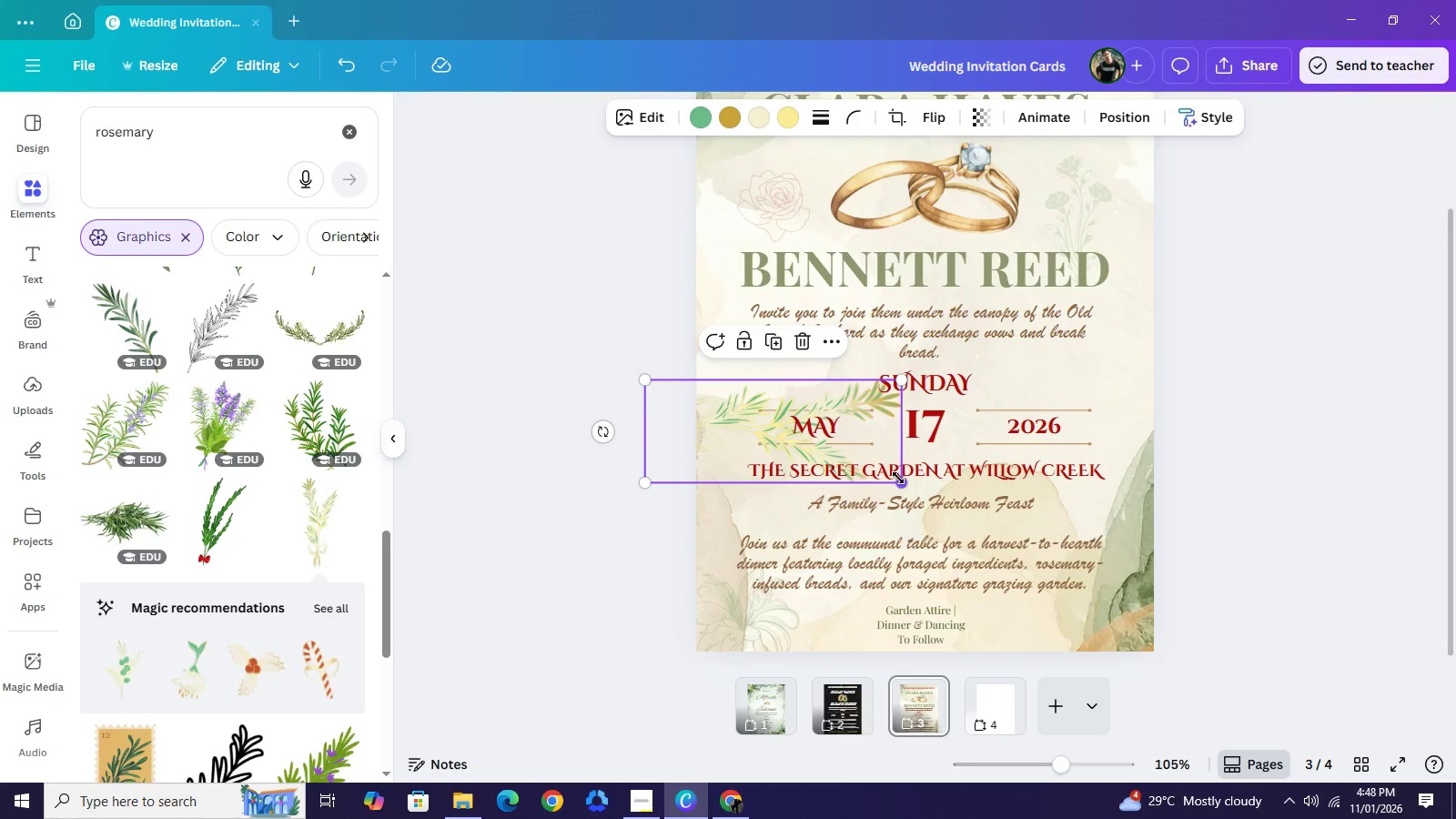 
left_click_drag(start_coordinate=[898, 478], to_coordinate=[774, 401])
 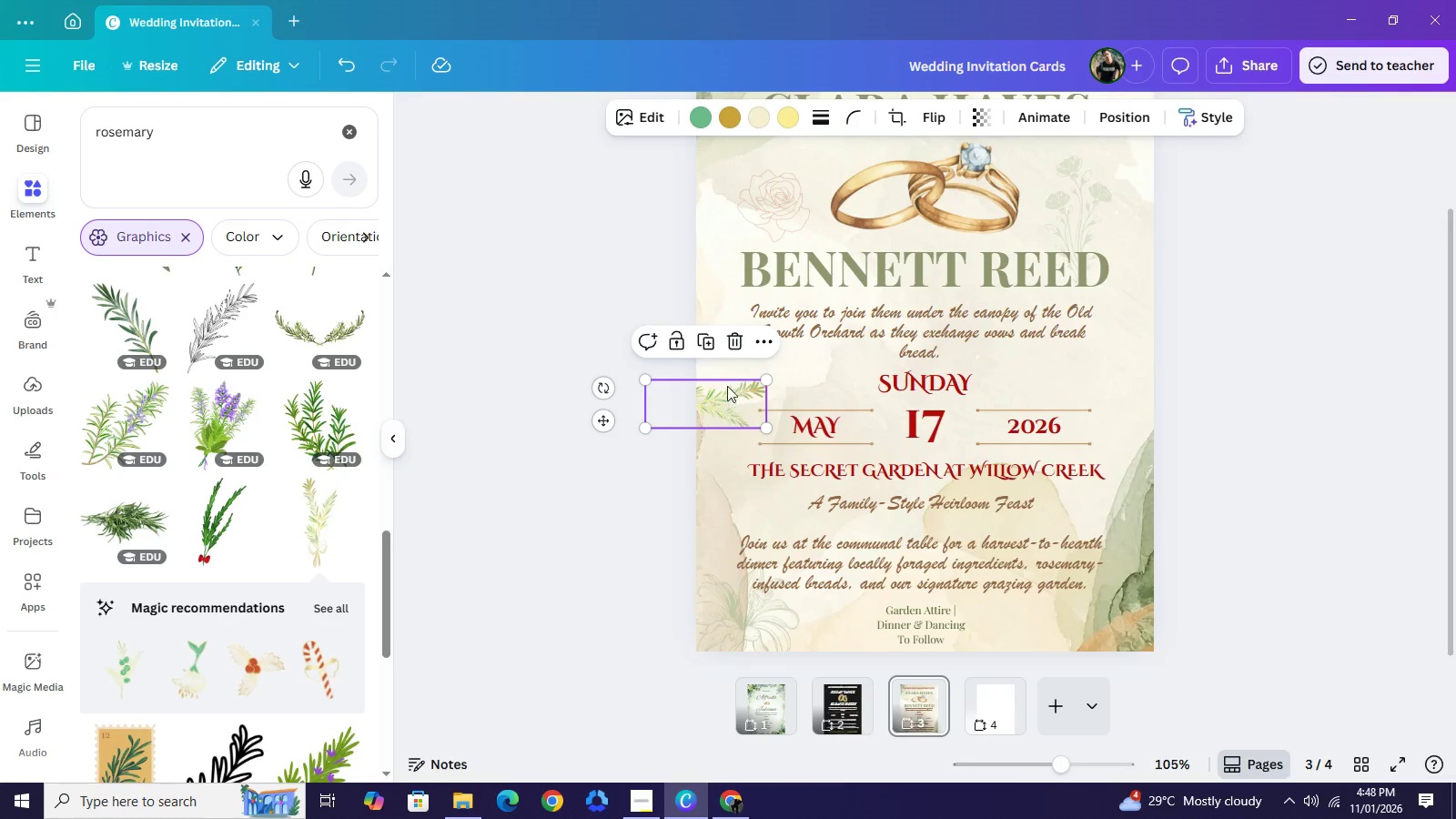 
left_click_drag(start_coordinate=[727, 399], to_coordinate=[725, 376])
 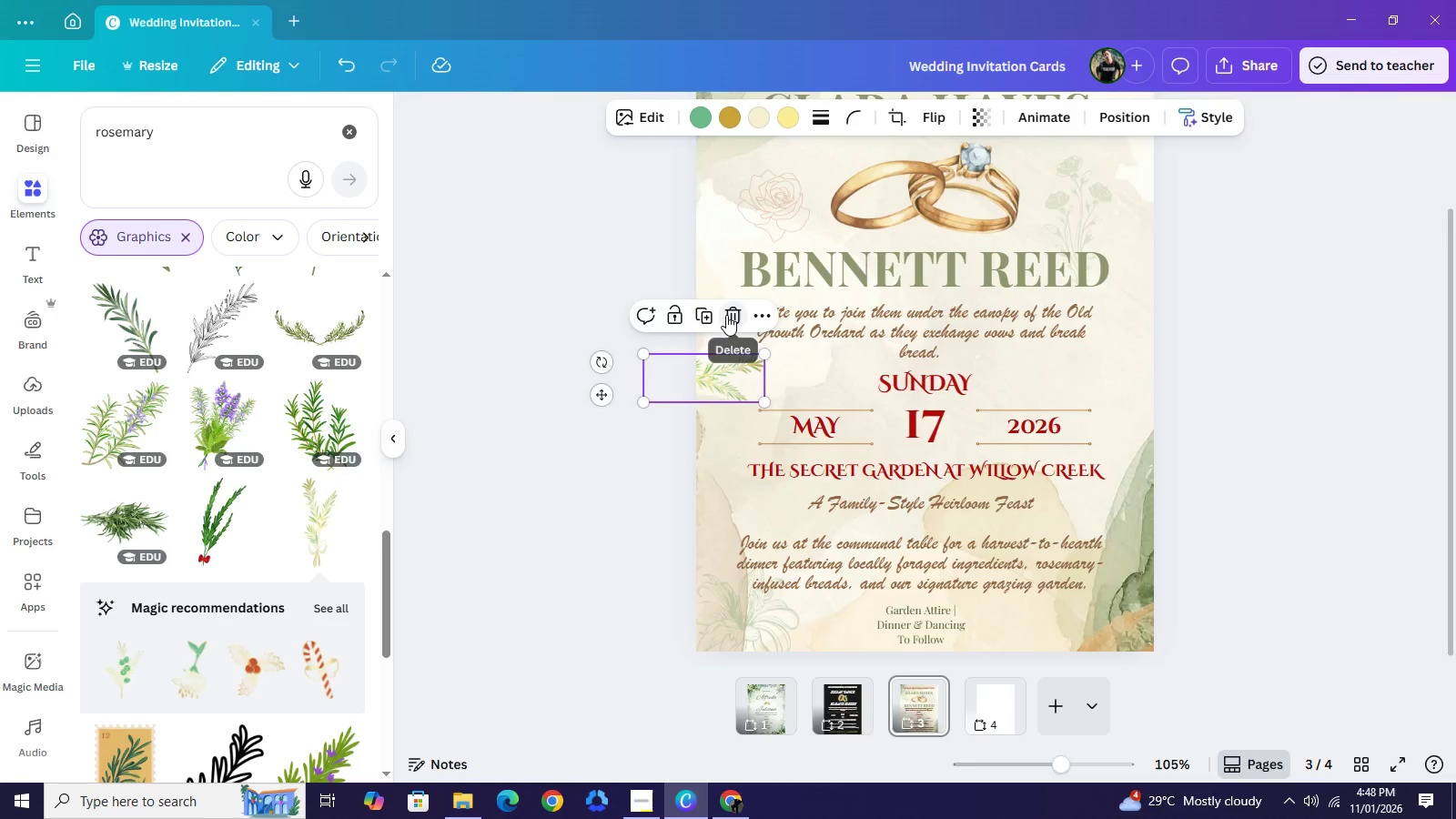 
left_click([726, 315])
 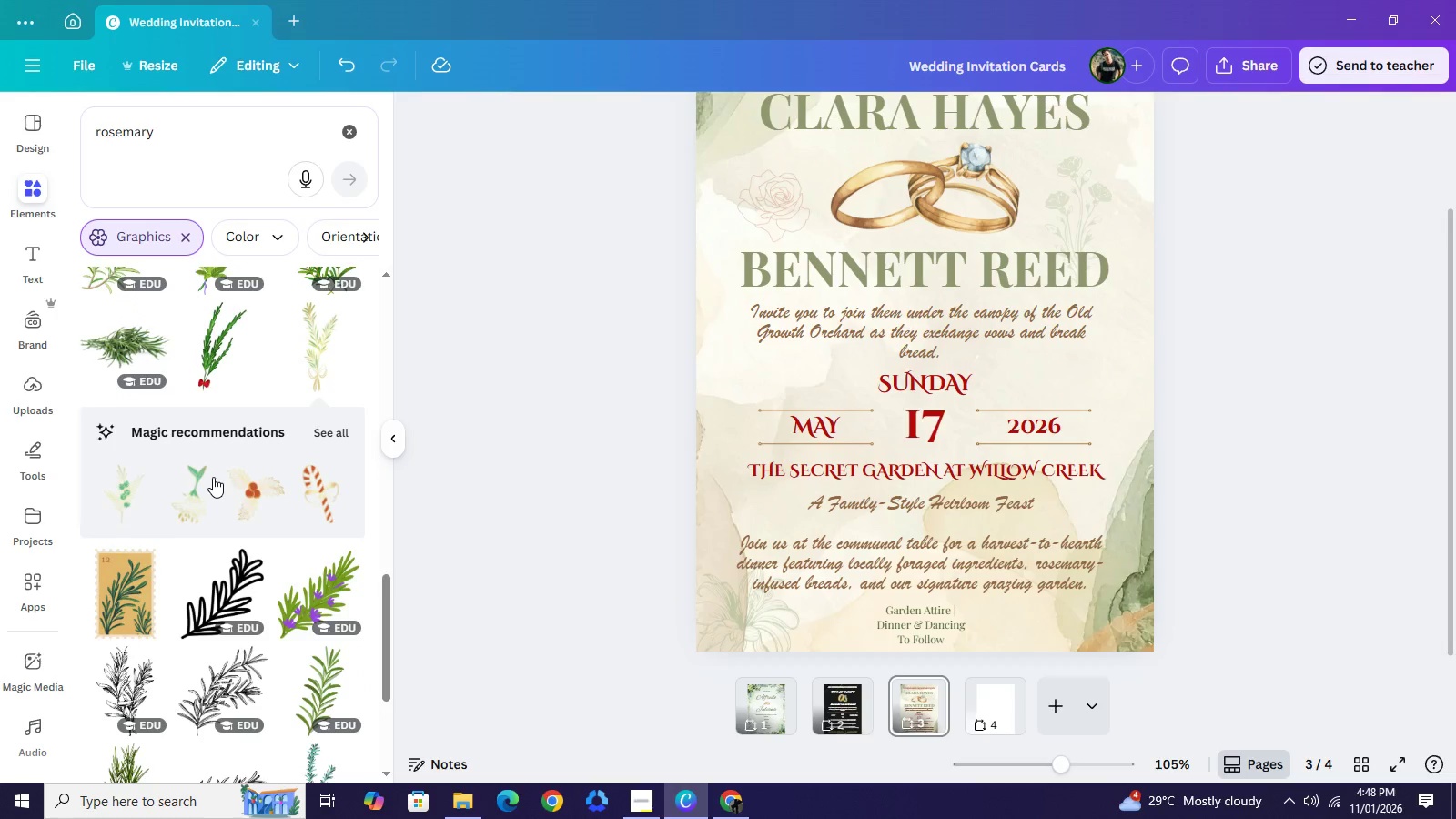 
scroll: coordinate [216, 489], scroll_direction: down, amount: 13.0
 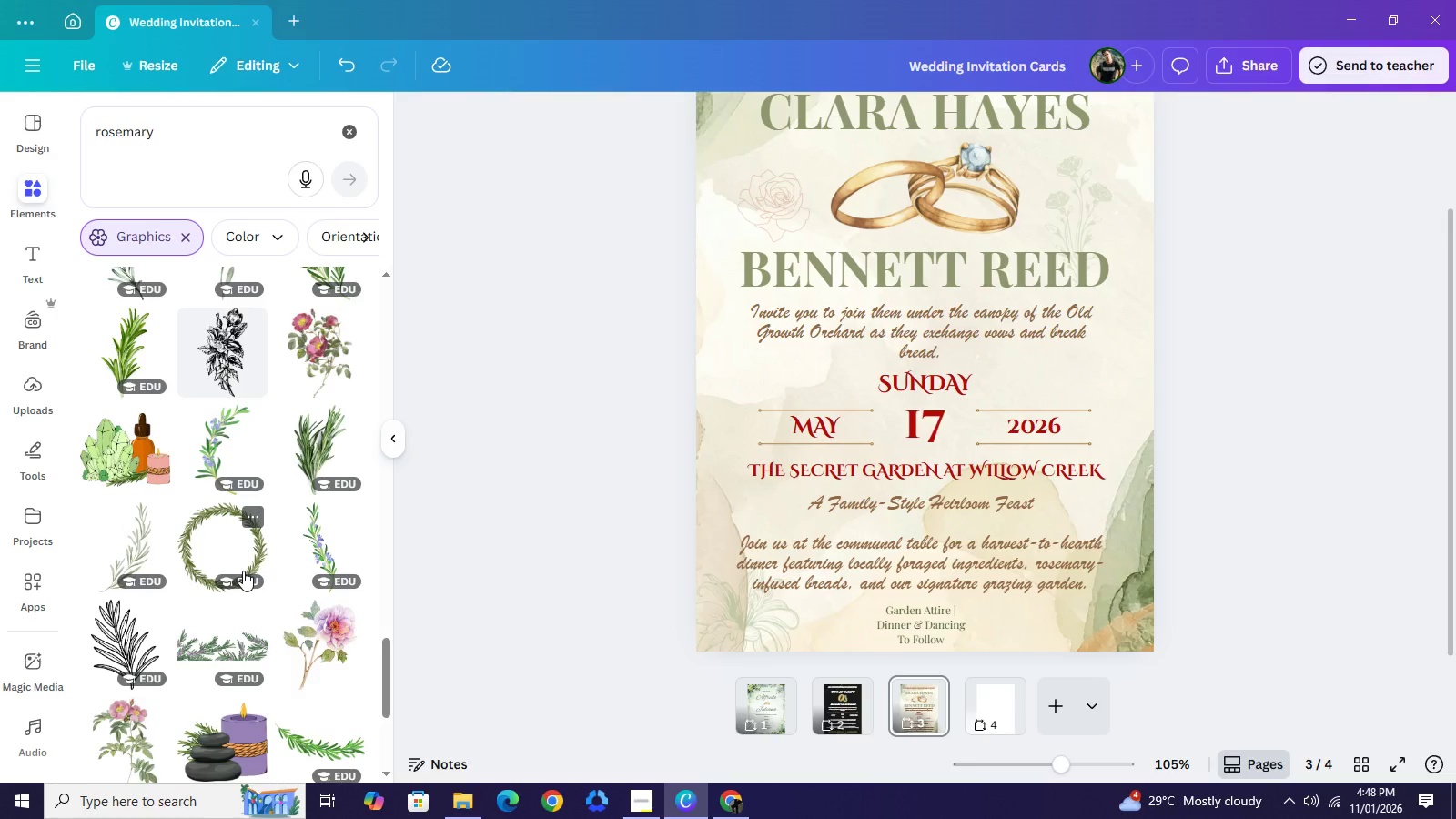 
scroll: coordinate [259, 464], scroll_direction: down, amount: 9.0
 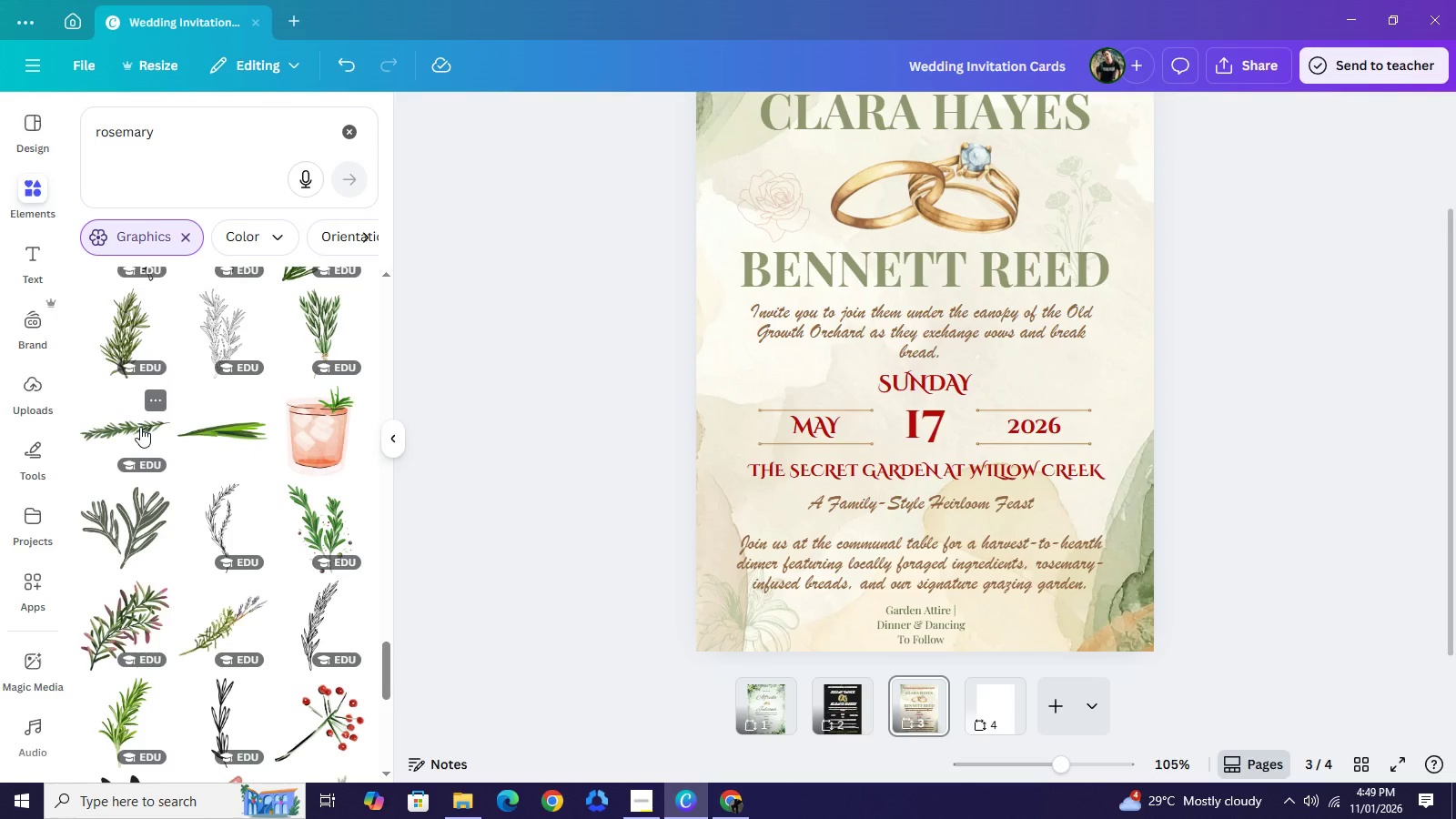 
left_click([138, 428])
 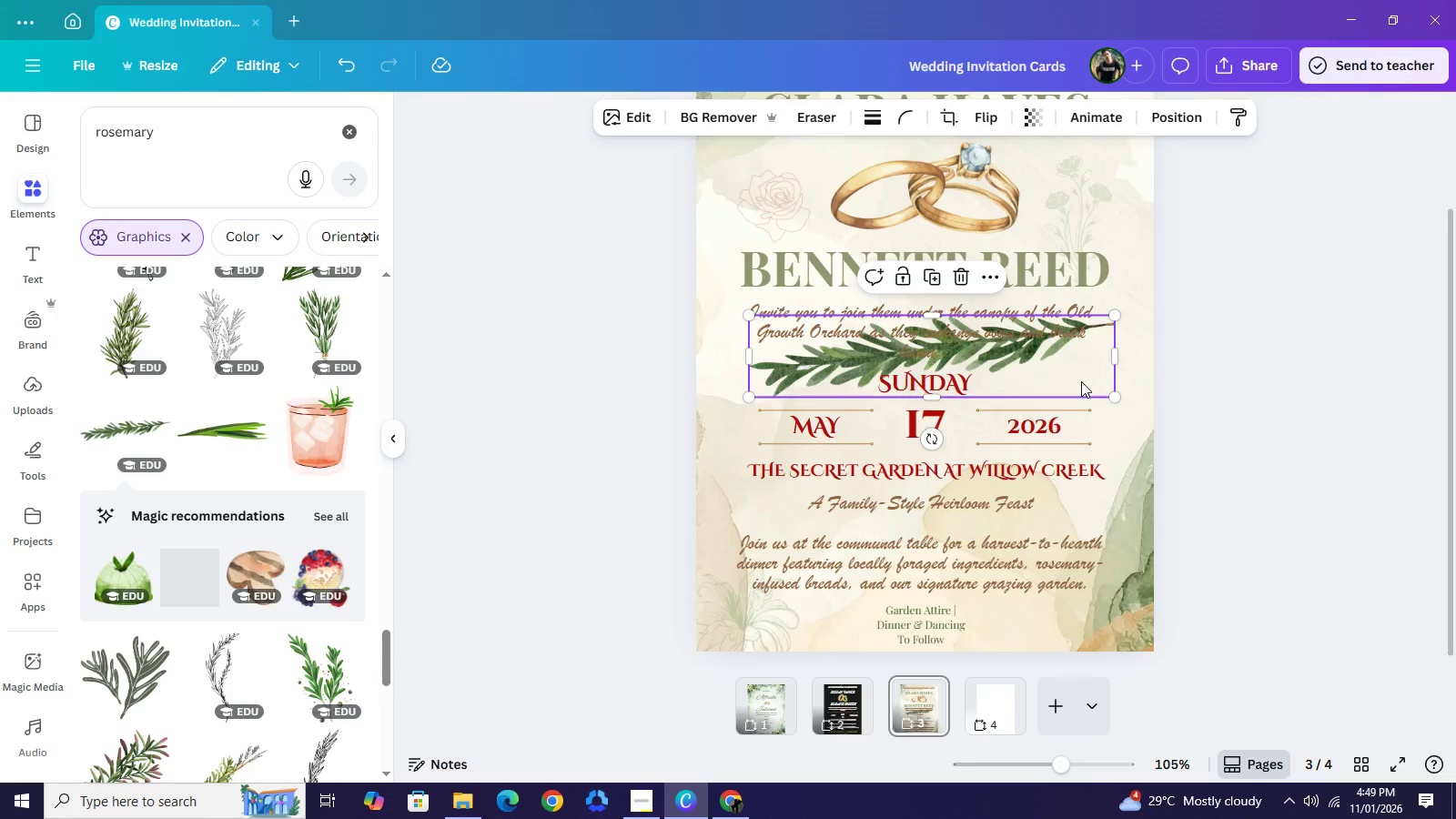 
left_click_drag(start_coordinate=[1080, 377], to_coordinate=[1025, 426])
 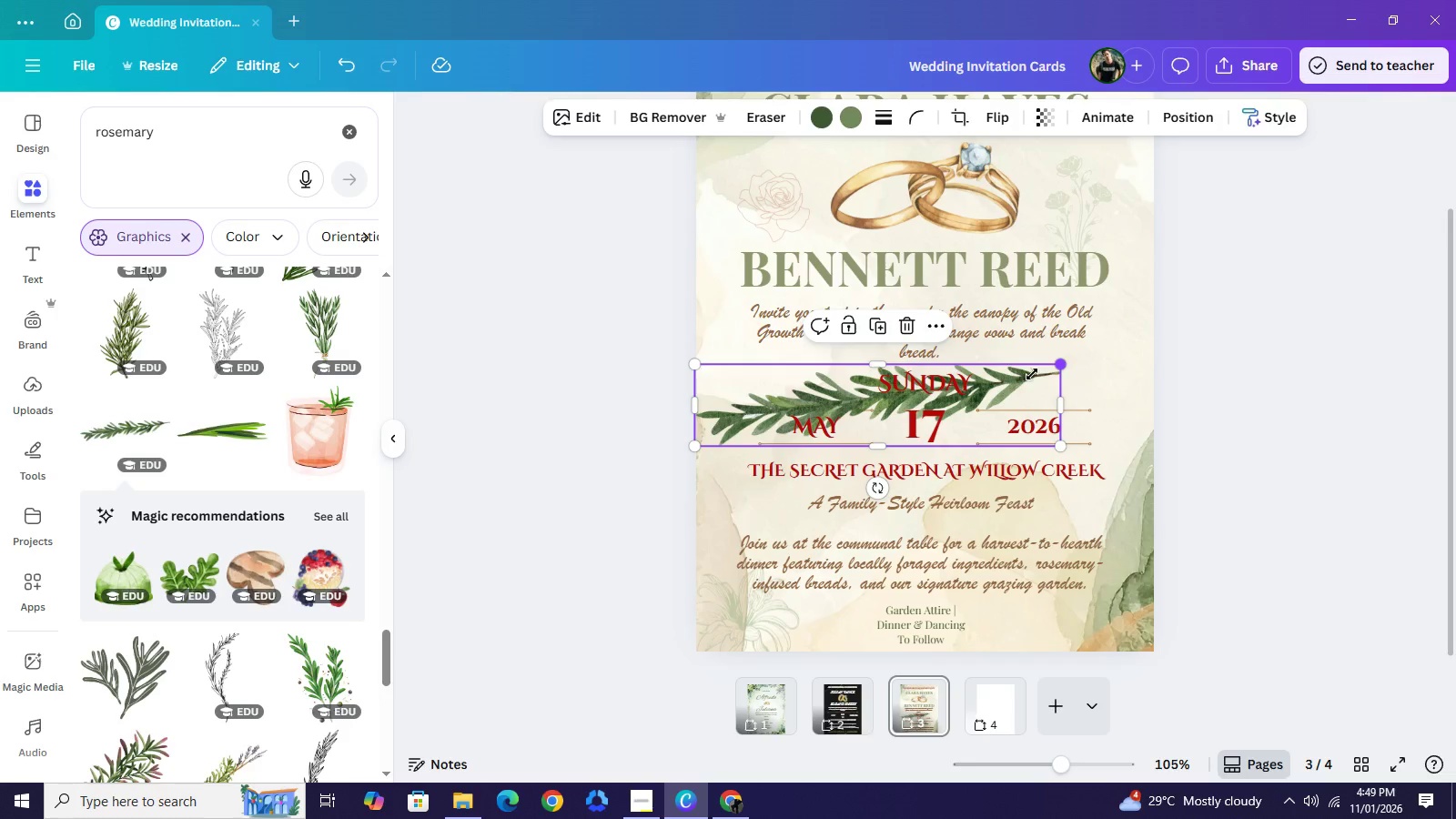 
left_click_drag(start_coordinate=[1062, 366], to_coordinate=[857, 422])
 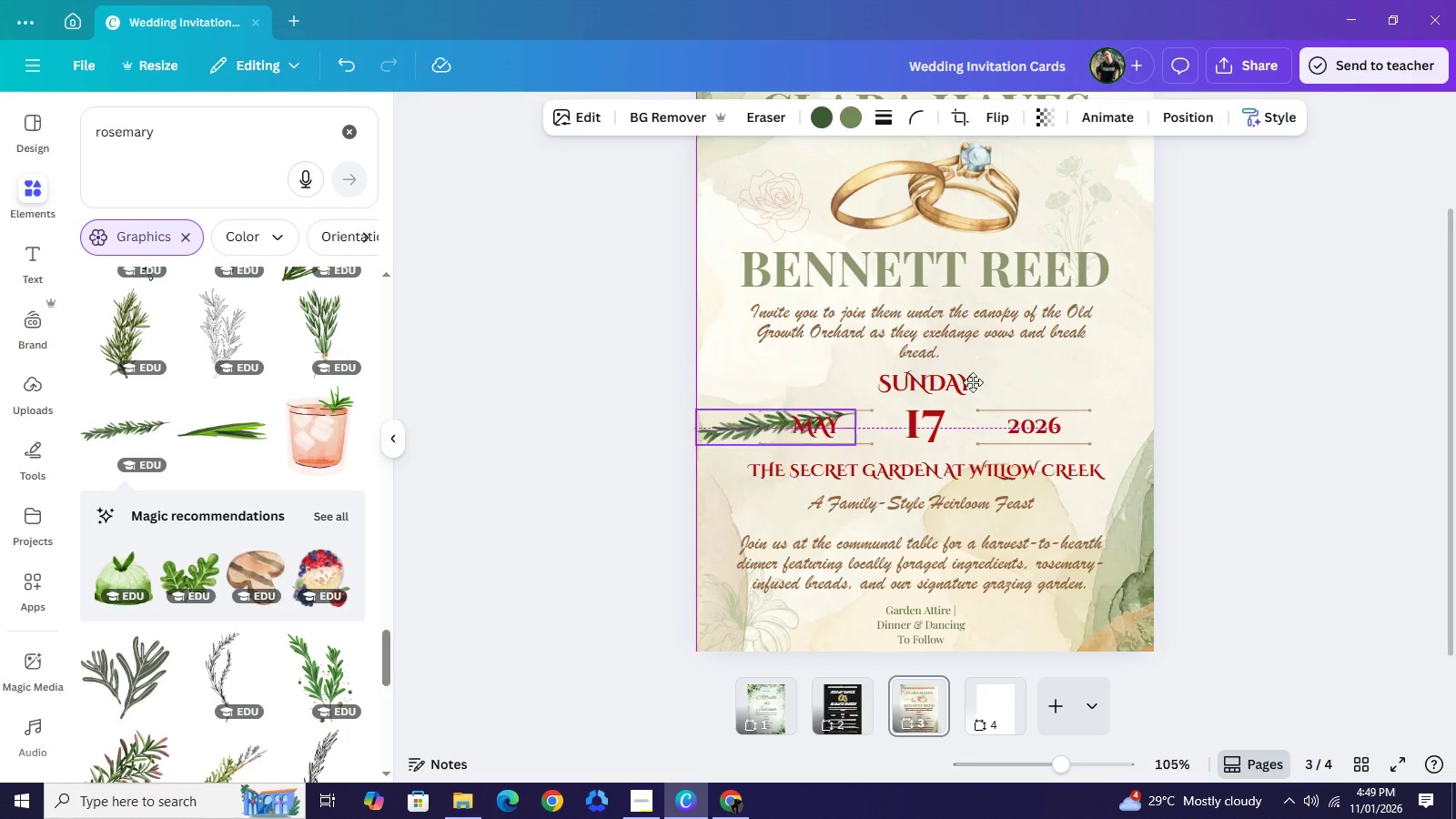 
left_click_drag(start_coordinate=[751, 430], to_coordinate=[1088, 373])
 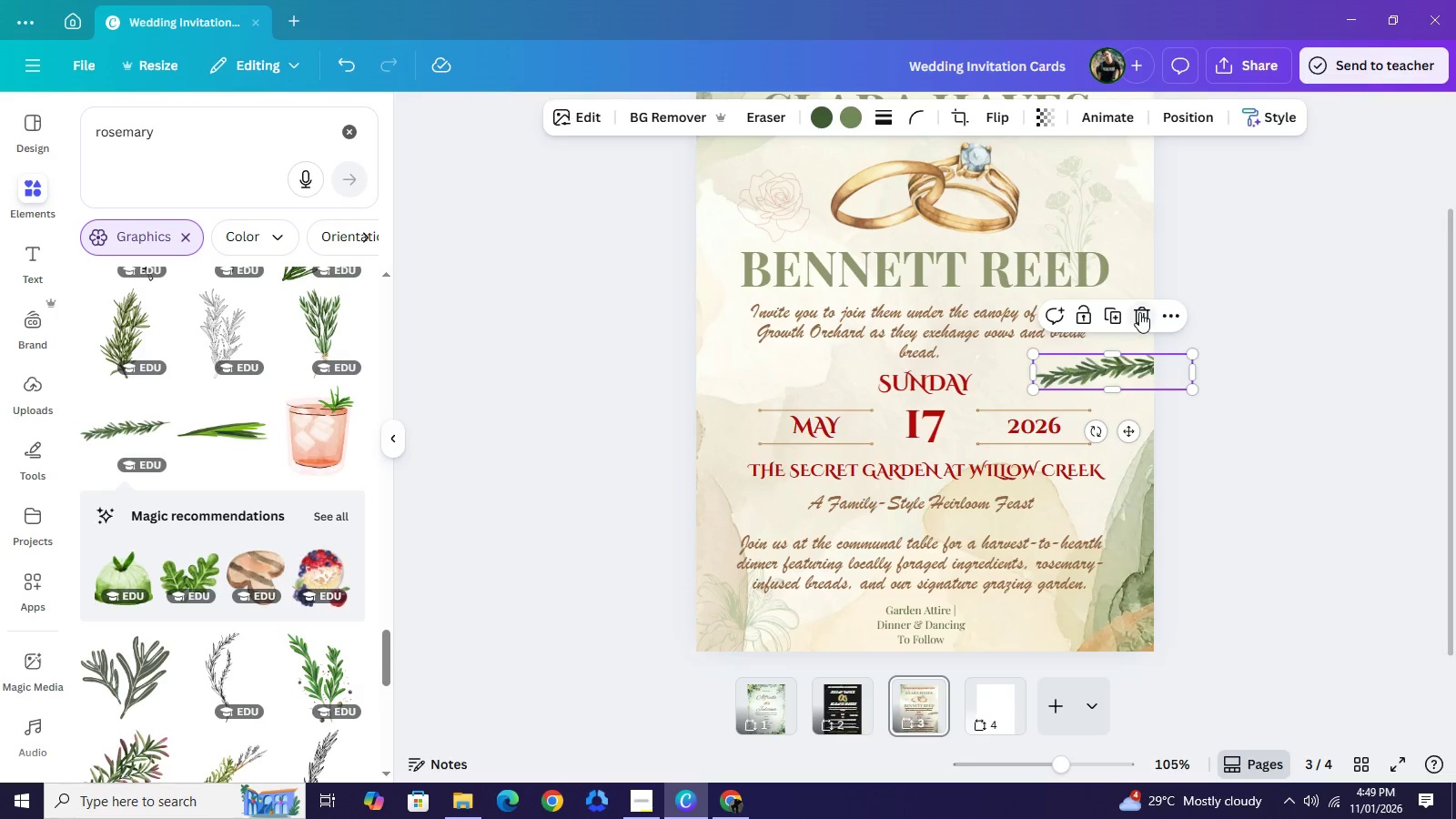 
left_click([1139, 312])
 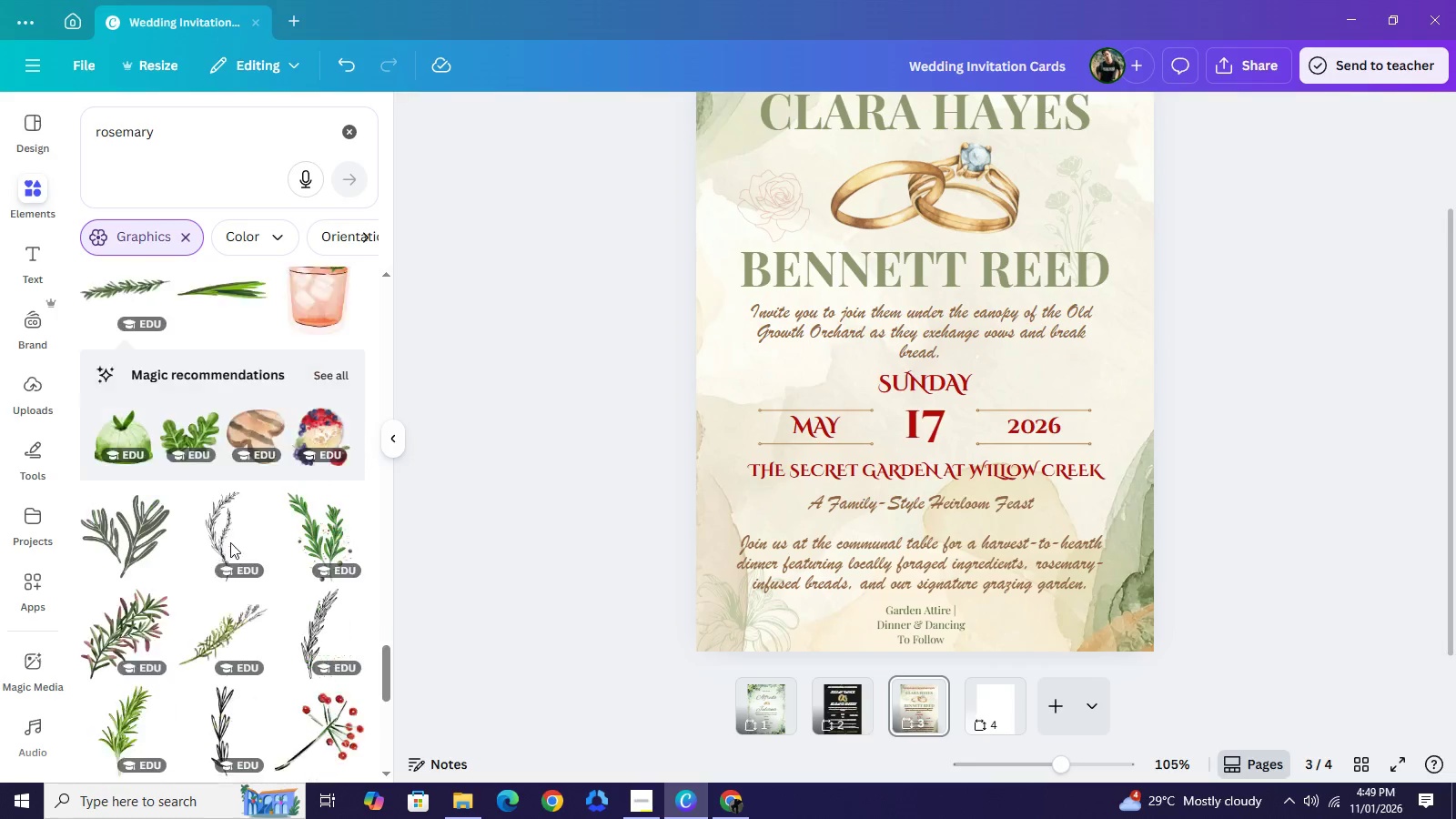 
scroll: coordinate [280, 514], scroll_direction: down, amount: 12.0
 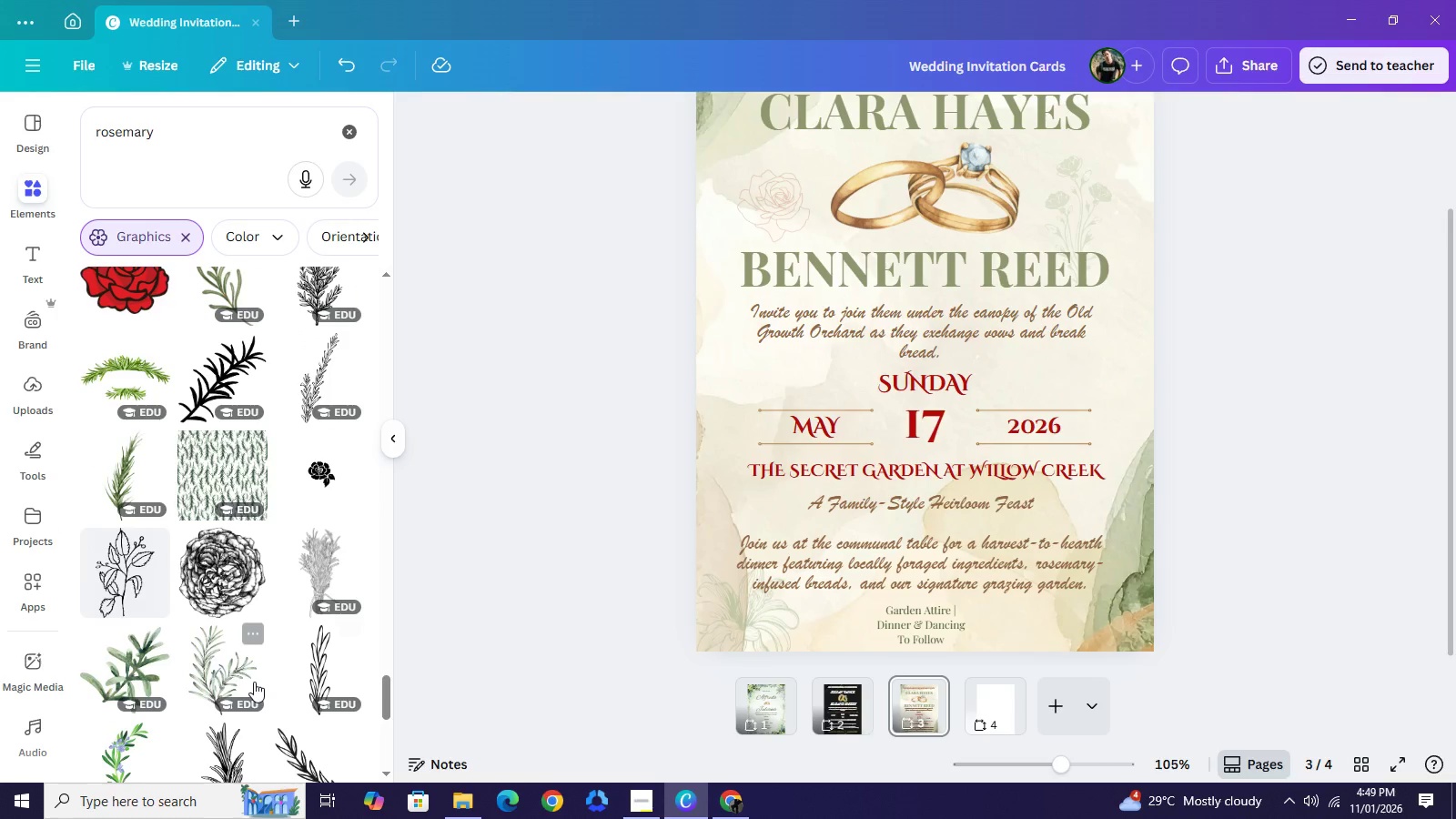 
scroll: coordinate [250, 555], scroll_direction: down, amount: 14.0
 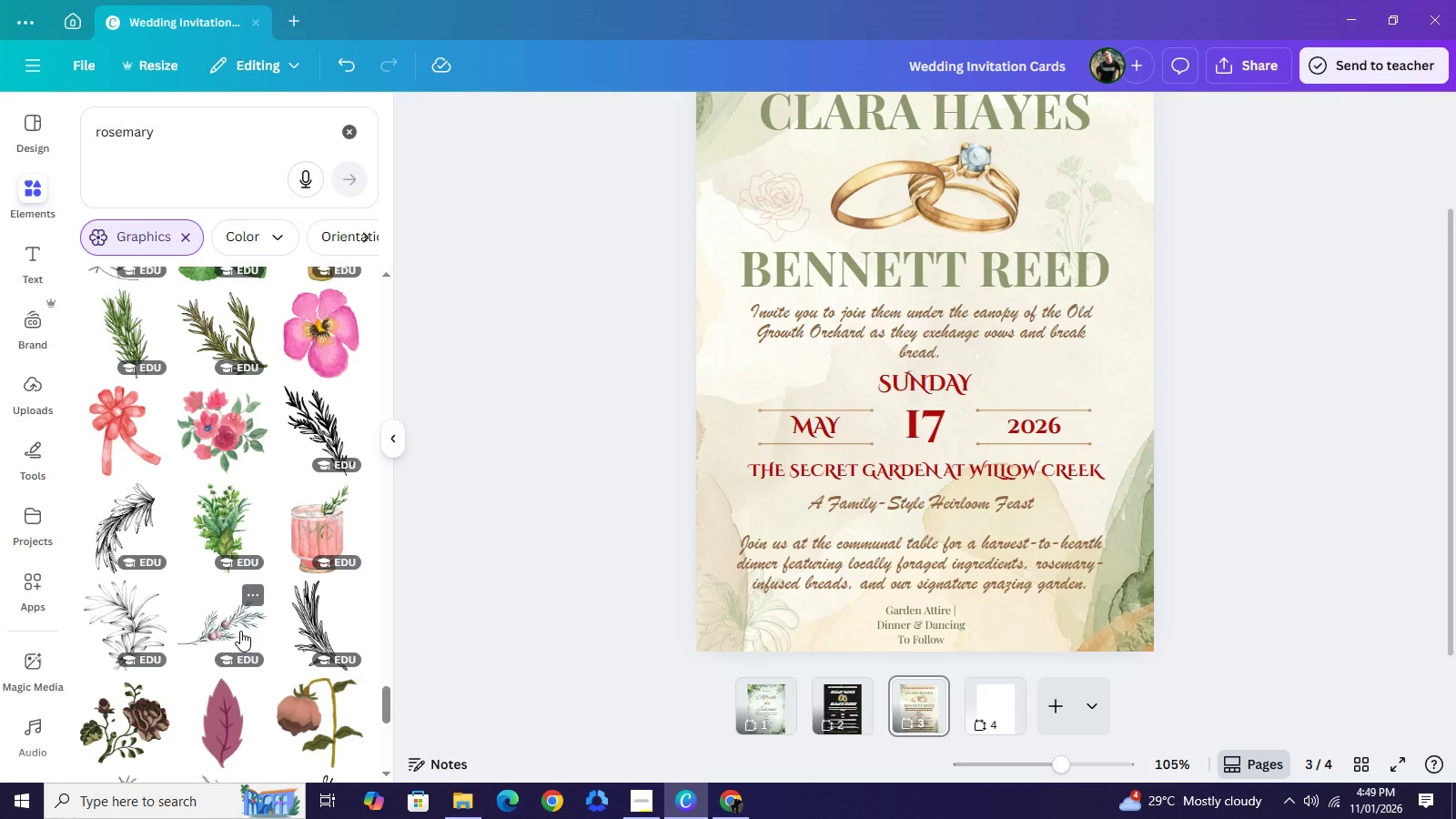 
left_click([240, 631])
 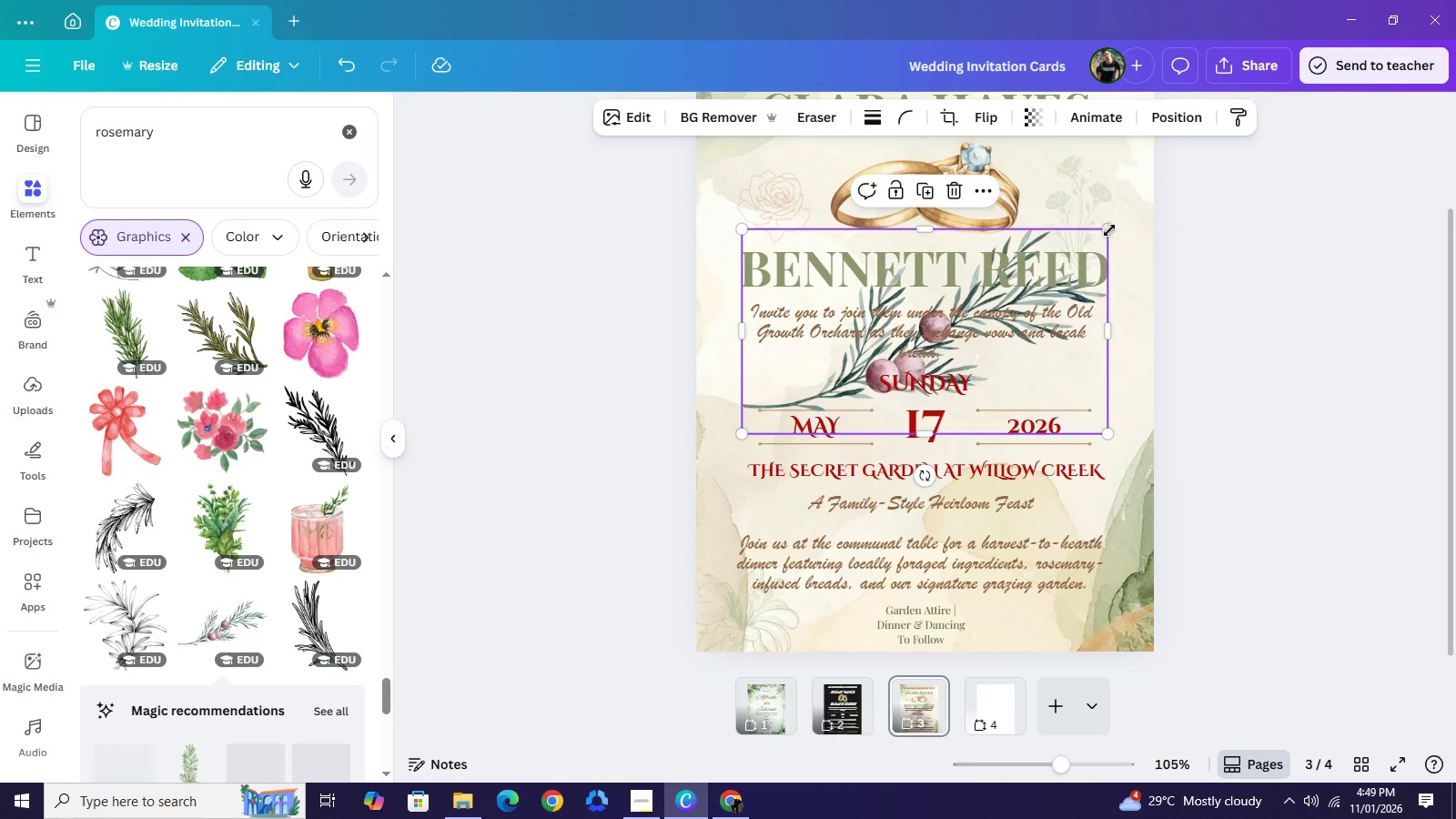 
left_click_drag(start_coordinate=[1109, 230], to_coordinate=[875, 402])
 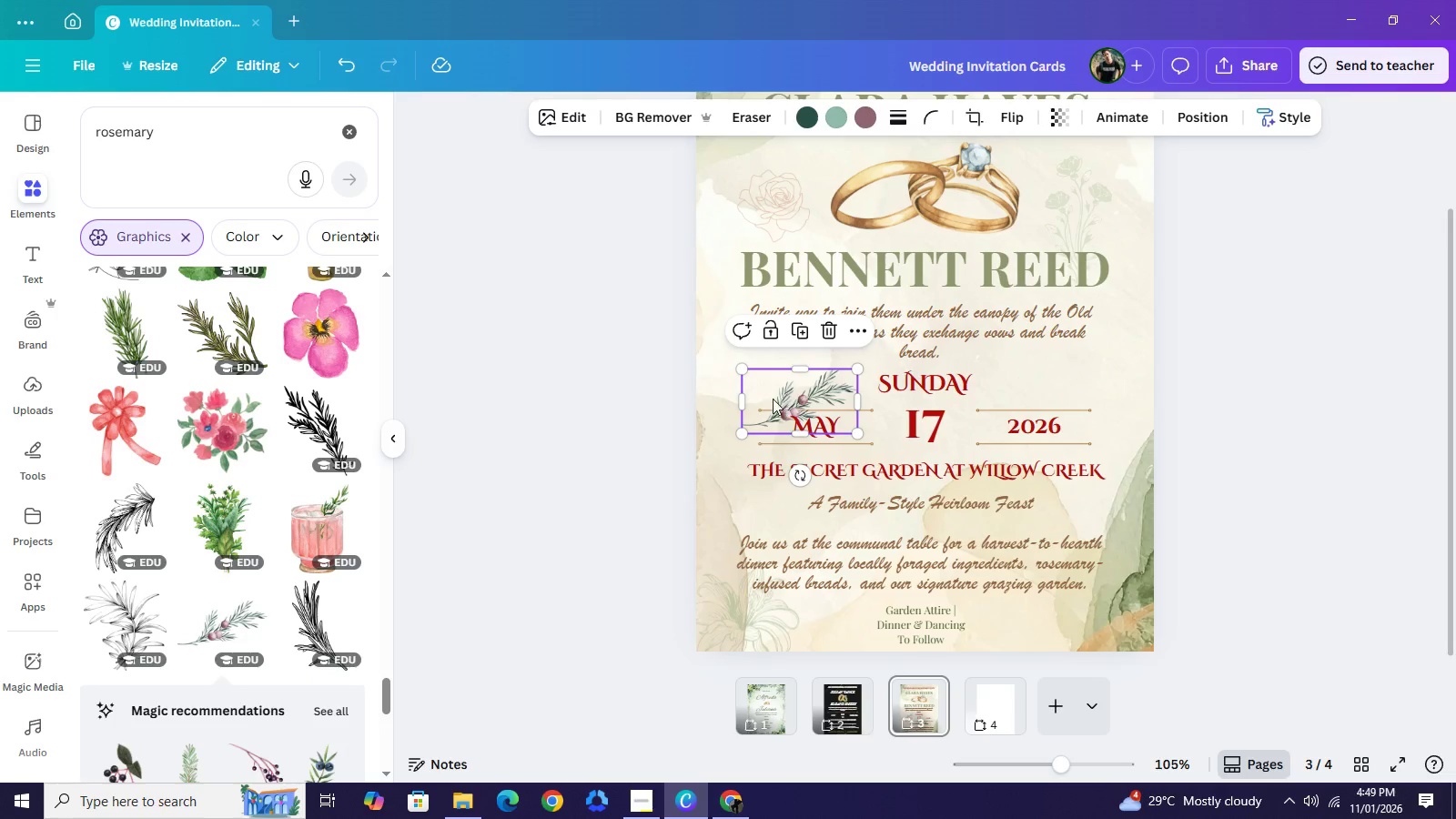 
left_click_drag(start_coordinate=[781, 399], to_coordinate=[731, 379])
 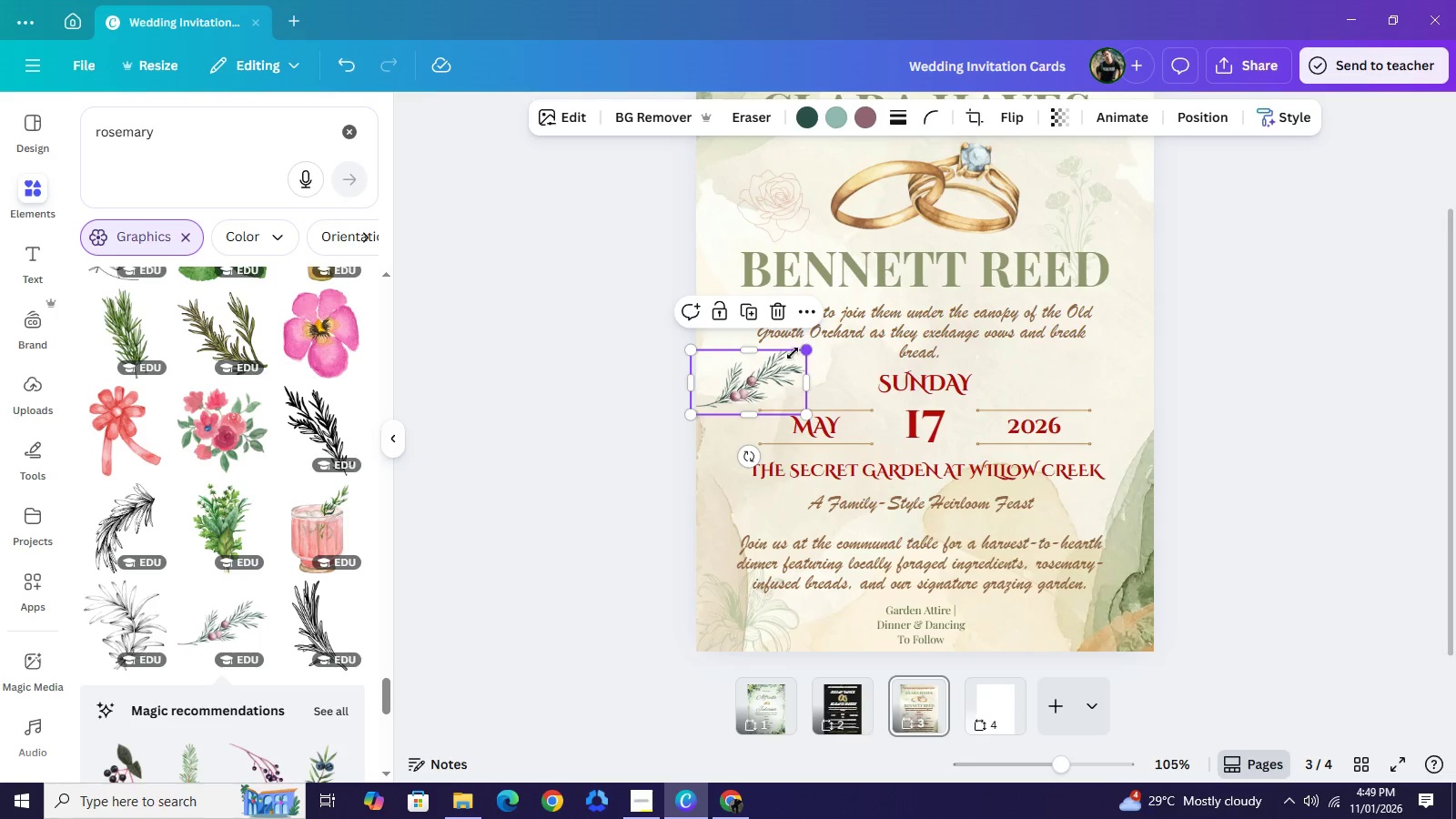 
left_click_drag(start_coordinate=[804, 347], to_coordinate=[775, 363])
 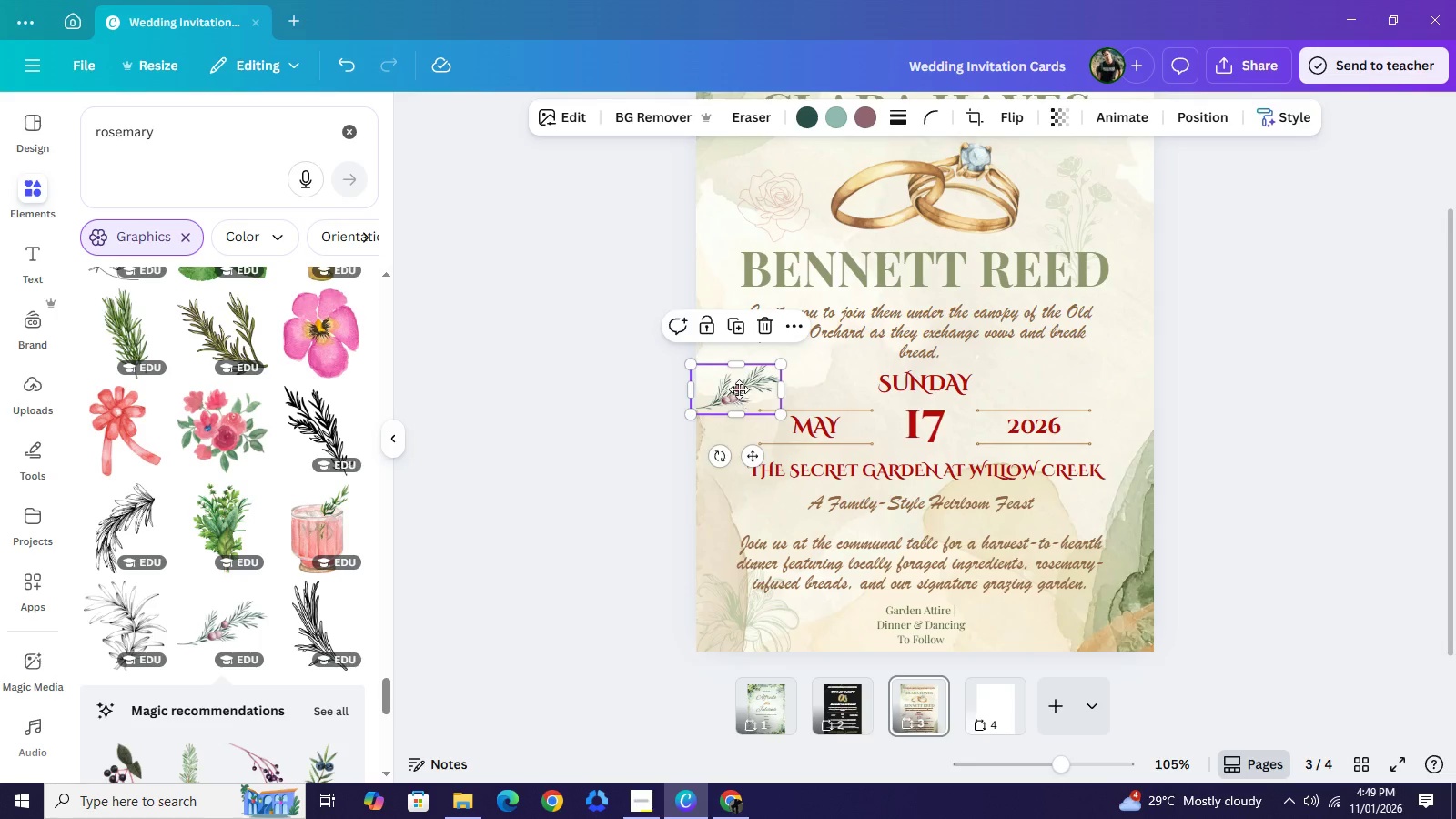 
left_click_drag(start_coordinate=[740, 398], to_coordinate=[739, 388])
 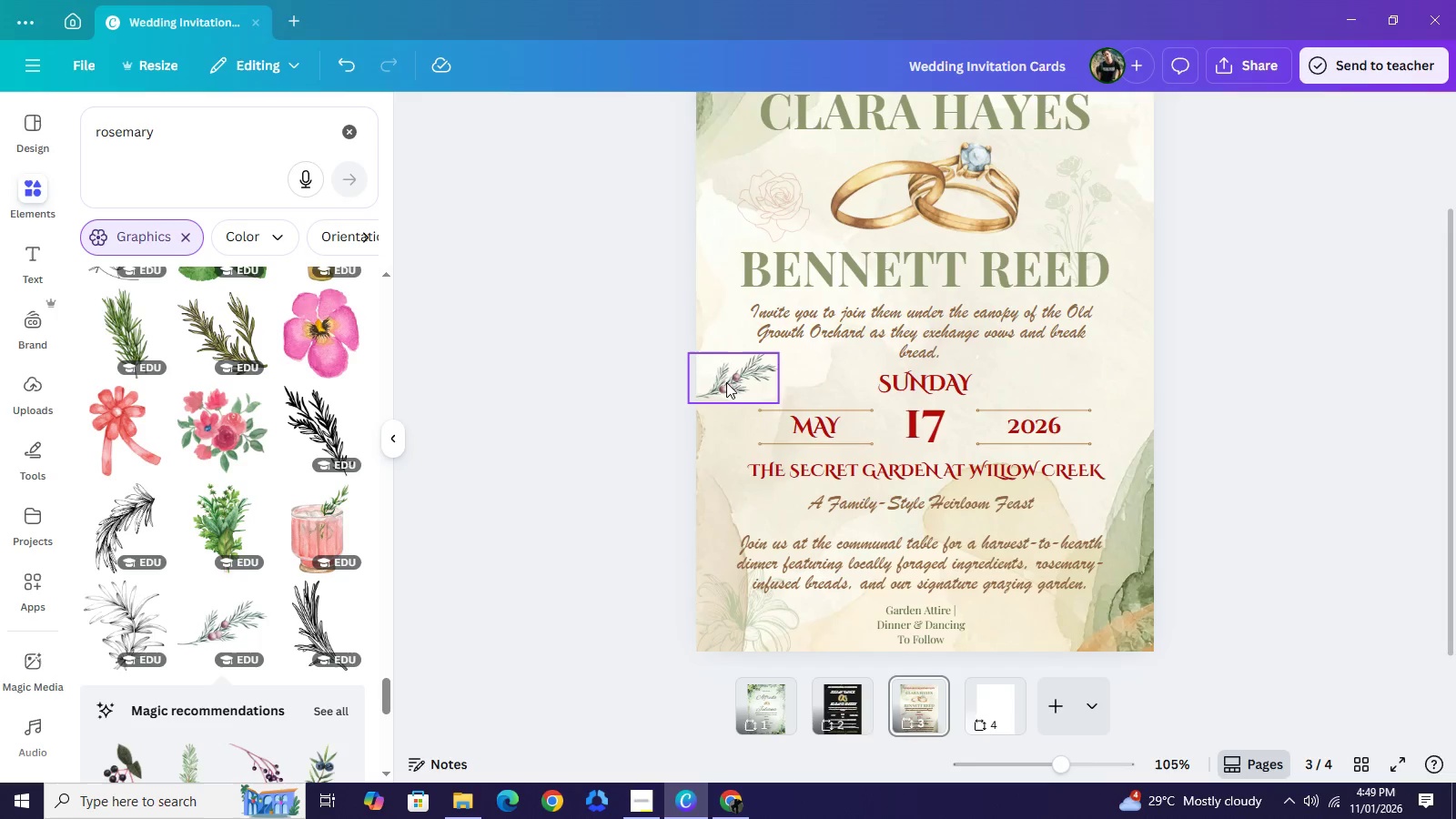 
left_click_drag(start_coordinate=[728, 377], to_coordinate=[846, 377])
 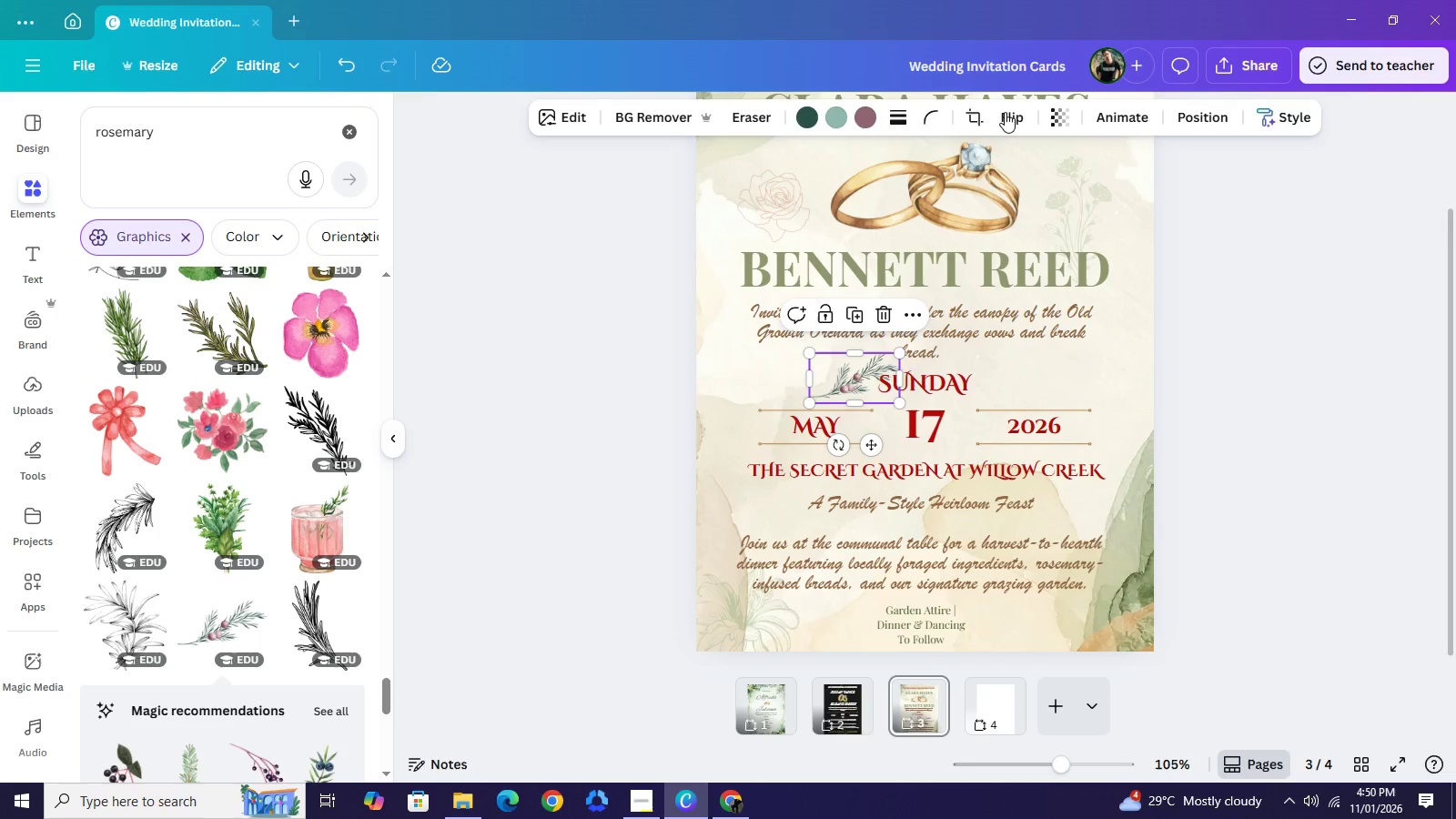 
left_click([1013, 119])
 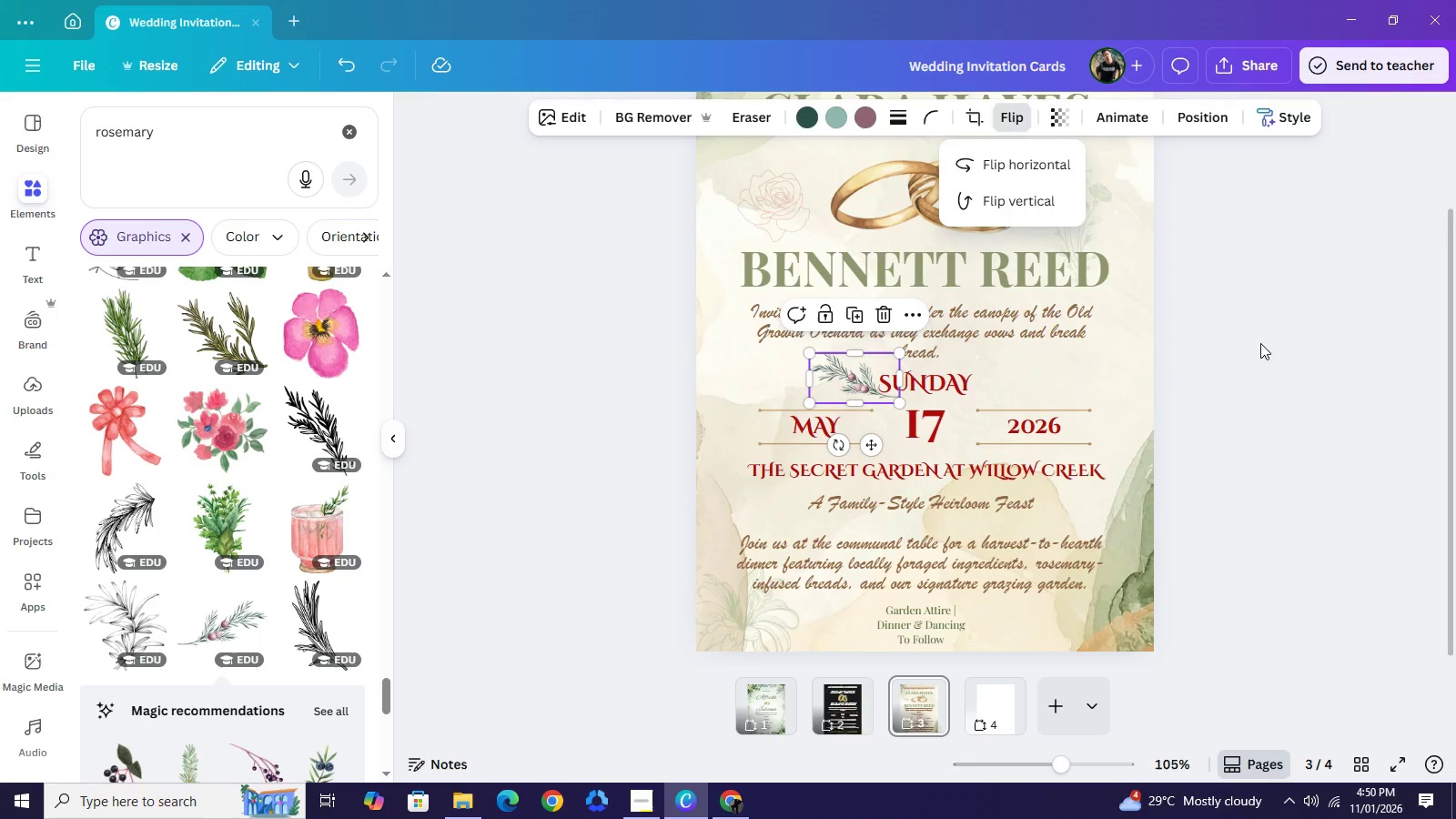 
left_click([1260, 343])
 